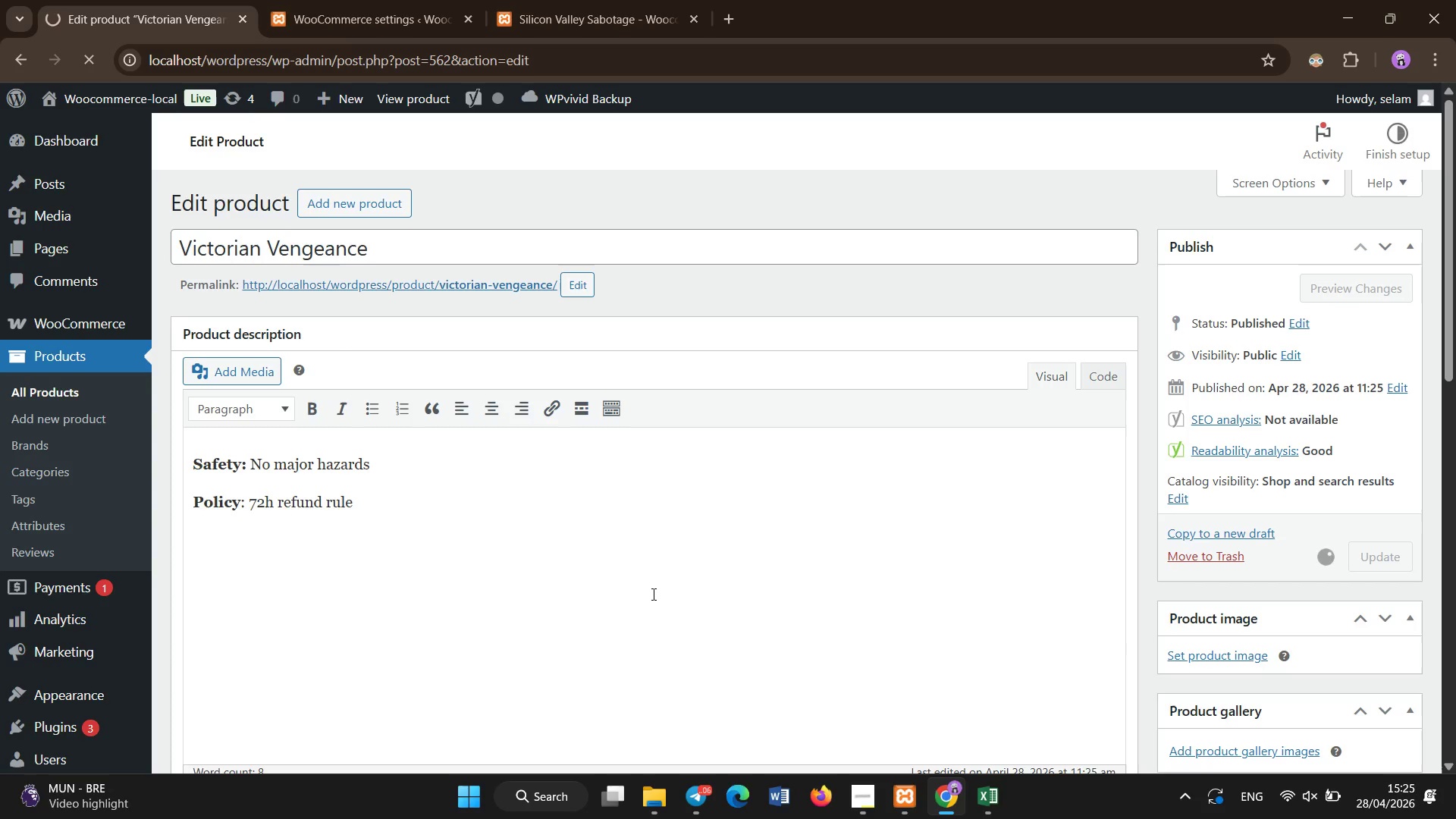 
wait(13.97)
 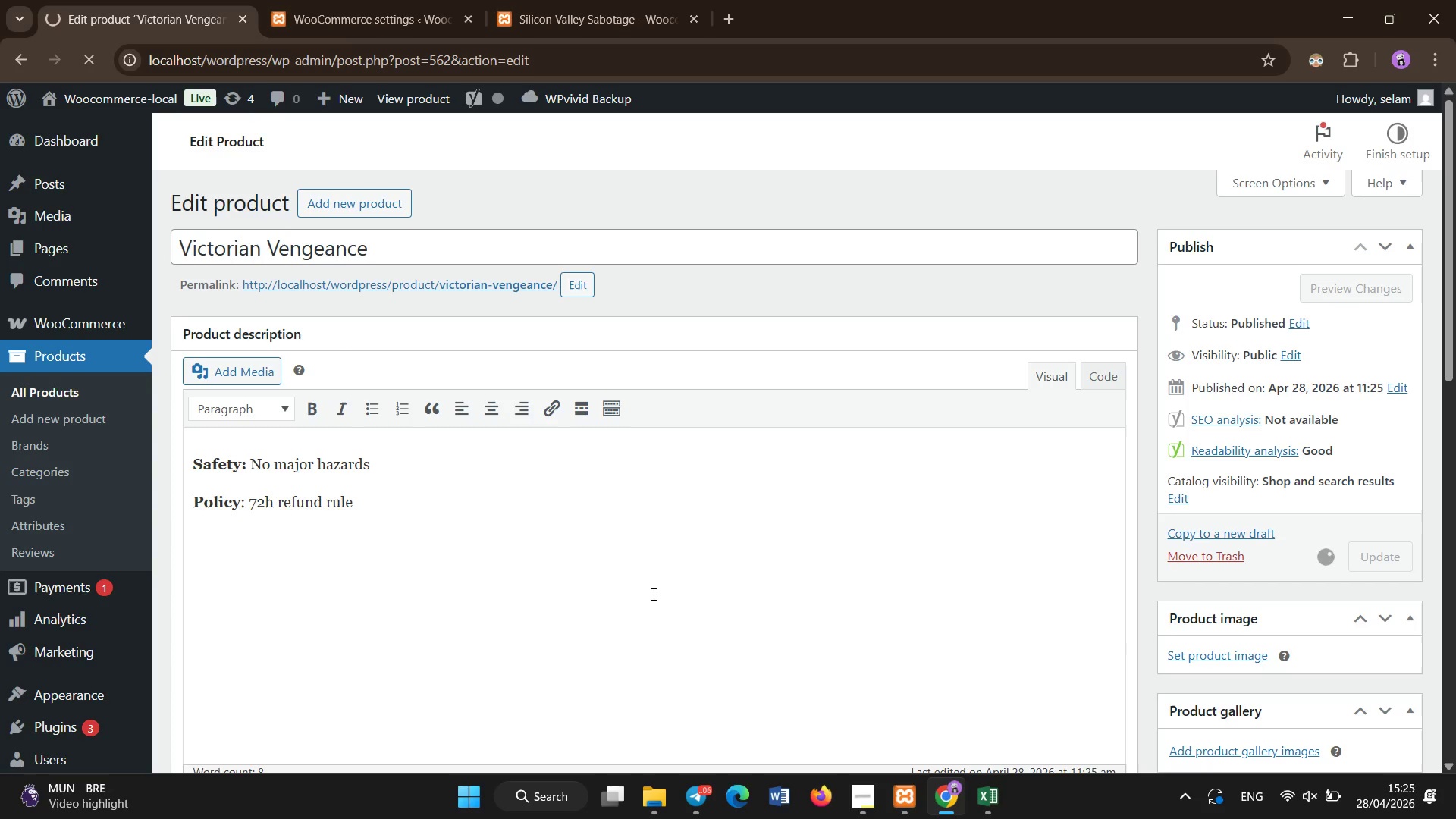 
left_click([73, 391])
 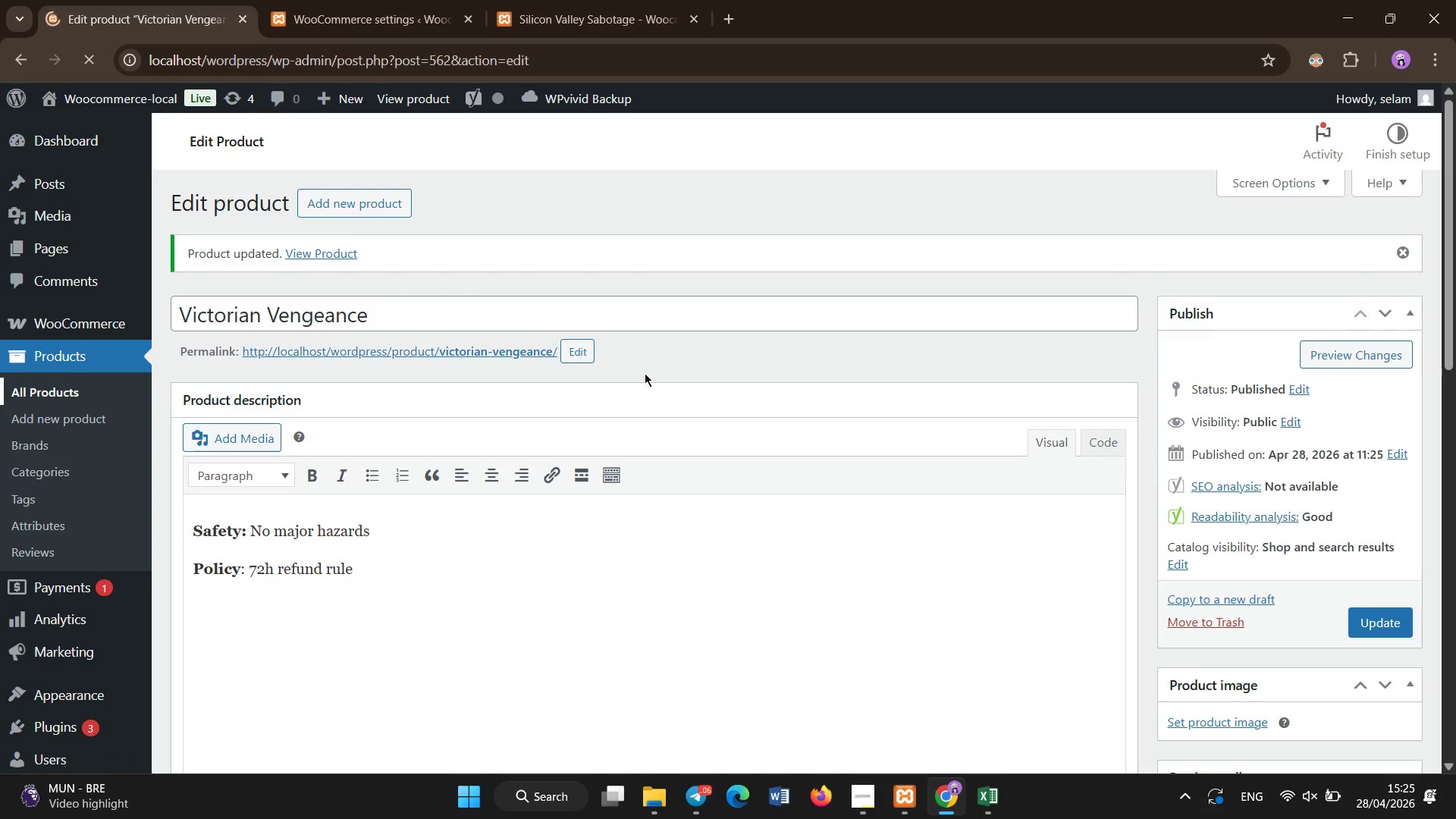 
wait(11.67)
 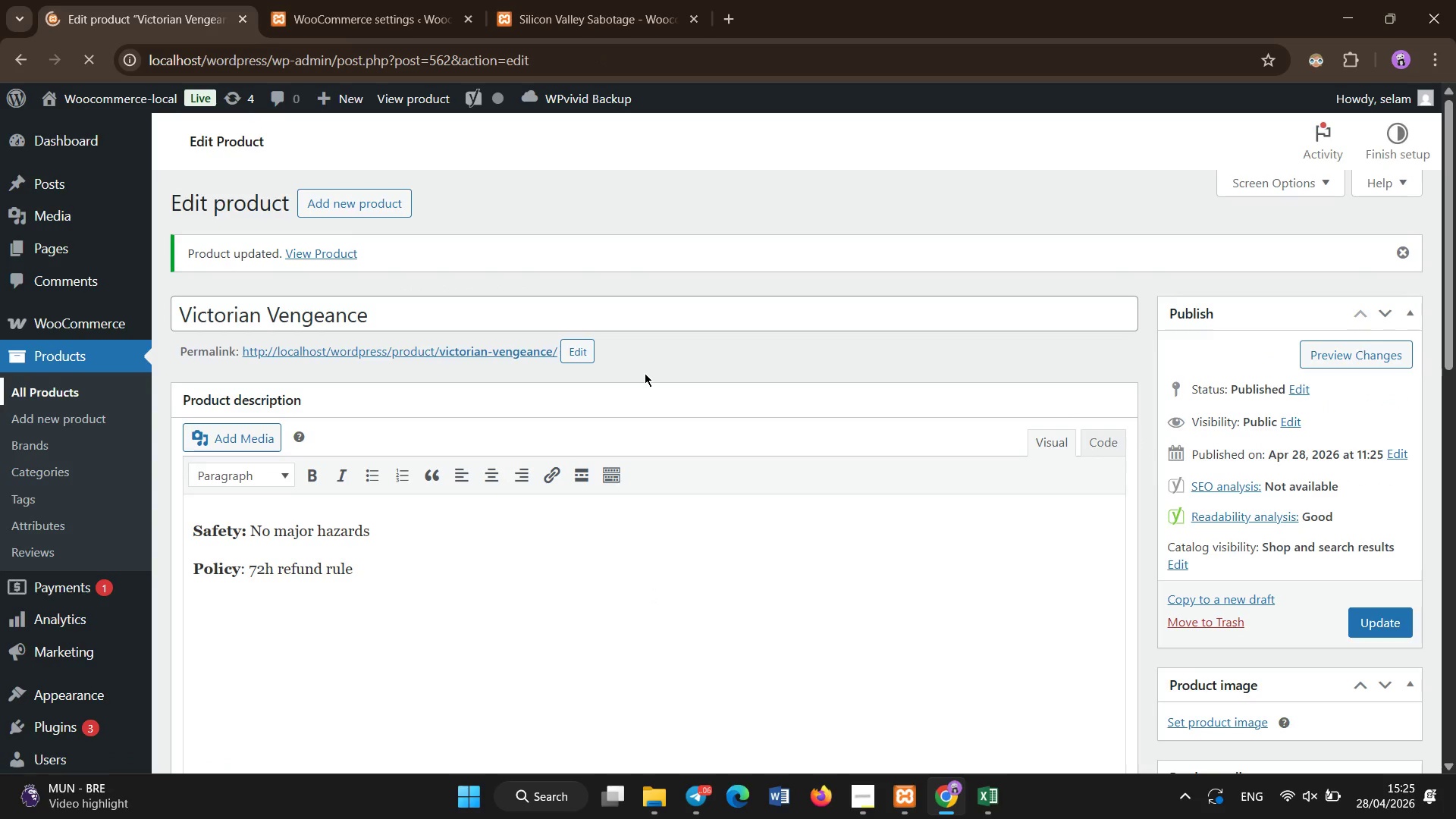 
scroll: coordinate [378, 426], scroll_direction: down, amount: 5.0
 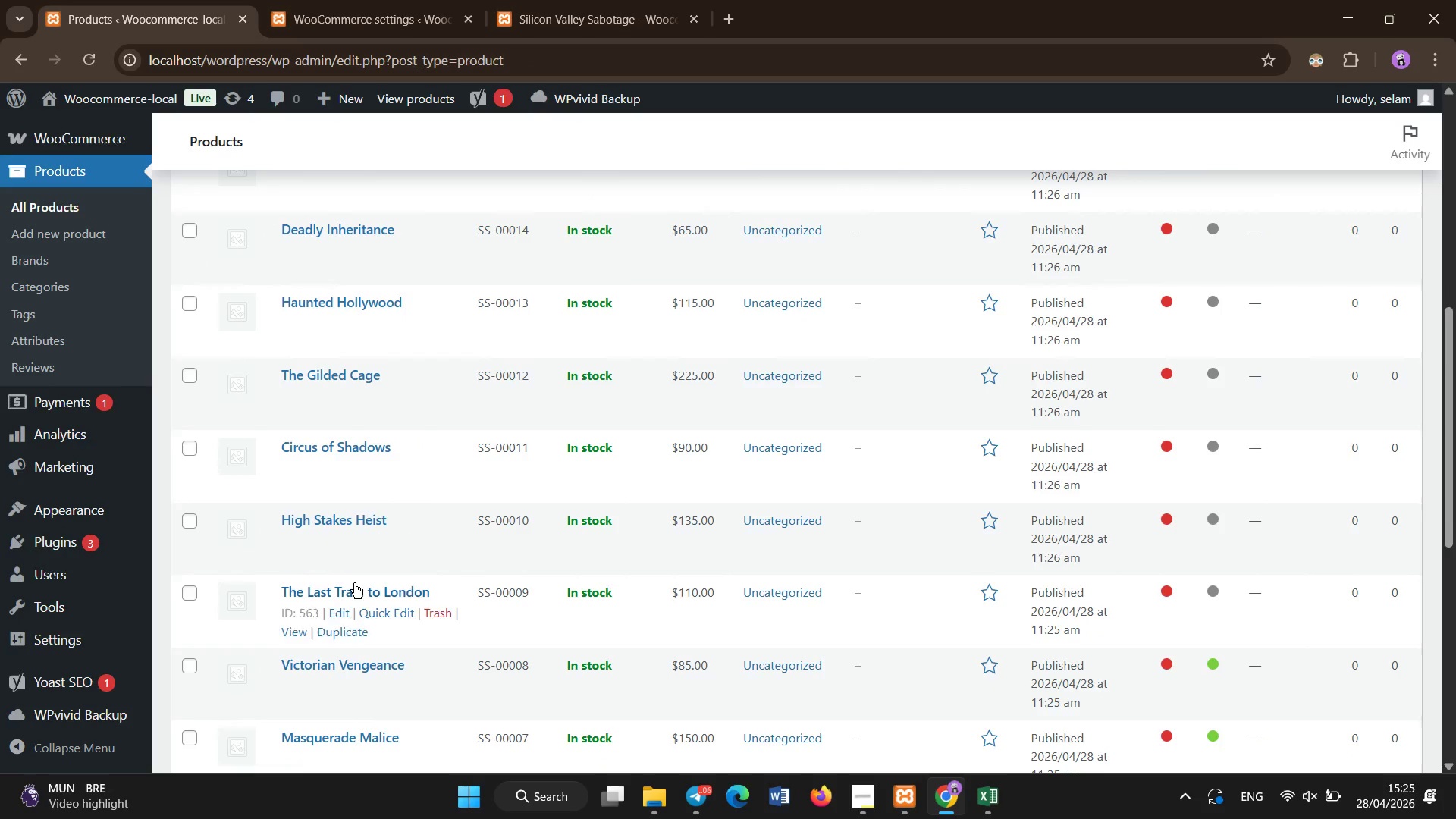 
scroll: coordinate [354, 583], scroll_direction: none, amount: 0.0
 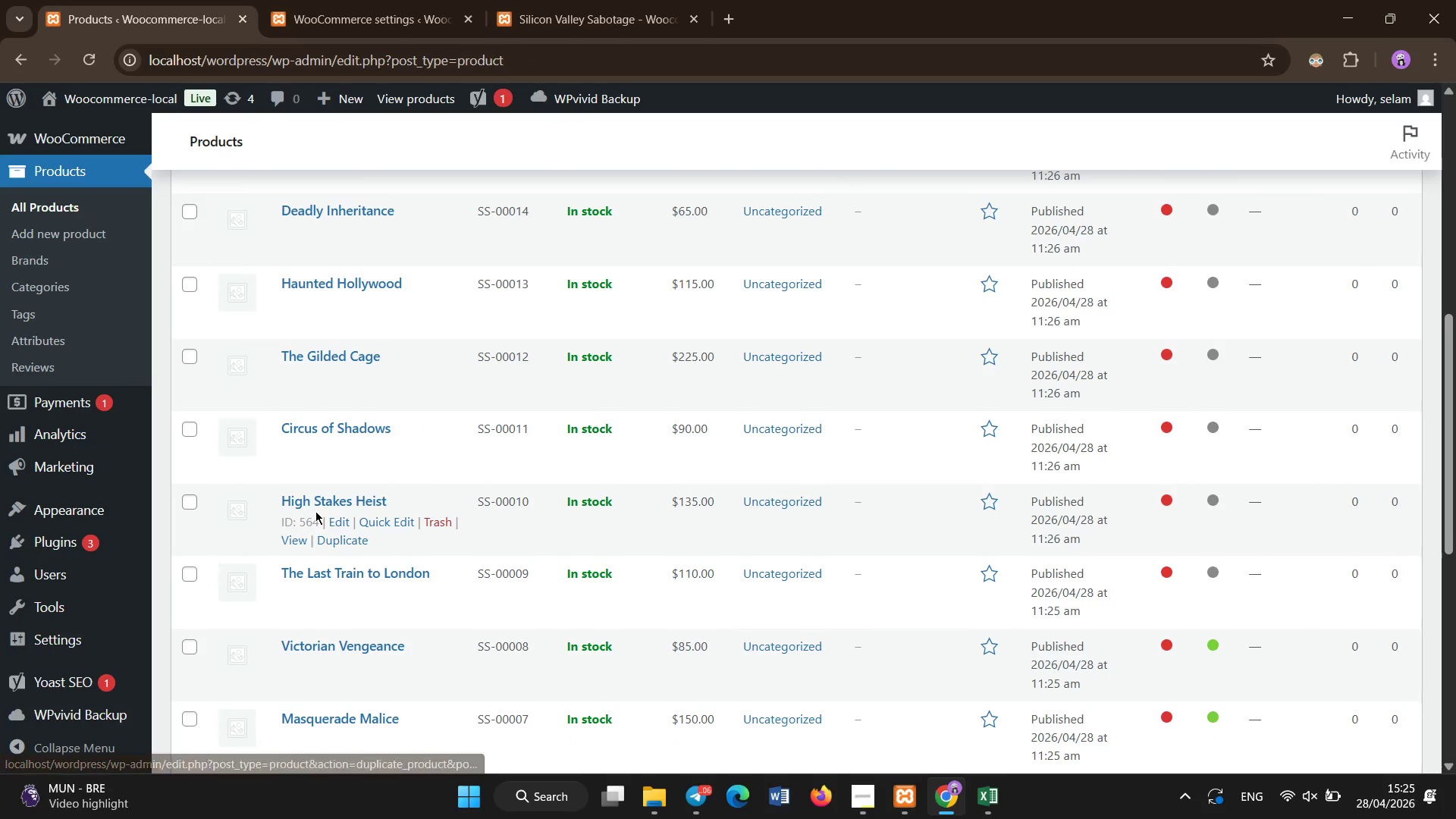 
left_click([316, 500])
 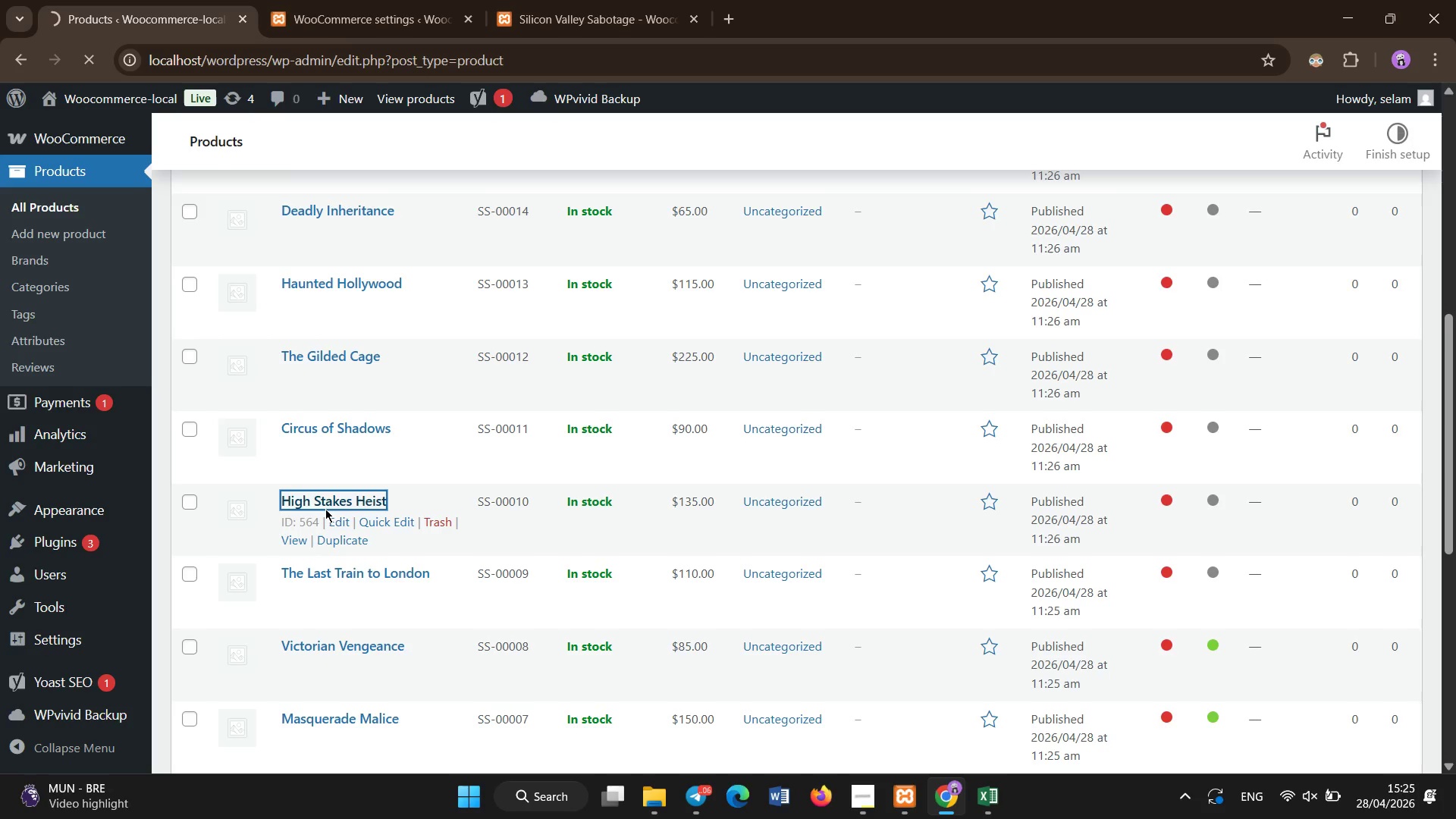 
wait(9.34)
 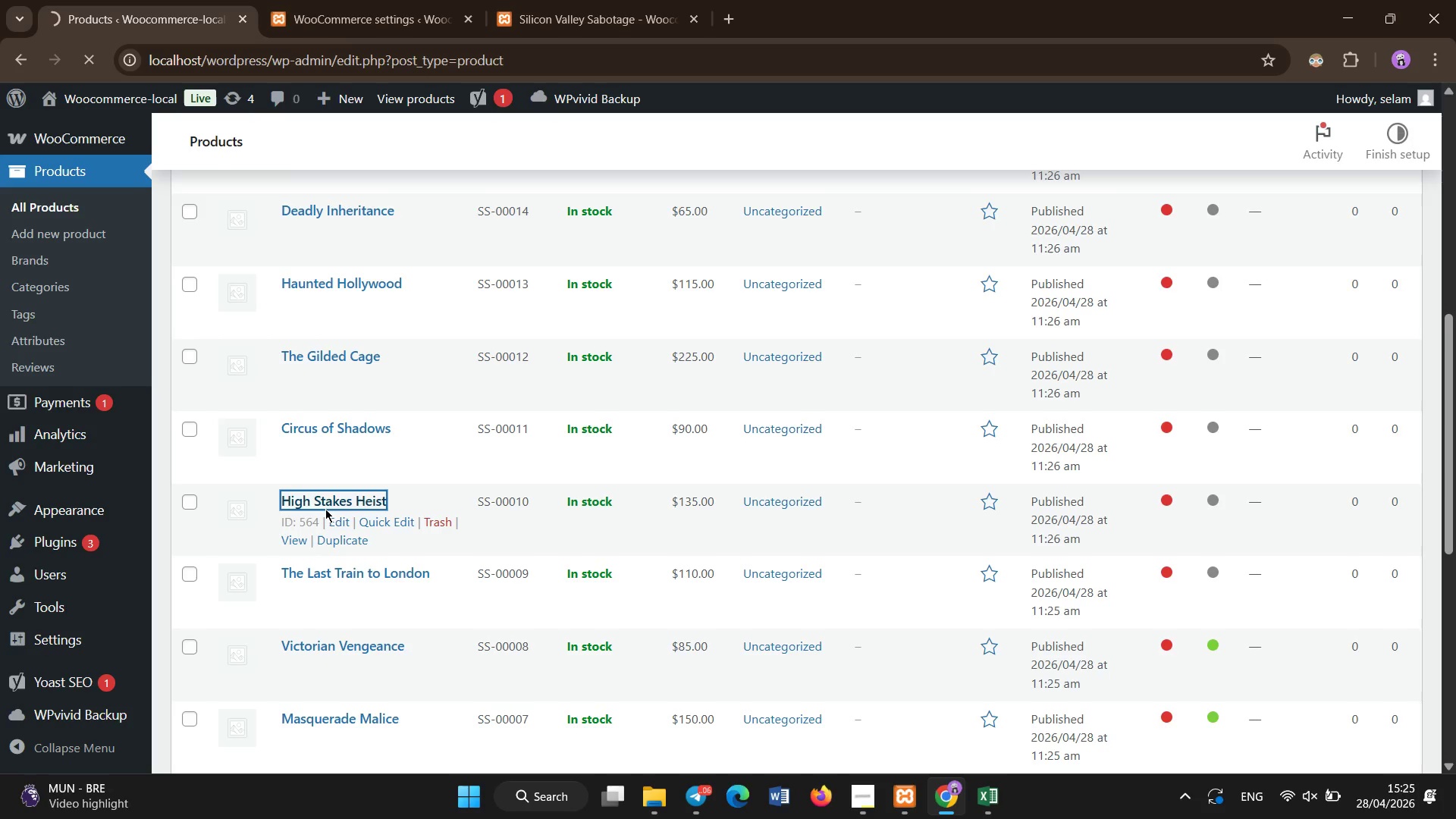 
scroll: coordinate [304, 588], scroll_direction: down, amount: 5.0
 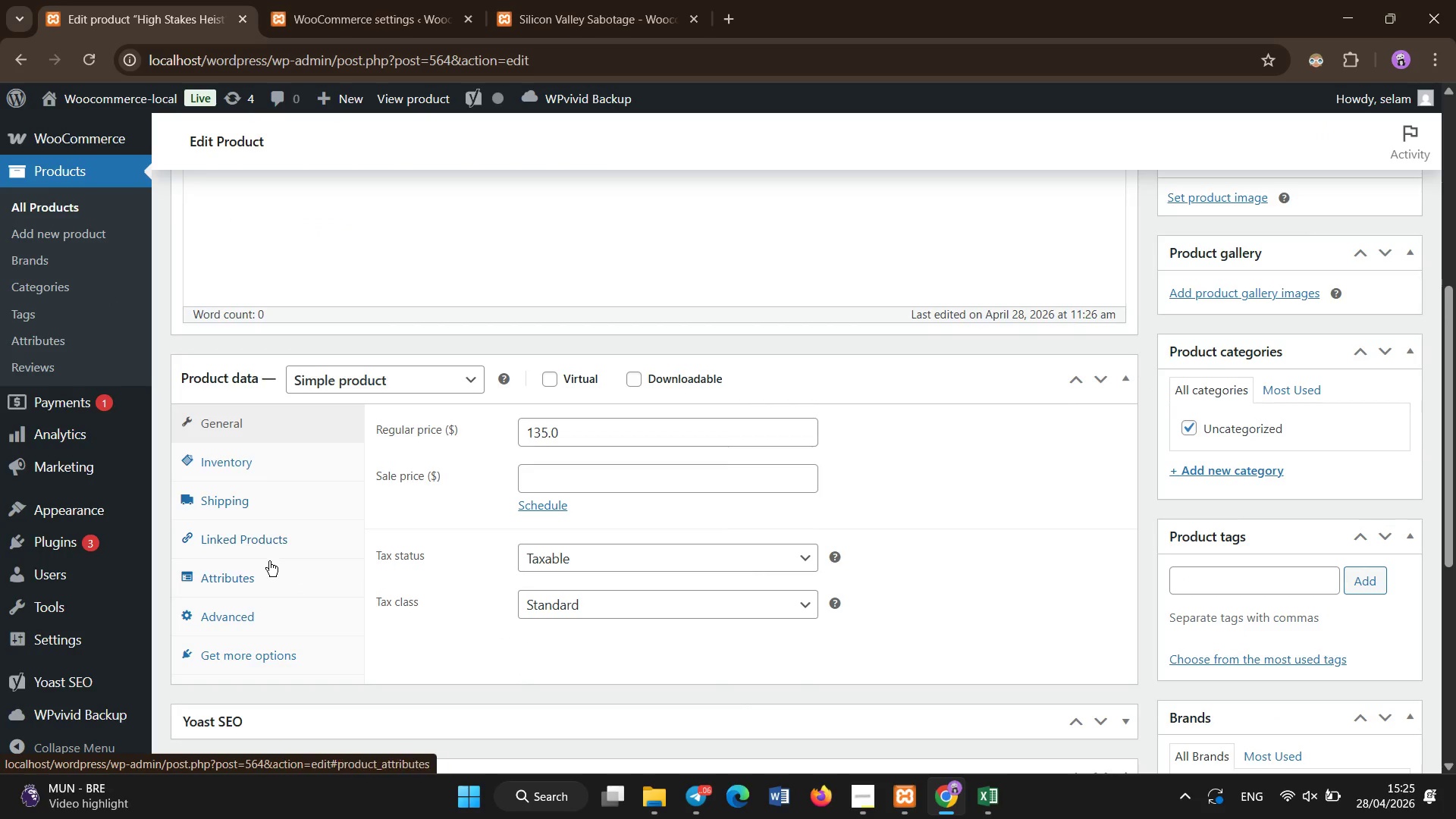 
left_click([271, 573])
 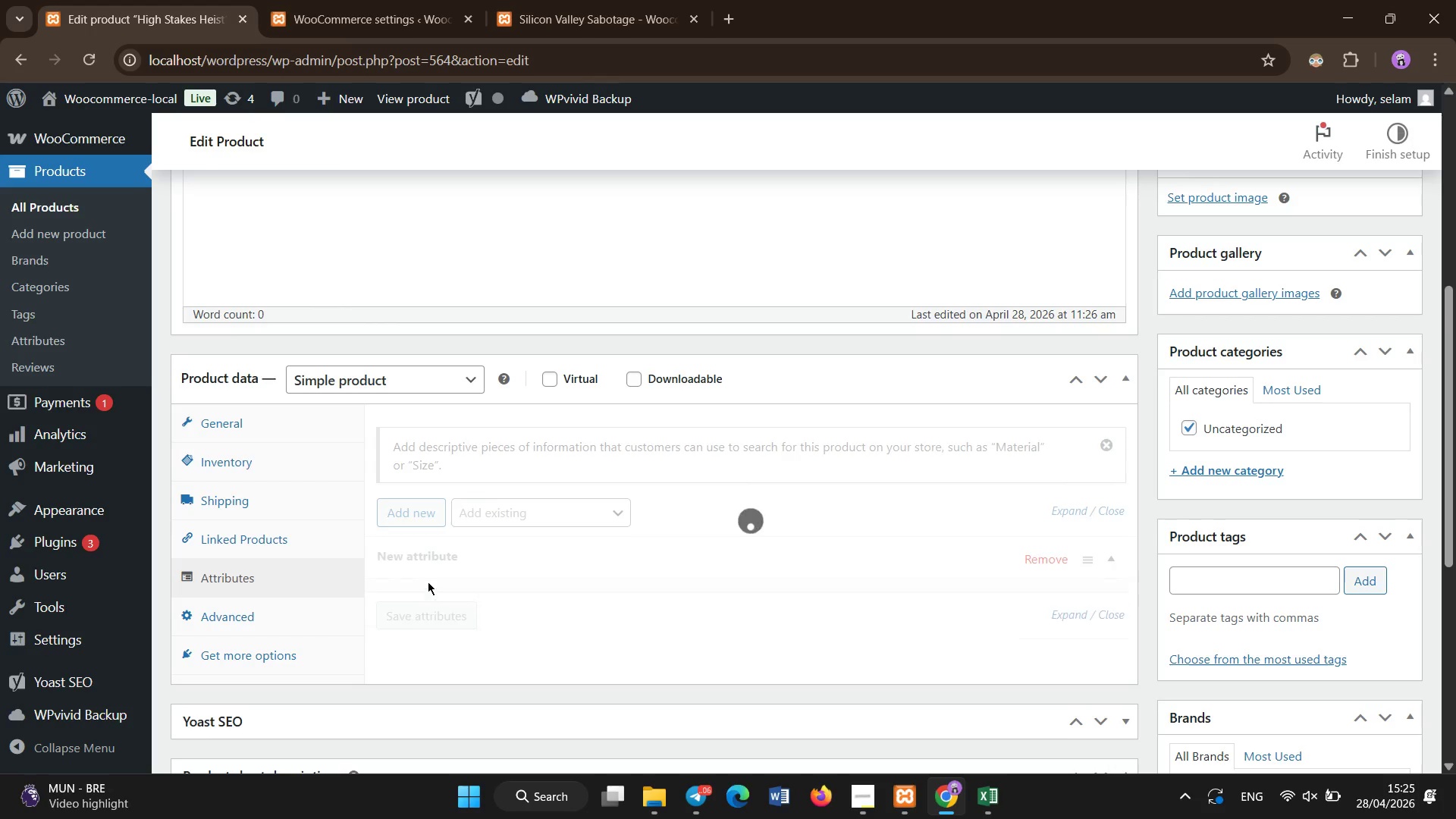 
key(Shift+ShiftLeft)
 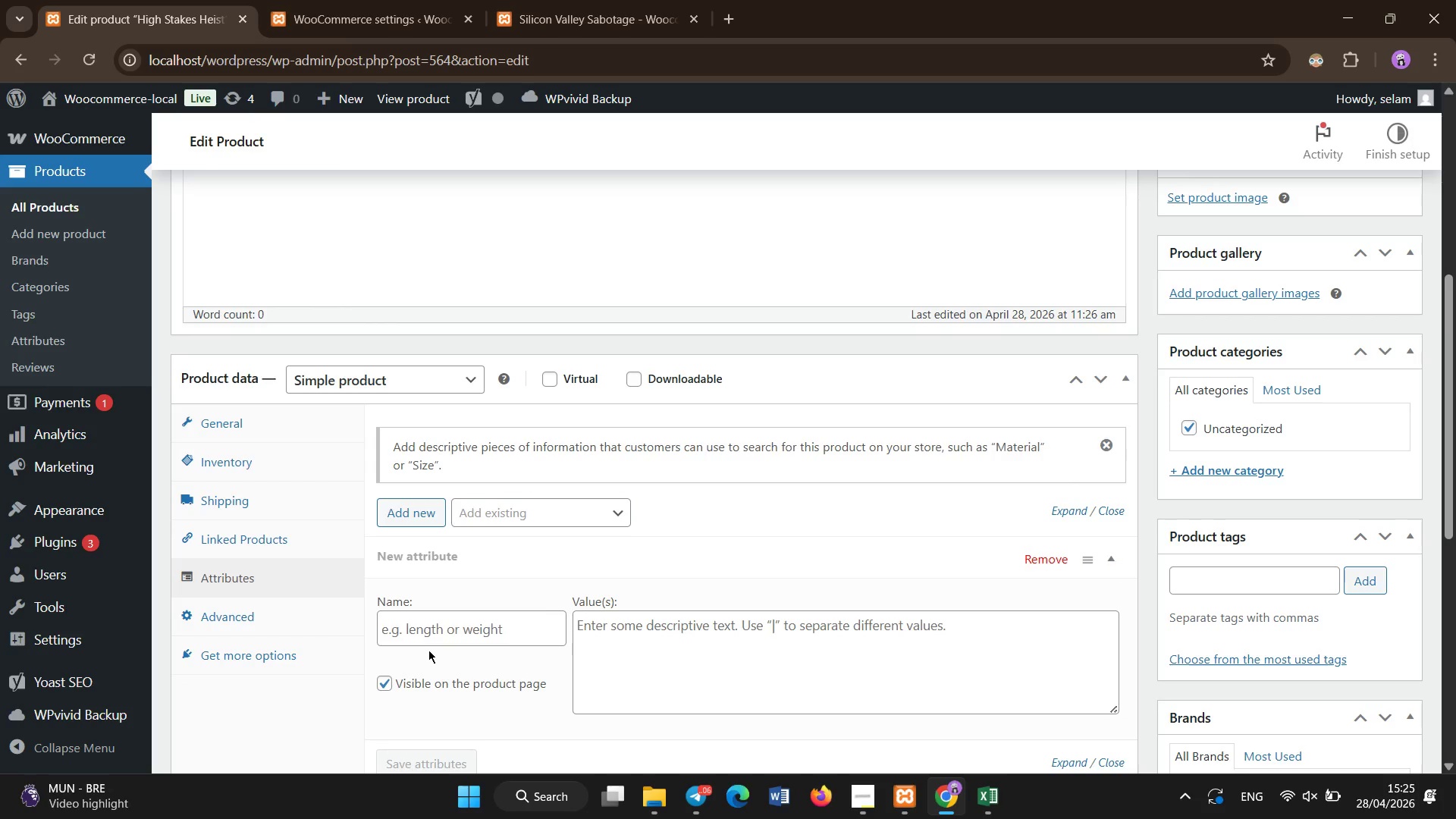 
left_click([431, 637])
 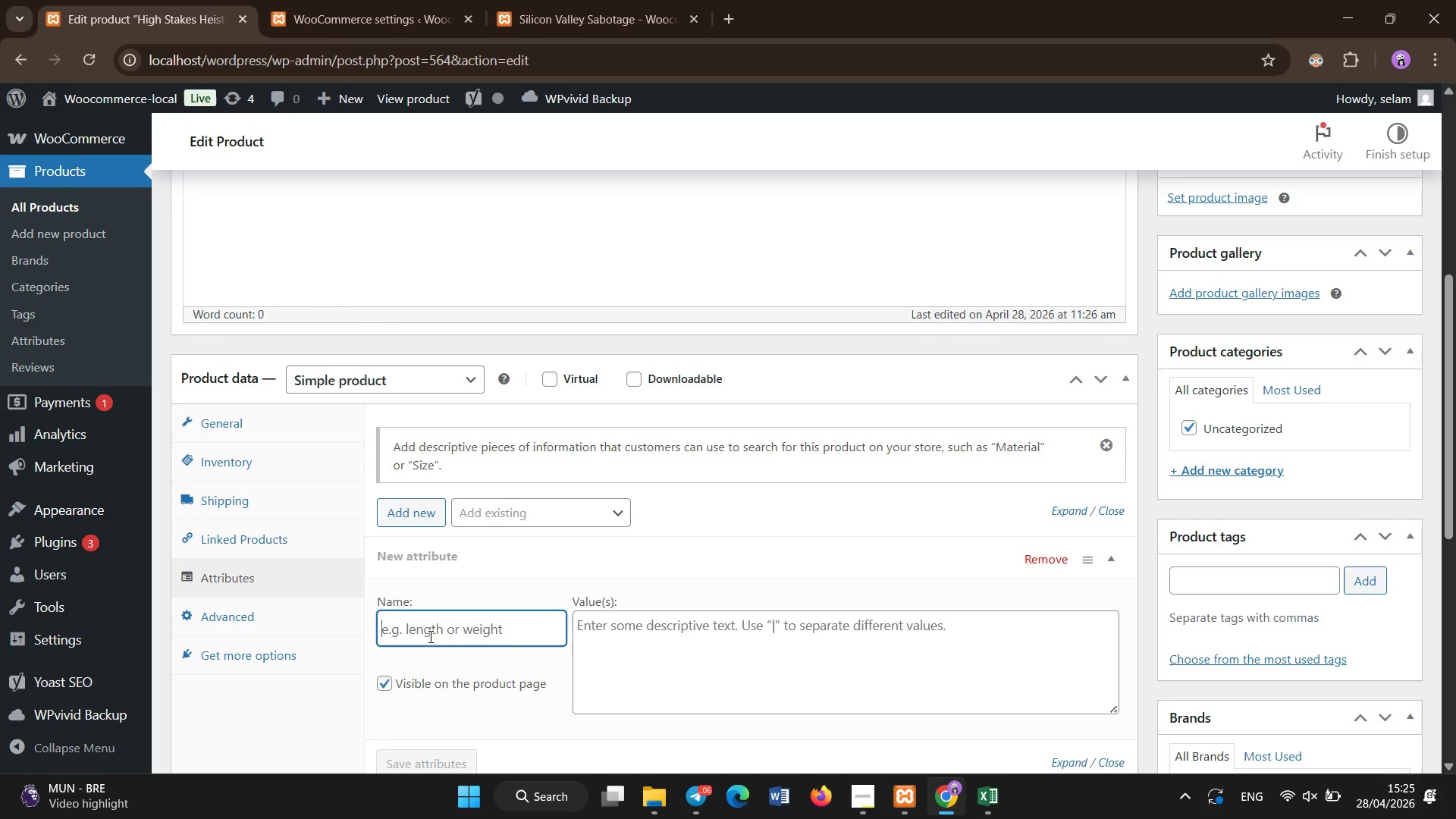 
type(Age Requirement )
 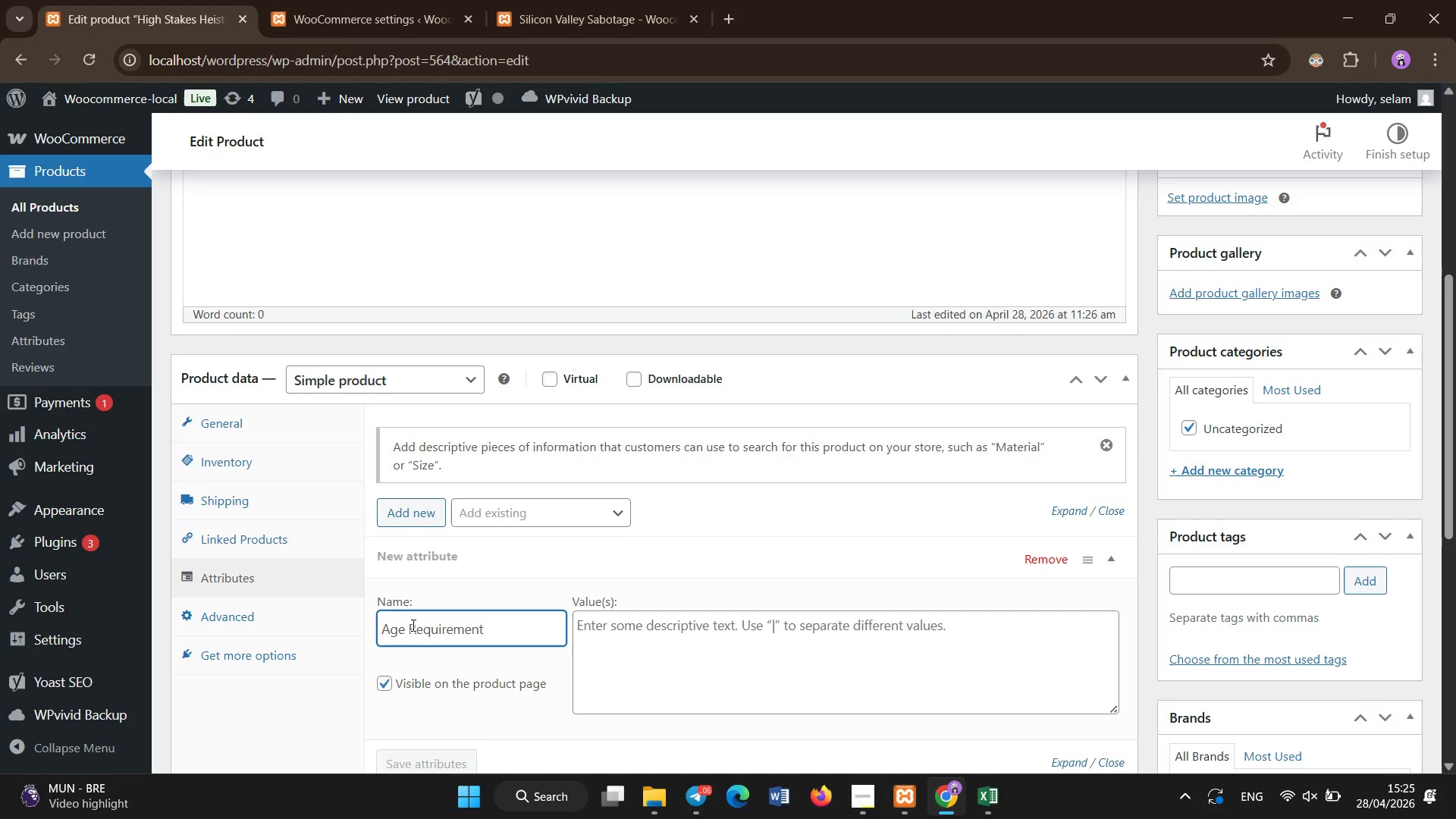 
left_click([591, 636])
 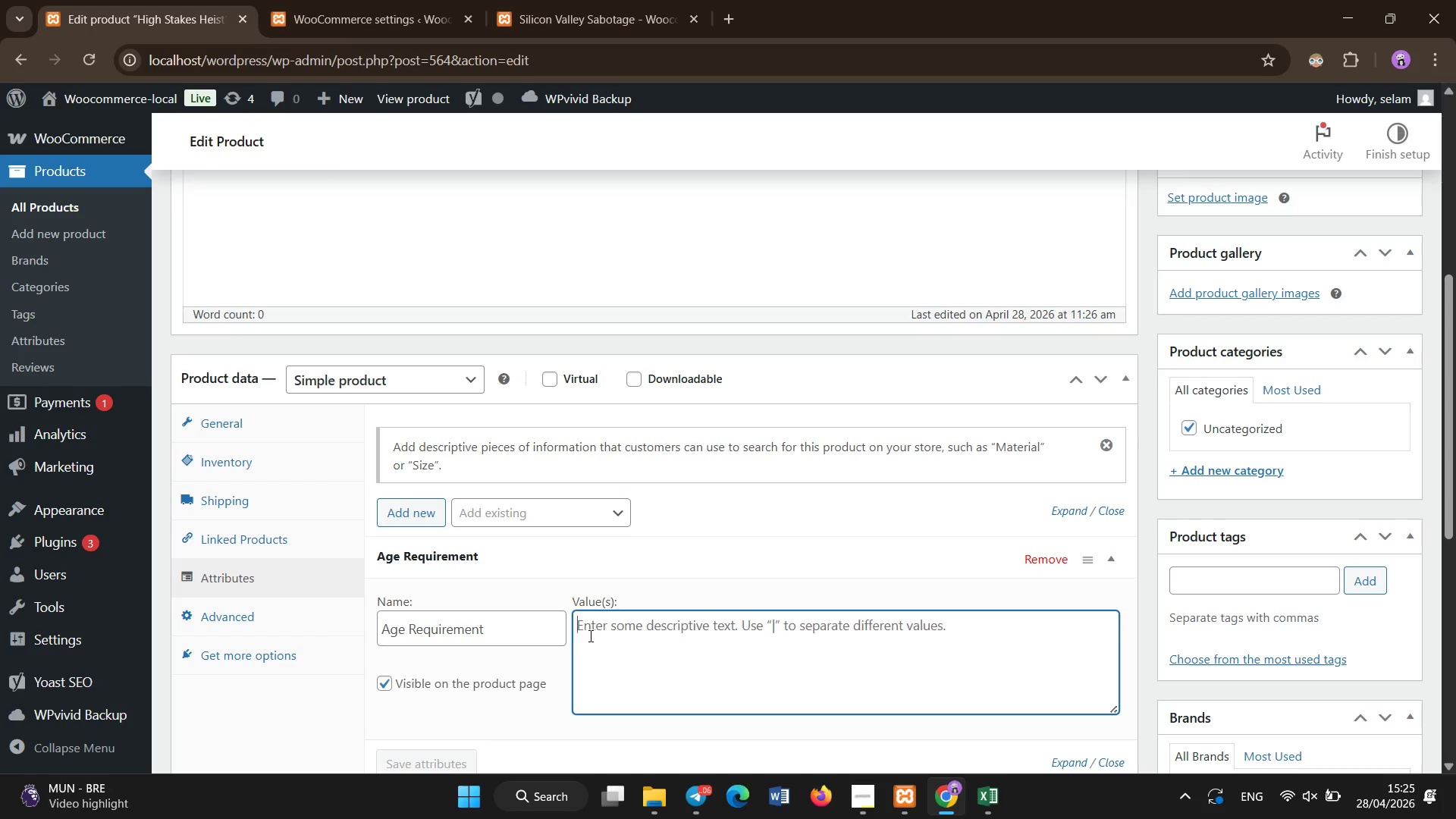 
type(21+)
 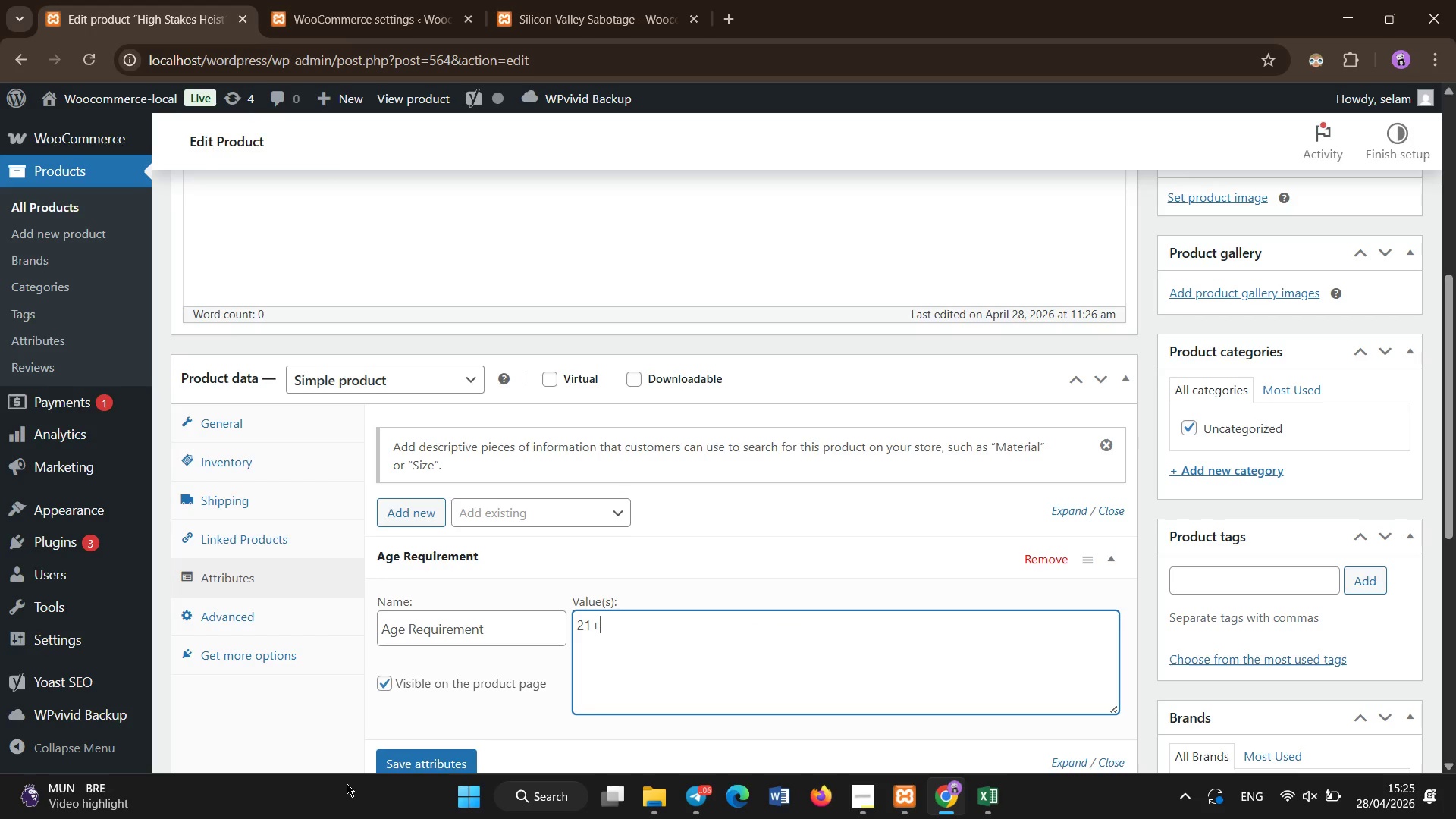 
left_click([399, 748])
 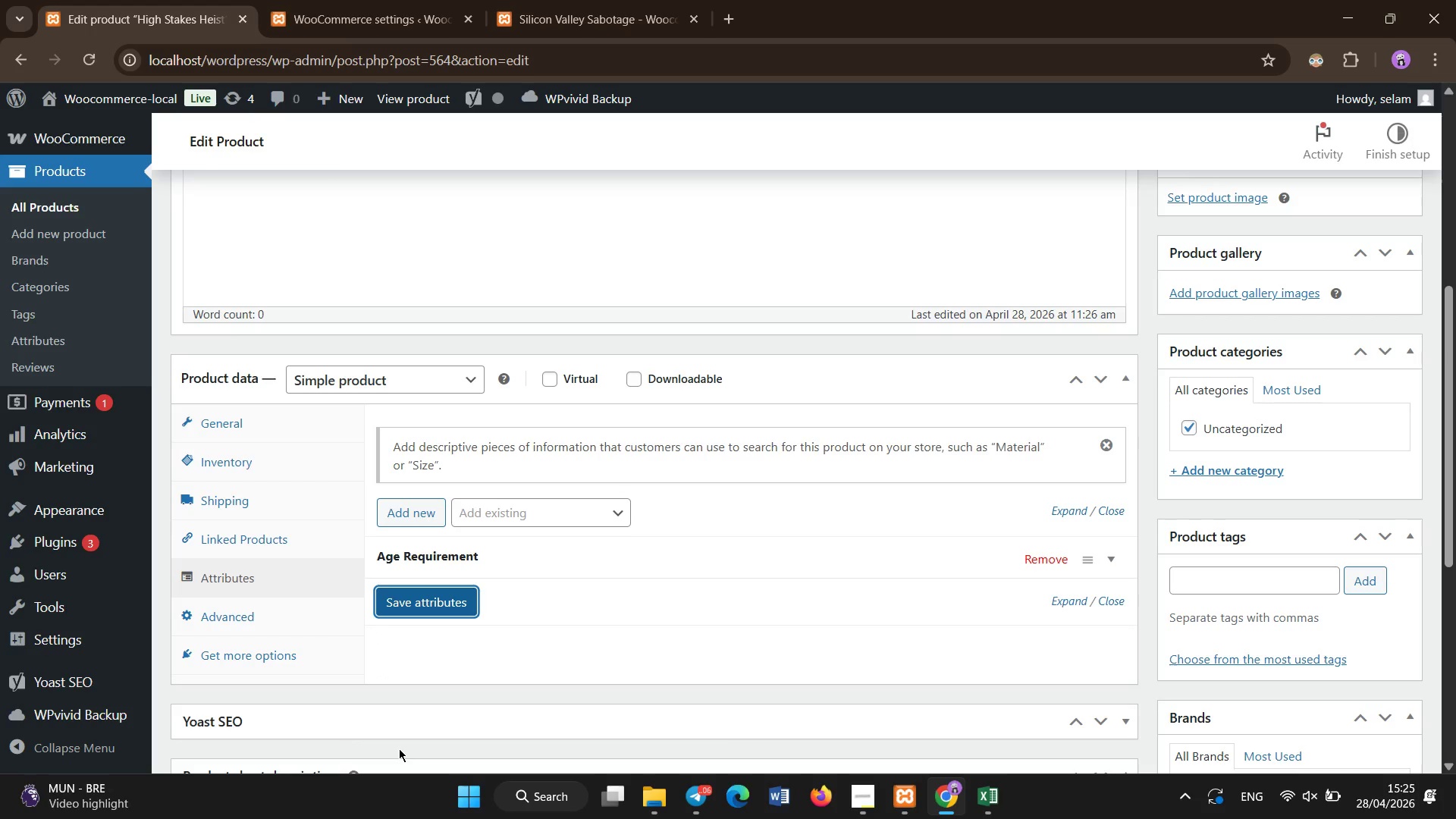 
wait(7.09)
 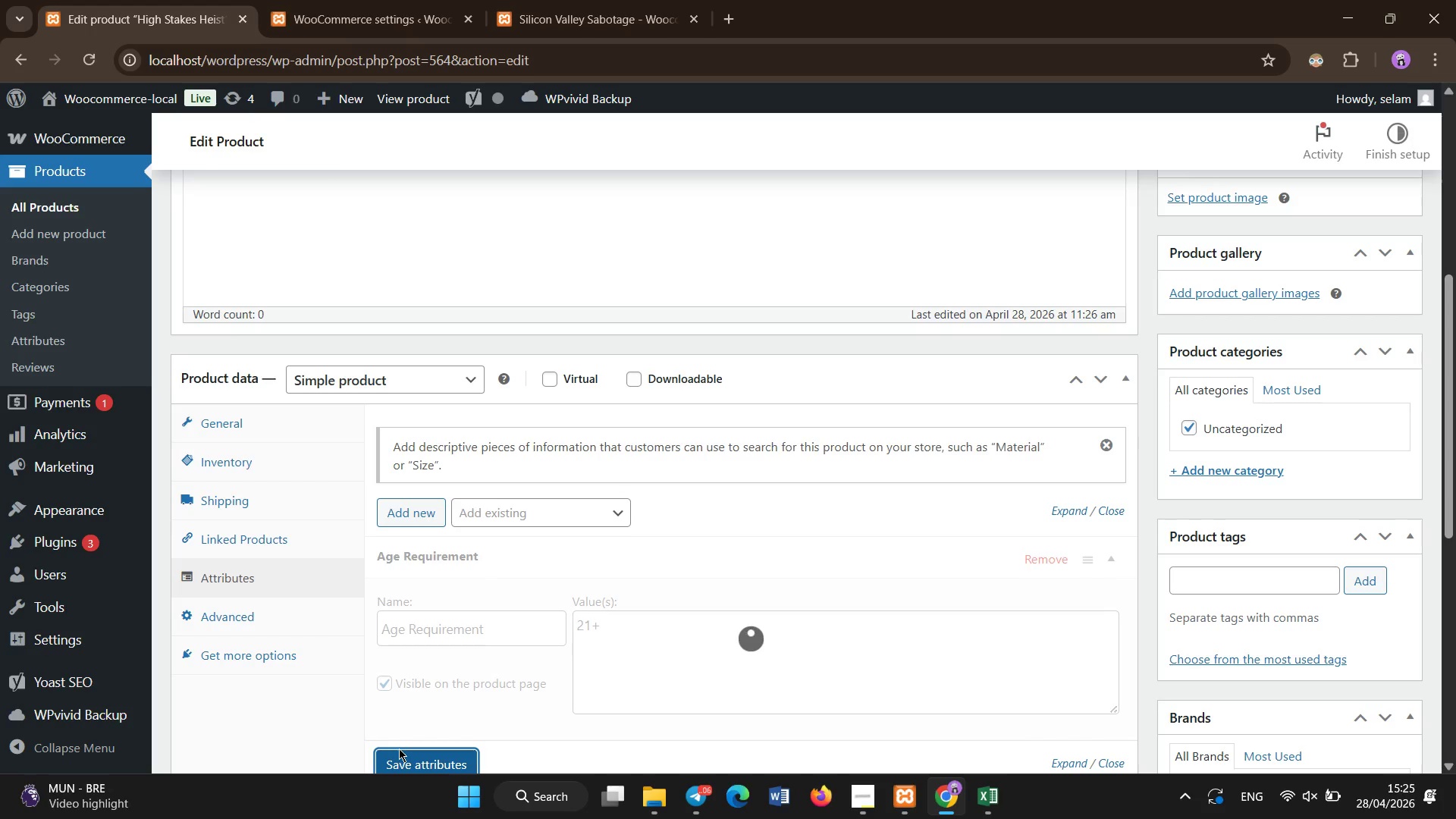 
left_click([409, 500])
 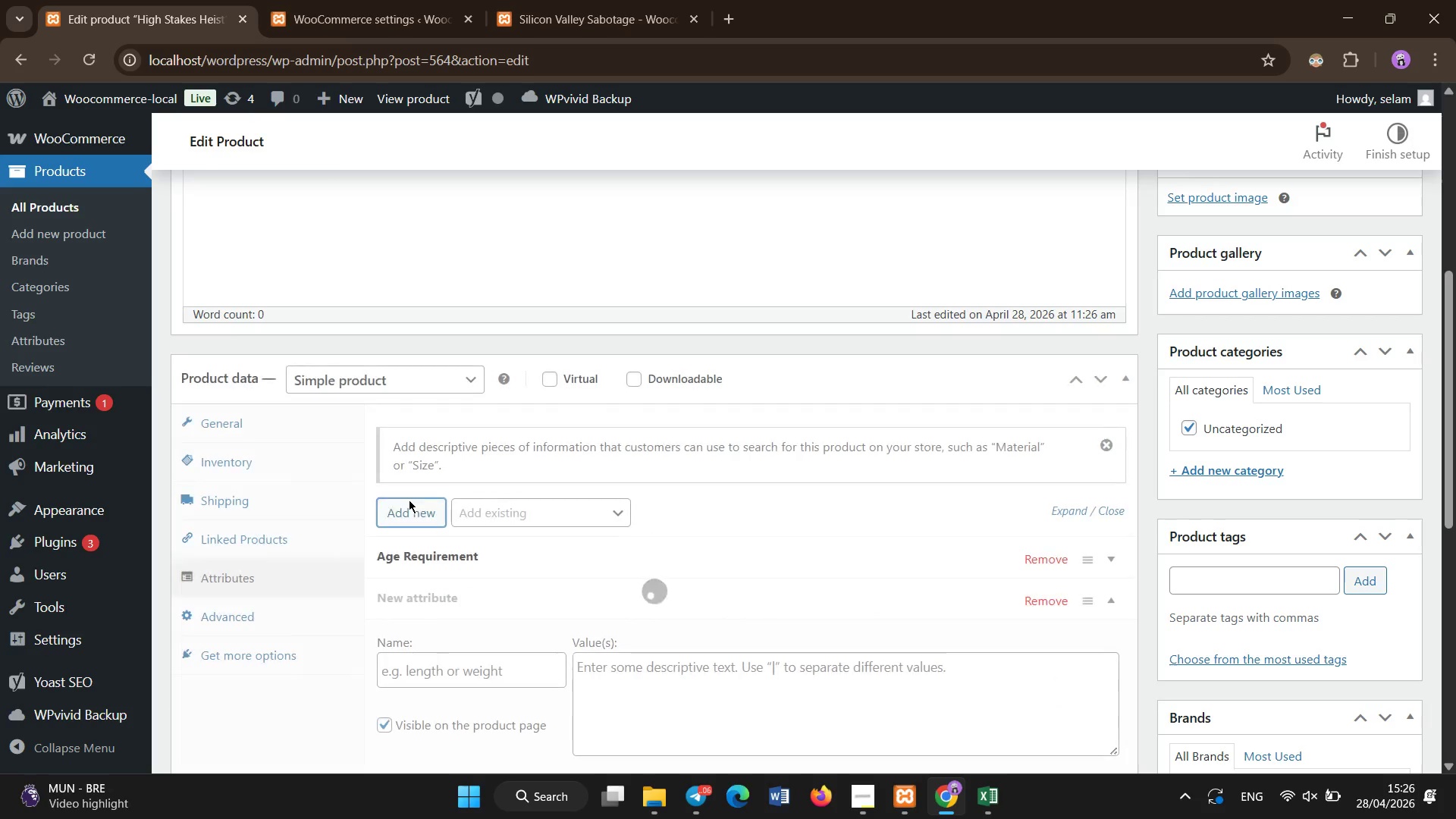 
wait(5.11)
 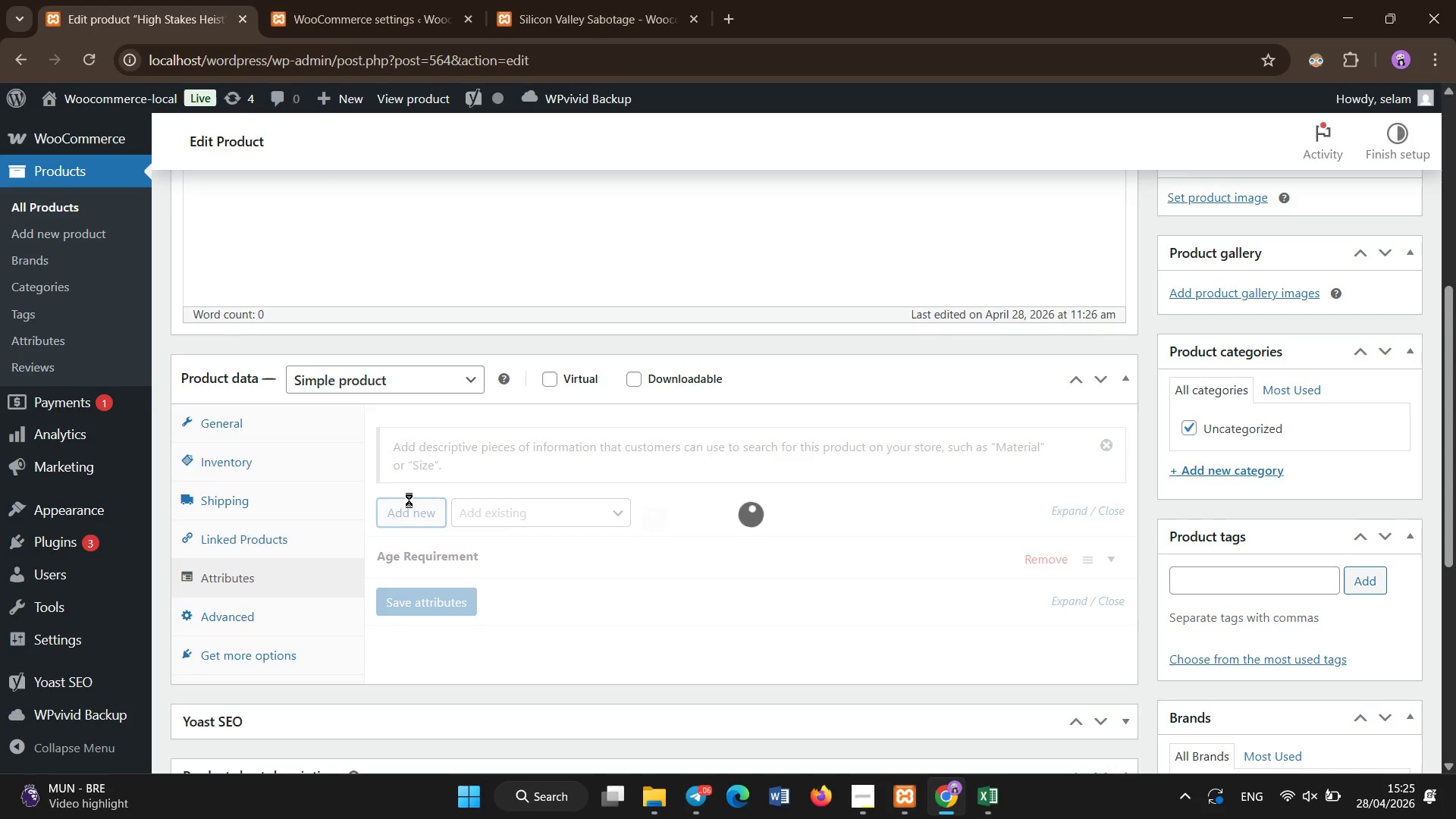 
left_click([457, 694])
 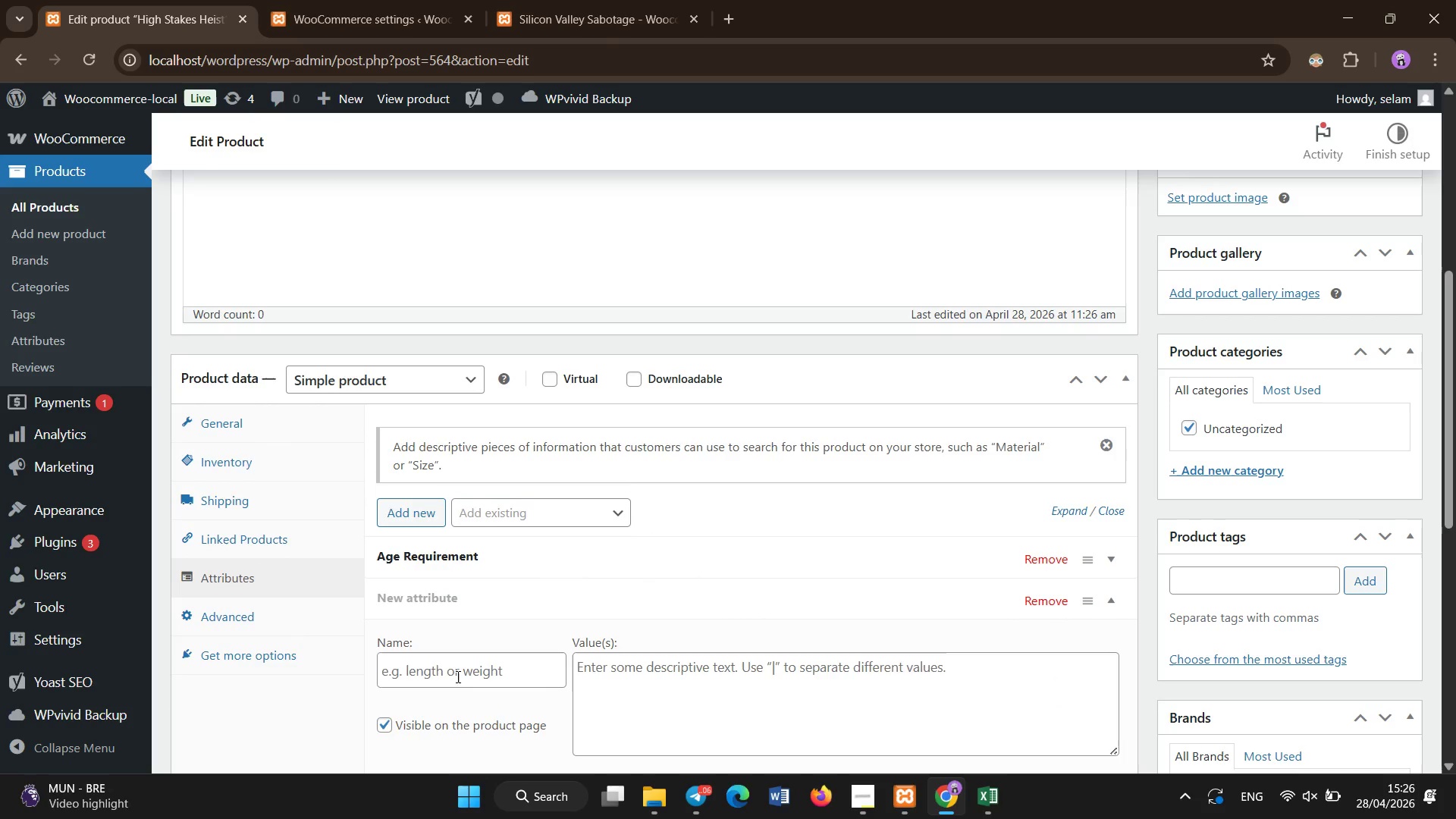 
left_click([458, 677])
 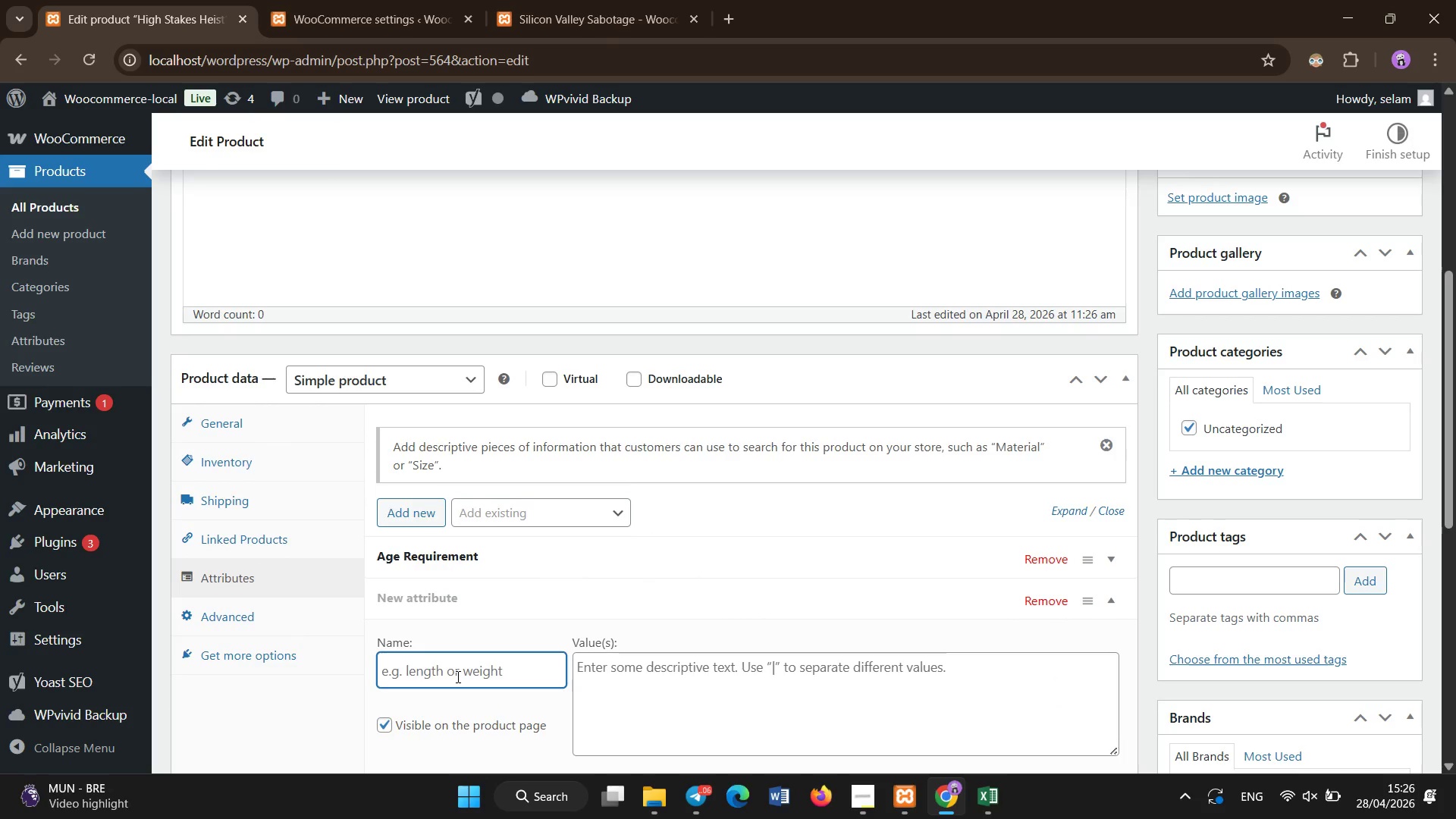 
type(Duration Minutes )
 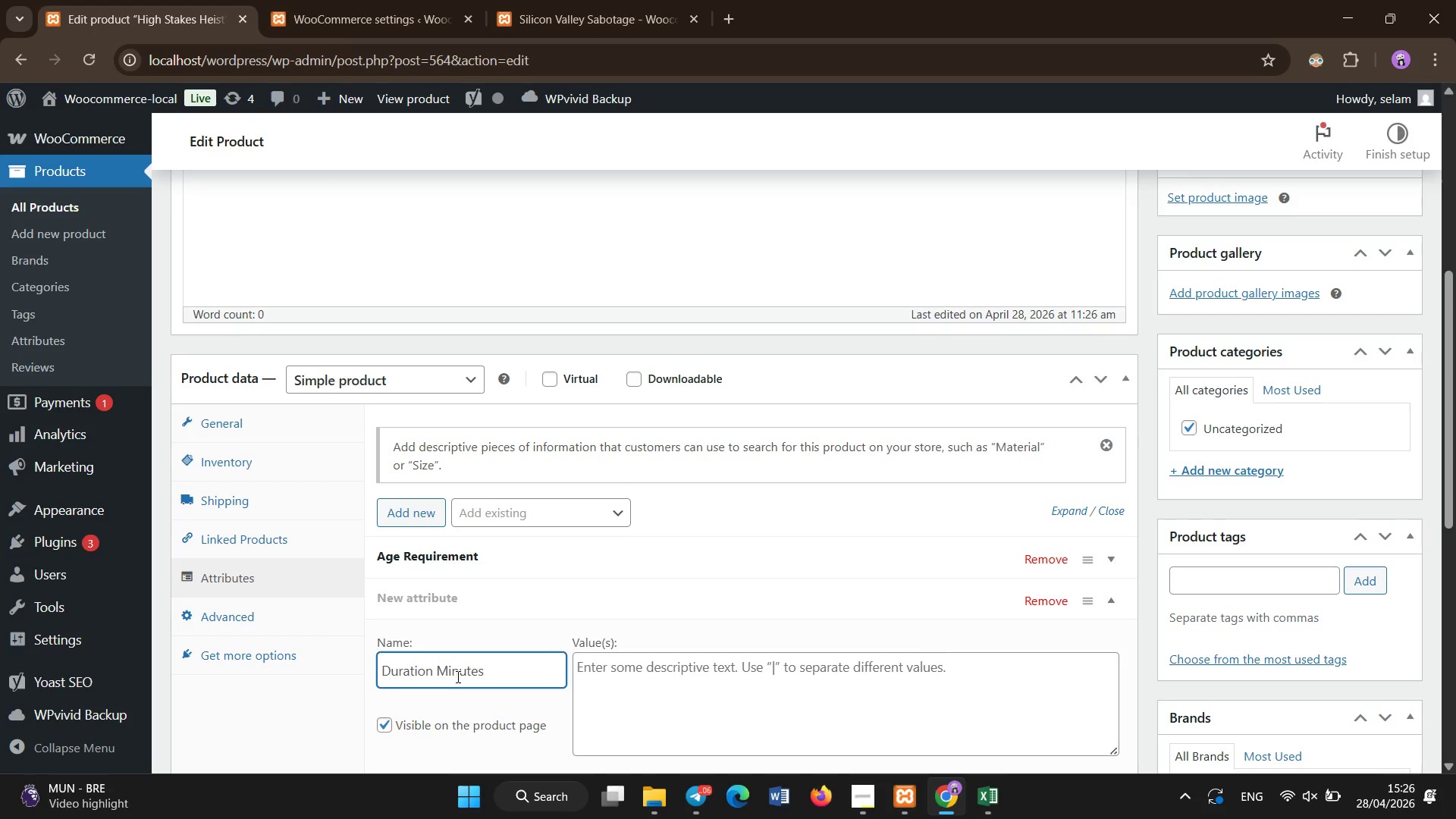 
left_click([740, 717])
 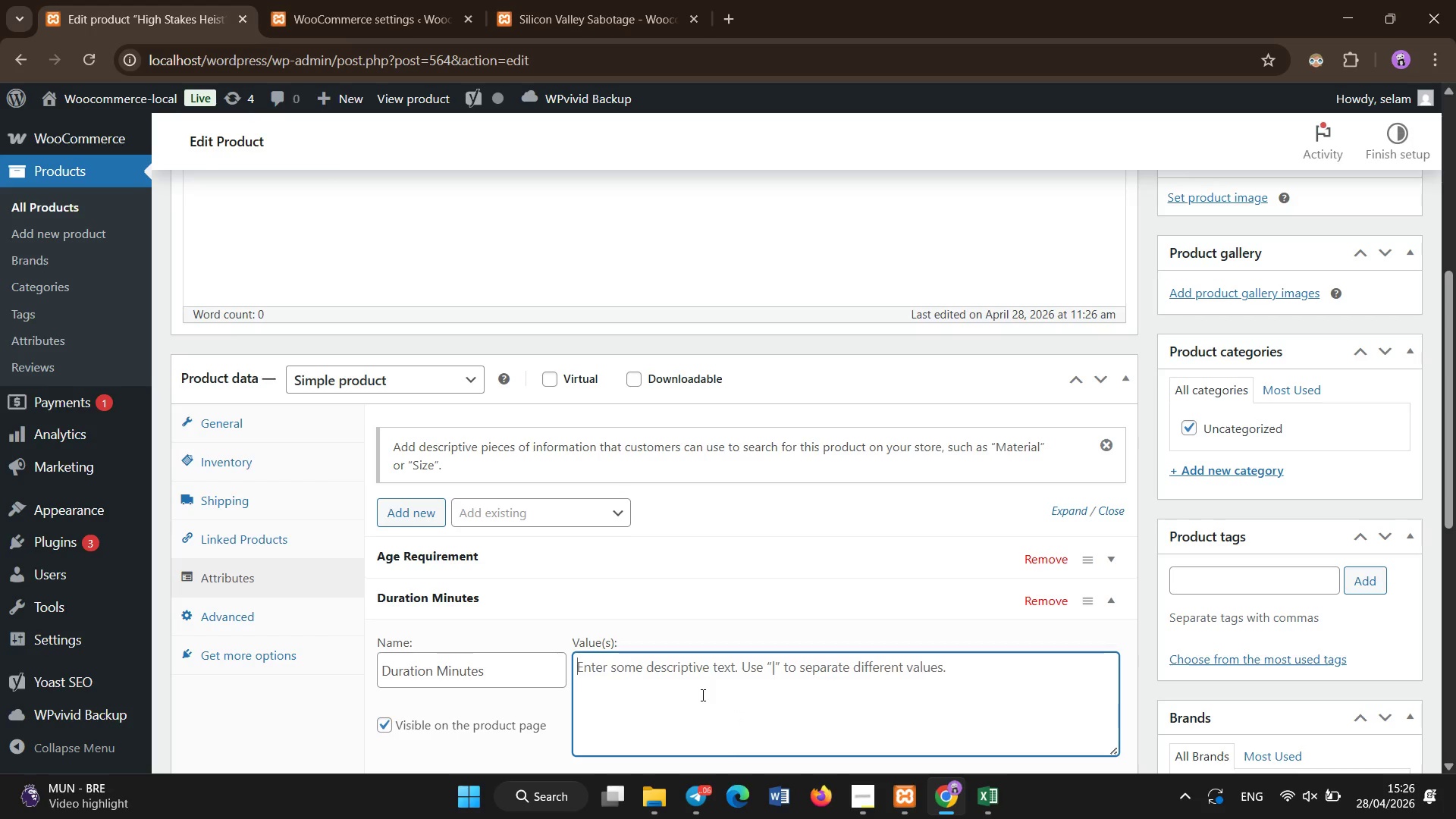 
type(150)
 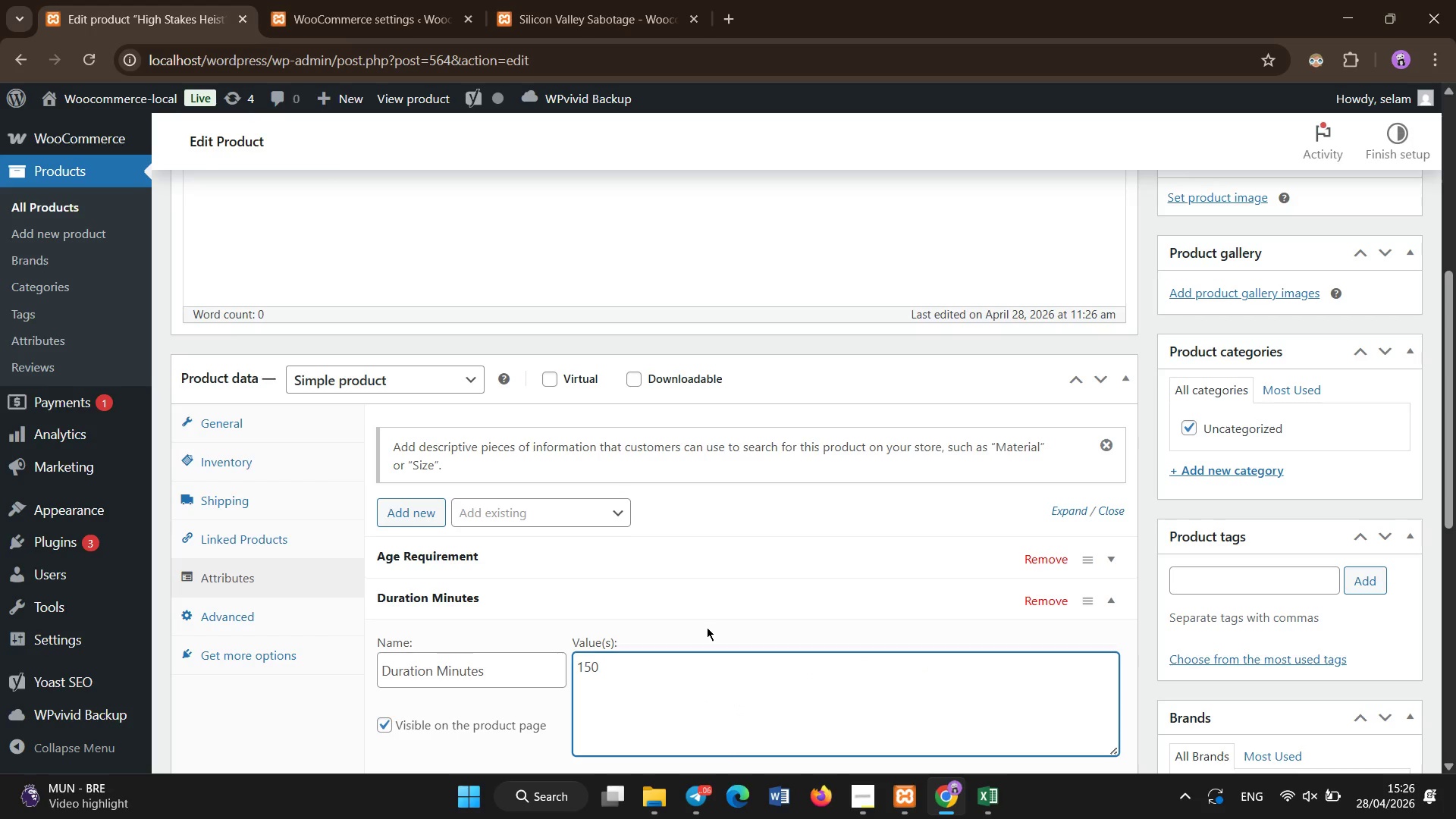 
scroll: coordinate [707, 627], scroll_direction: down, amount: 1.0
 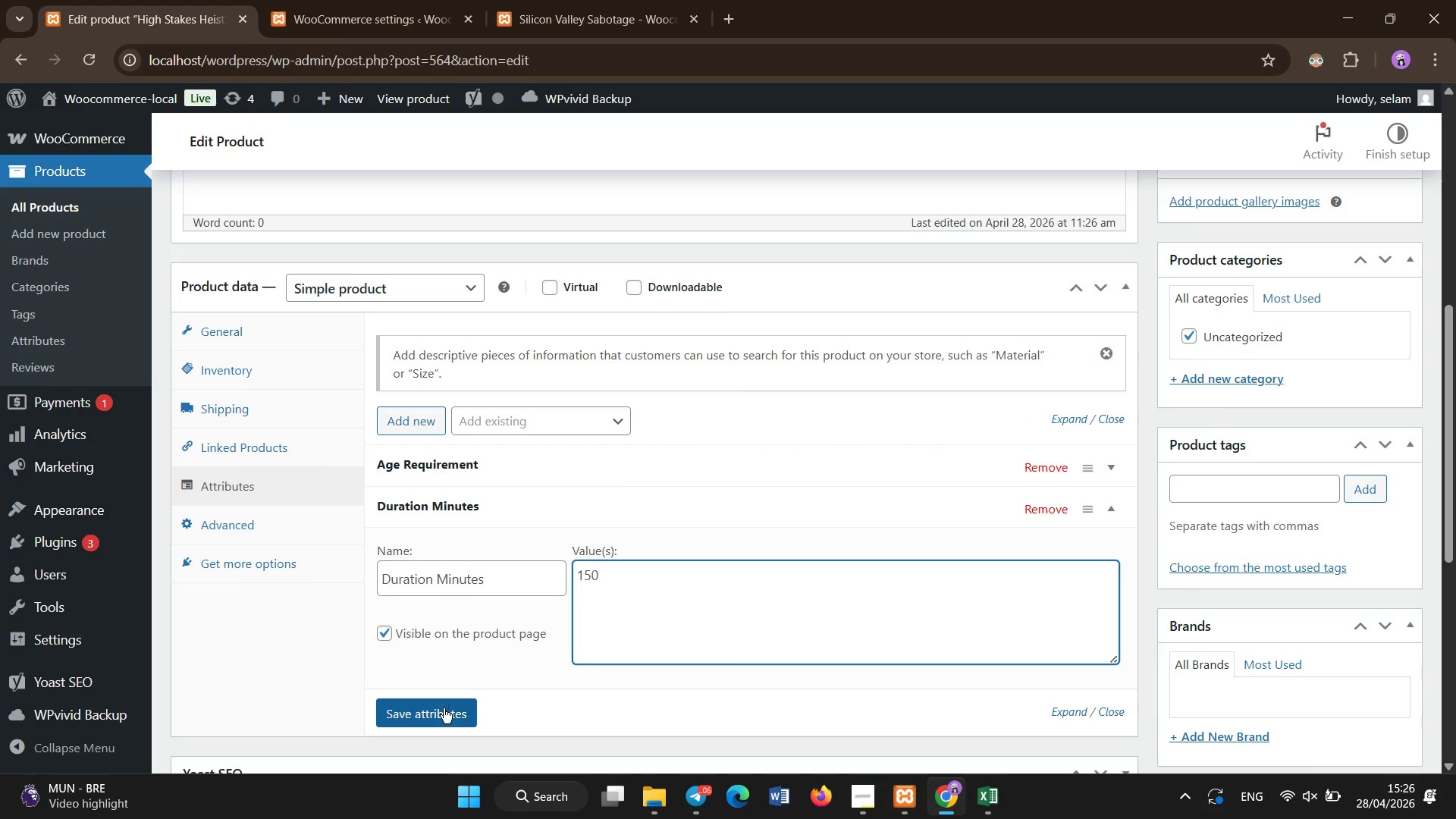 
left_click([444, 708])
 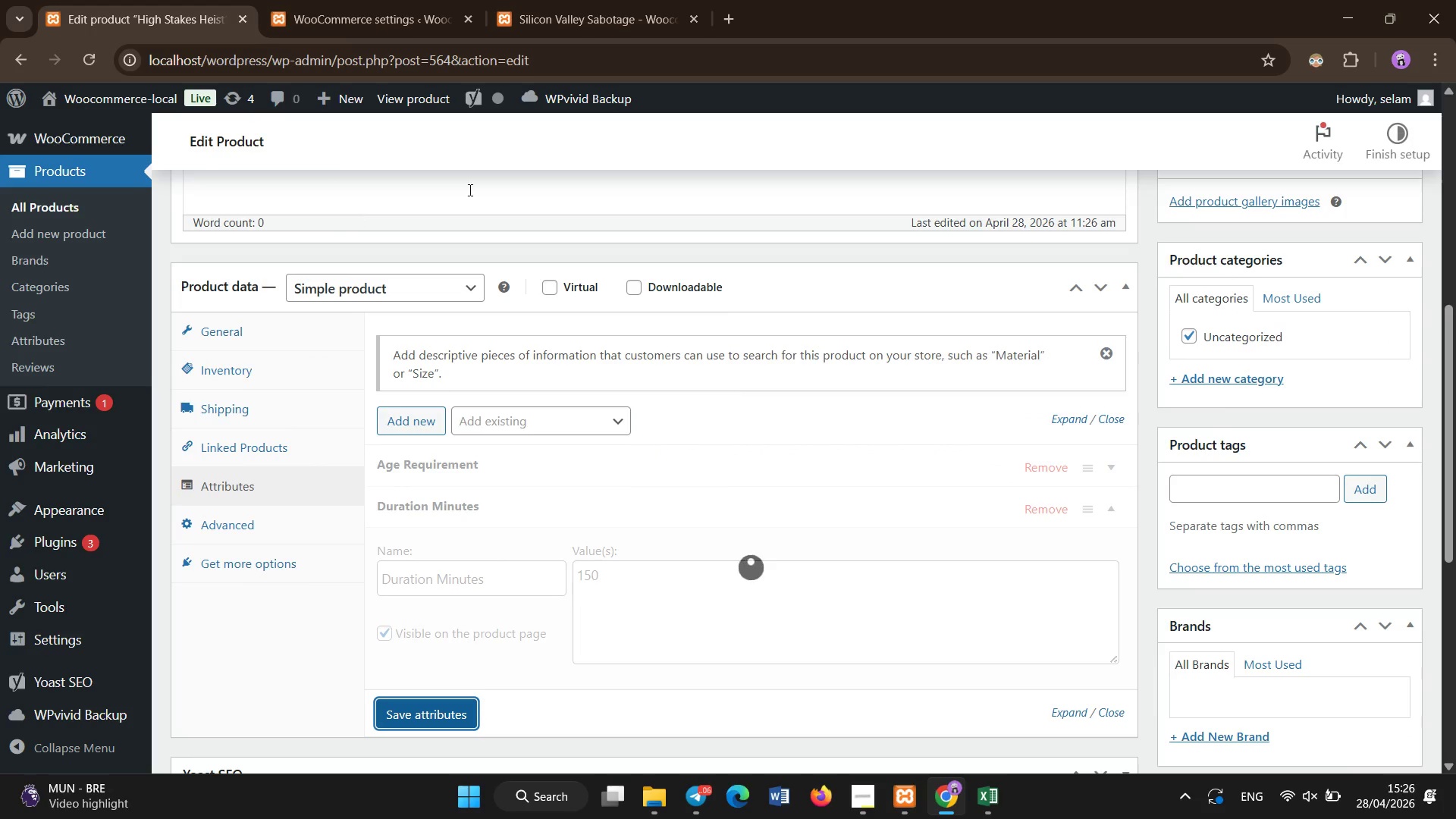 
scroll: coordinate [455, 278], scroll_direction: up, amount: 7.0
 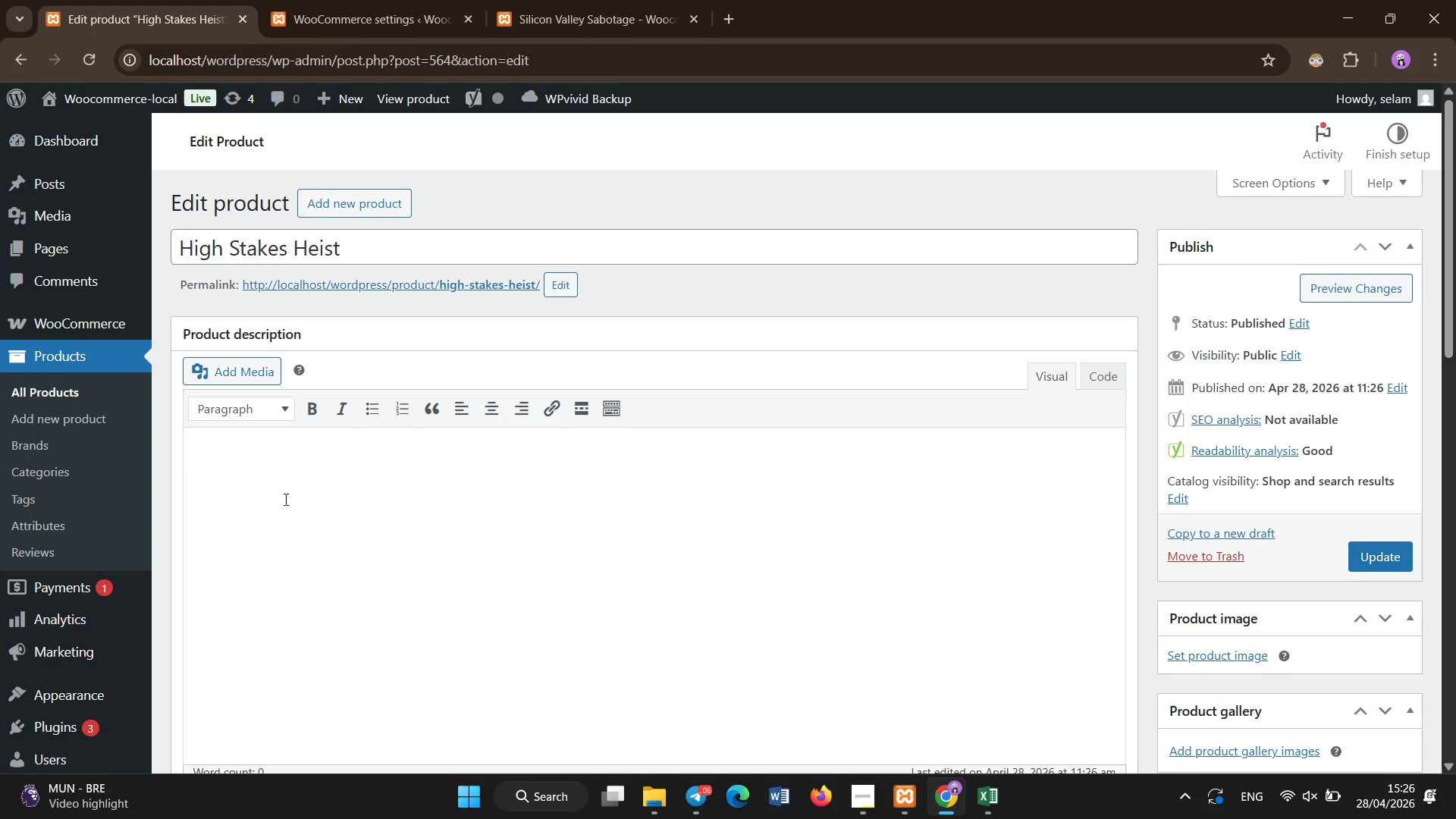 
left_click([293, 467])
 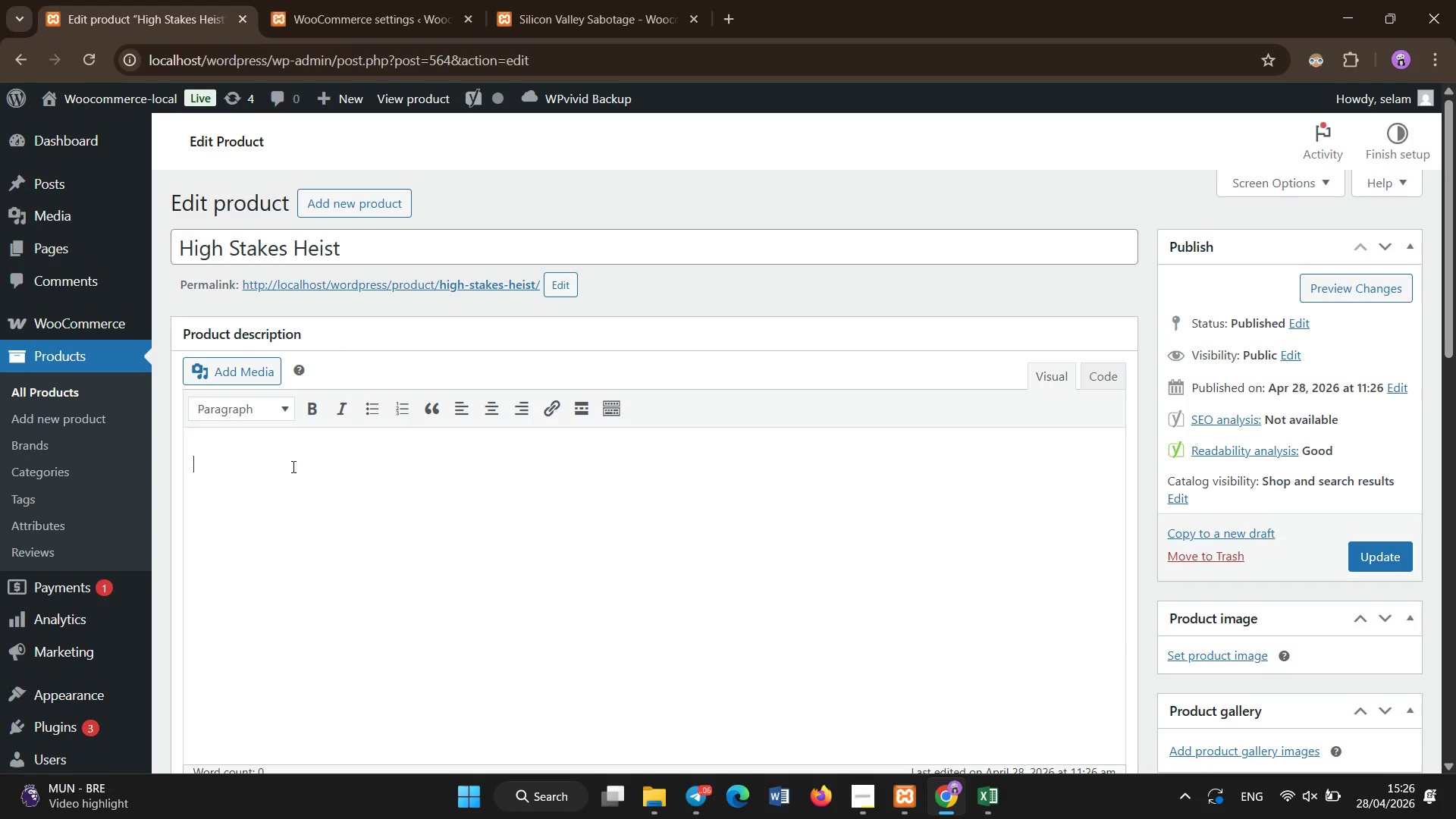 
type(Safety: Pyrotechnic sparks + prop weapons)
 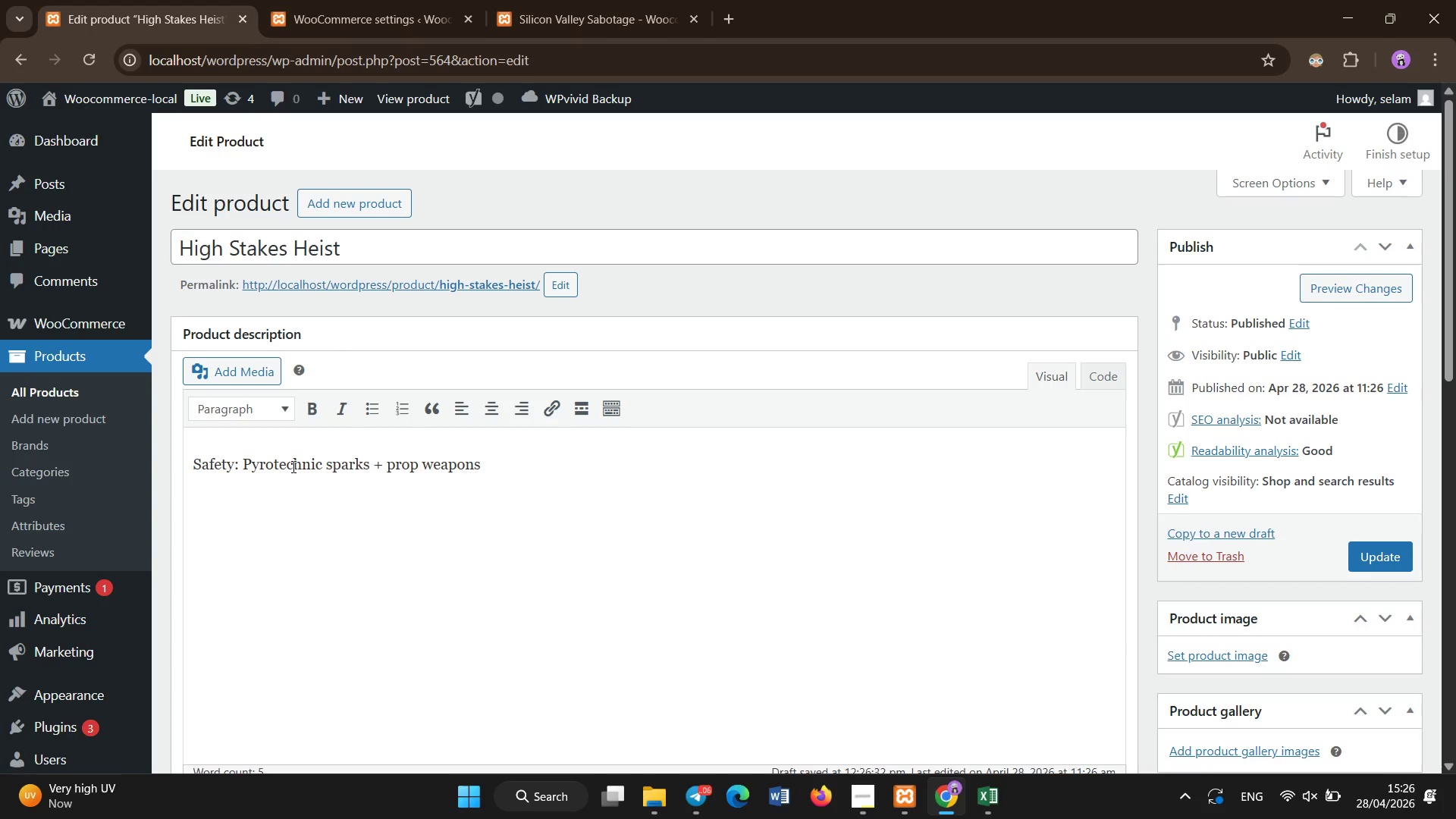 
left_click_drag(start_coordinate=[241, 466], to_coordinate=[0, 482])
 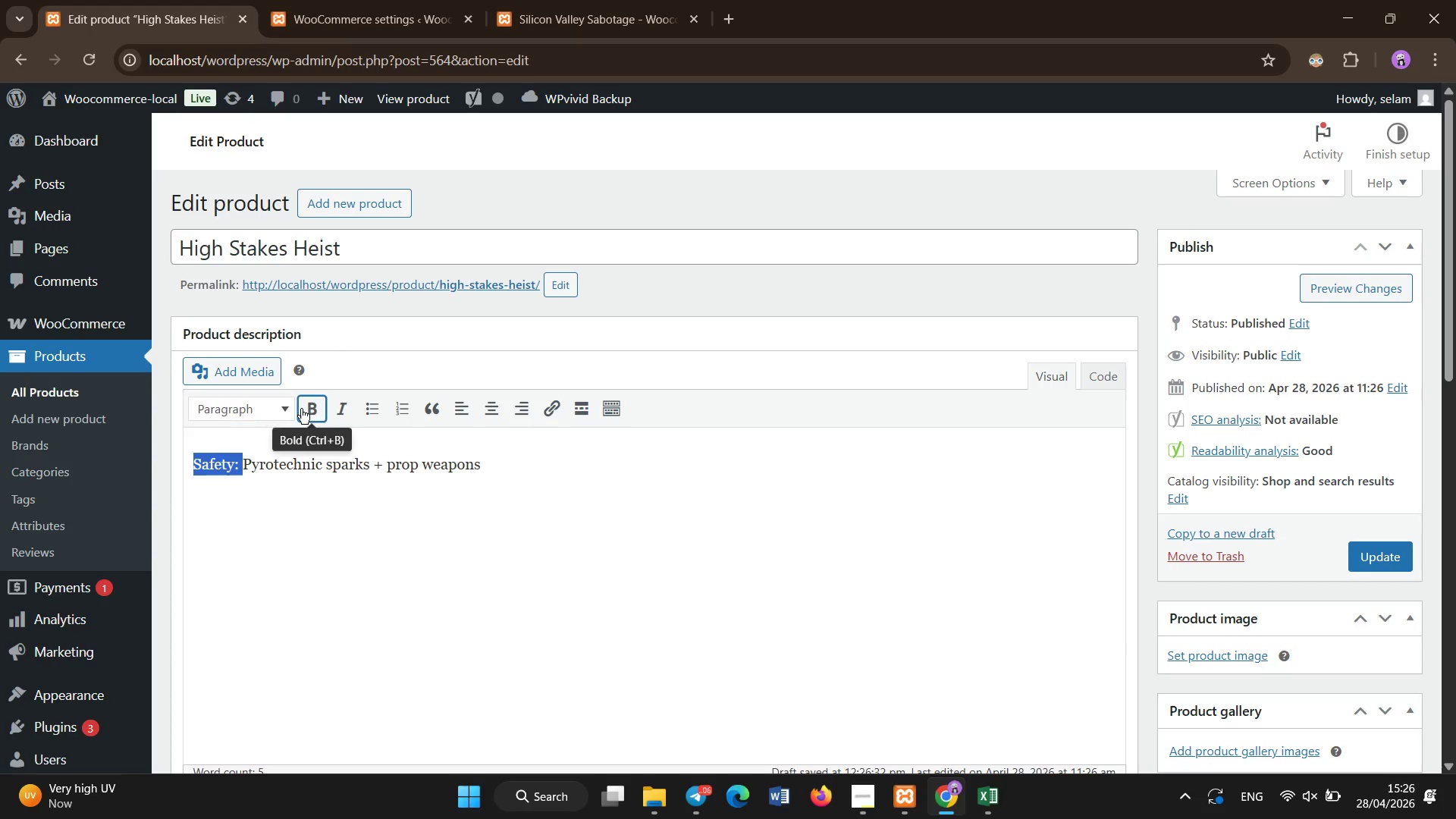 
left_click([304, 409])
 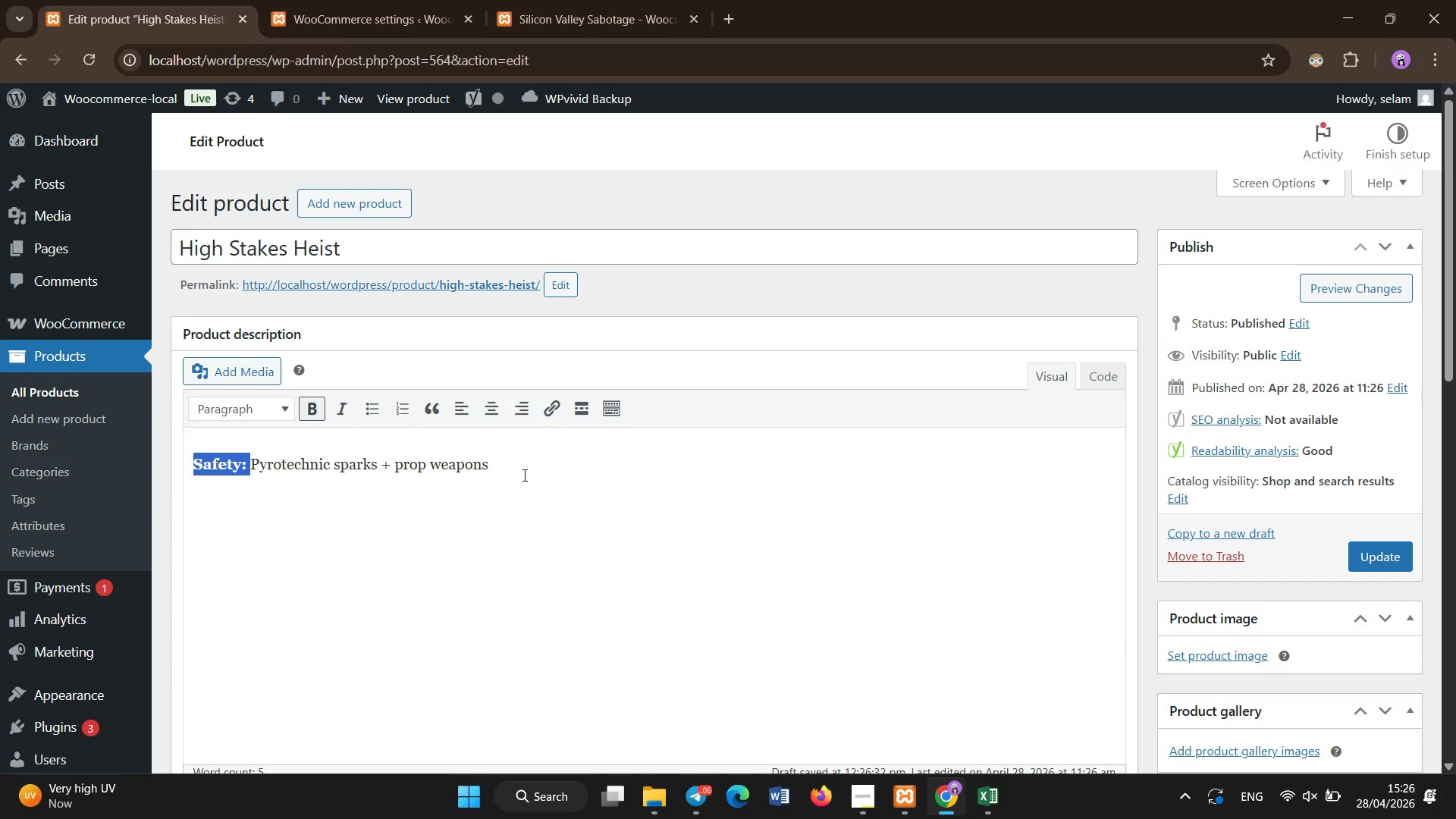 
left_click([525, 475])
 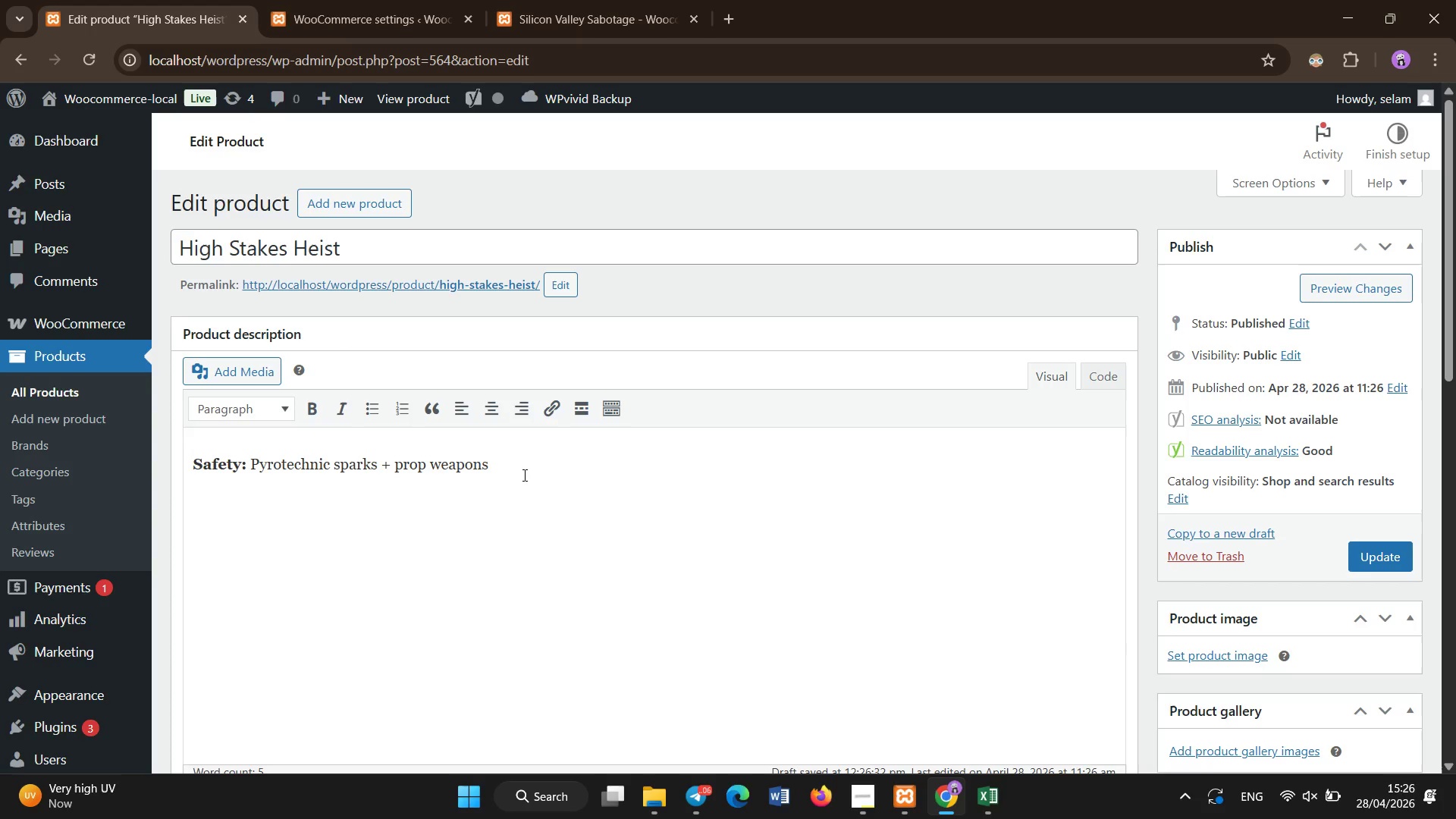 
key(Enter)
 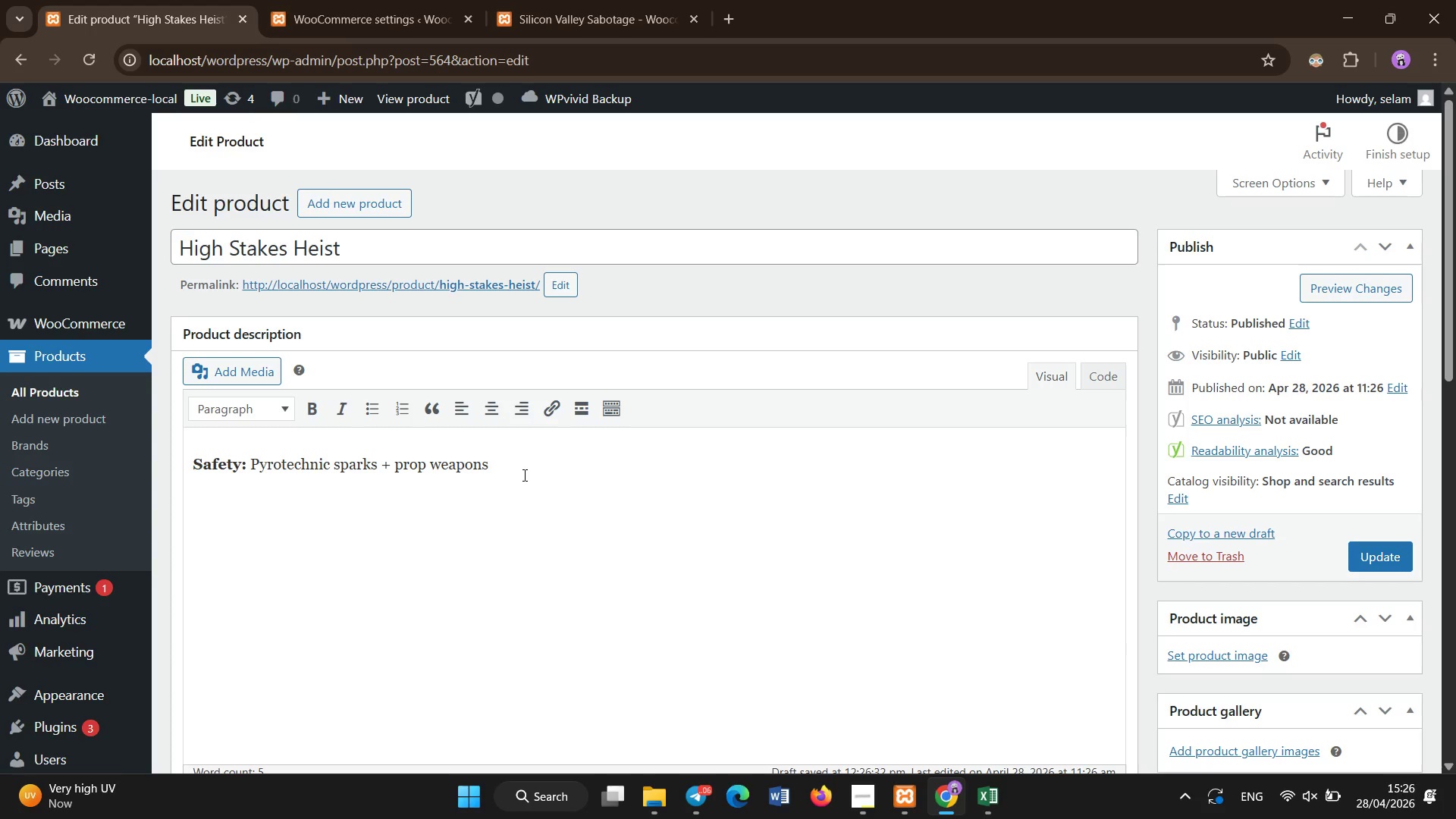 
type(Policy )
key(Backspace)
type(: No refunds)
 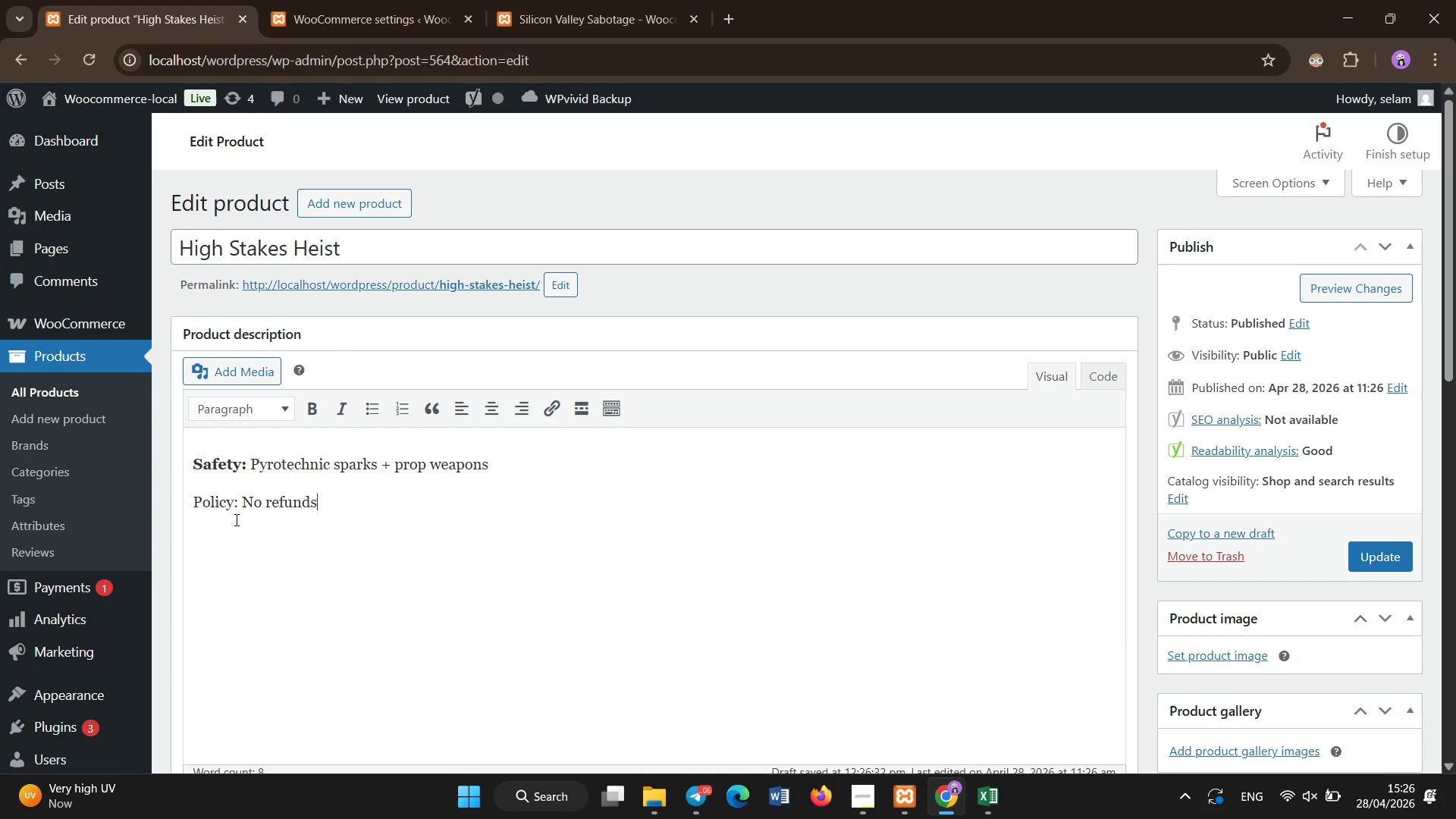 
left_click_drag(start_coordinate=[239, 505], to_coordinate=[177, 488])
 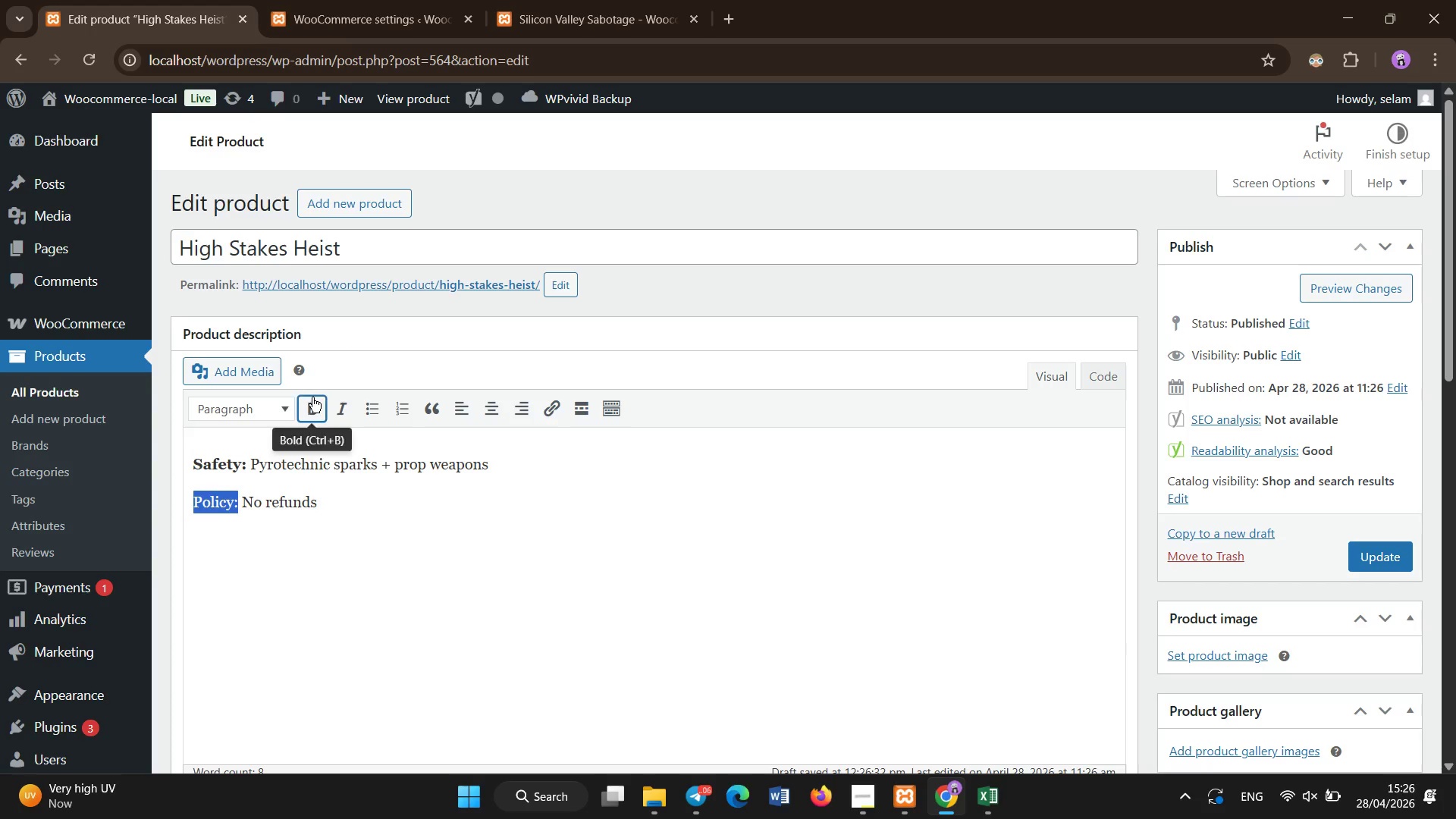 
left_click([312, 397])
 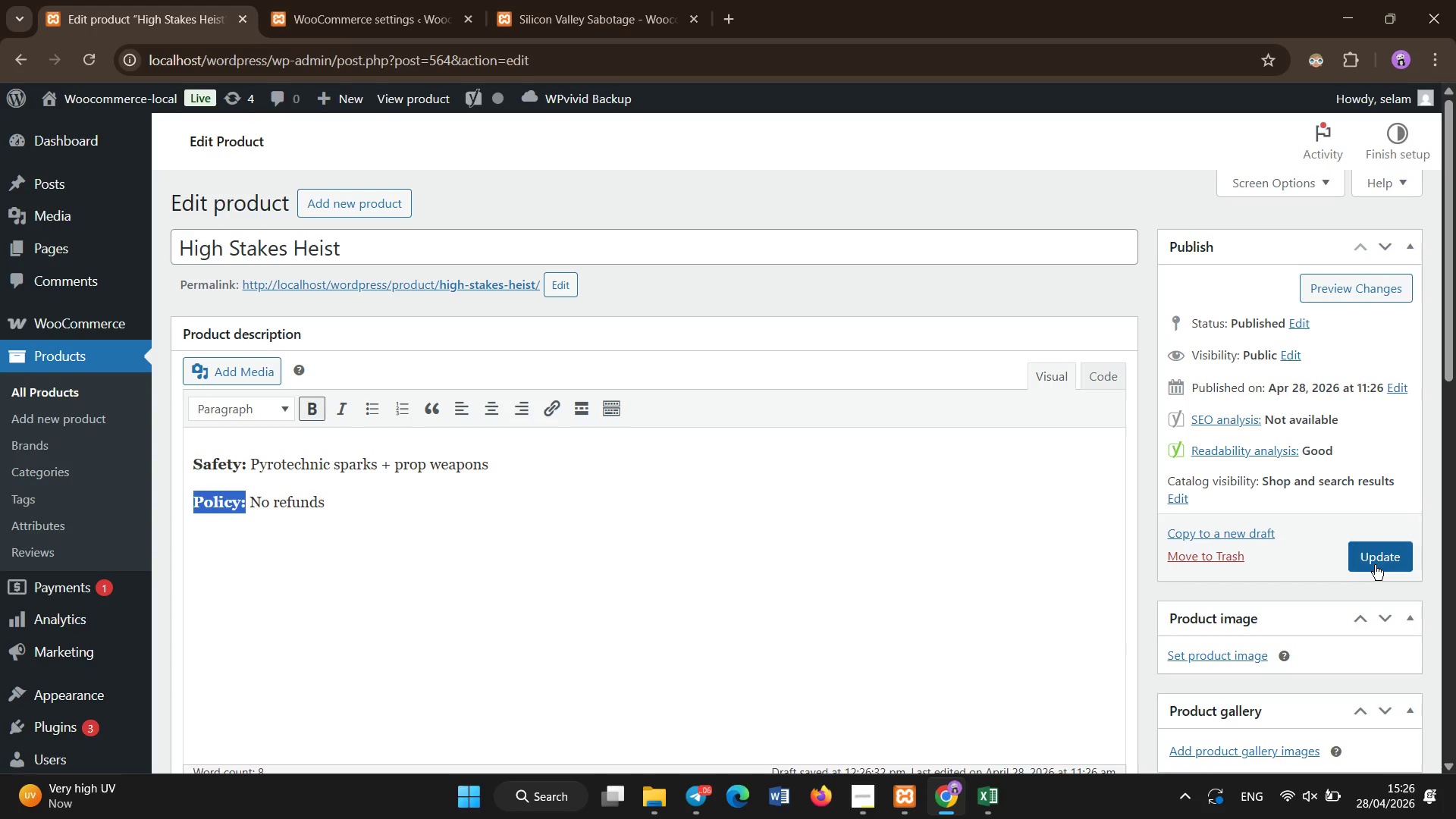 
left_click([1373, 547])
 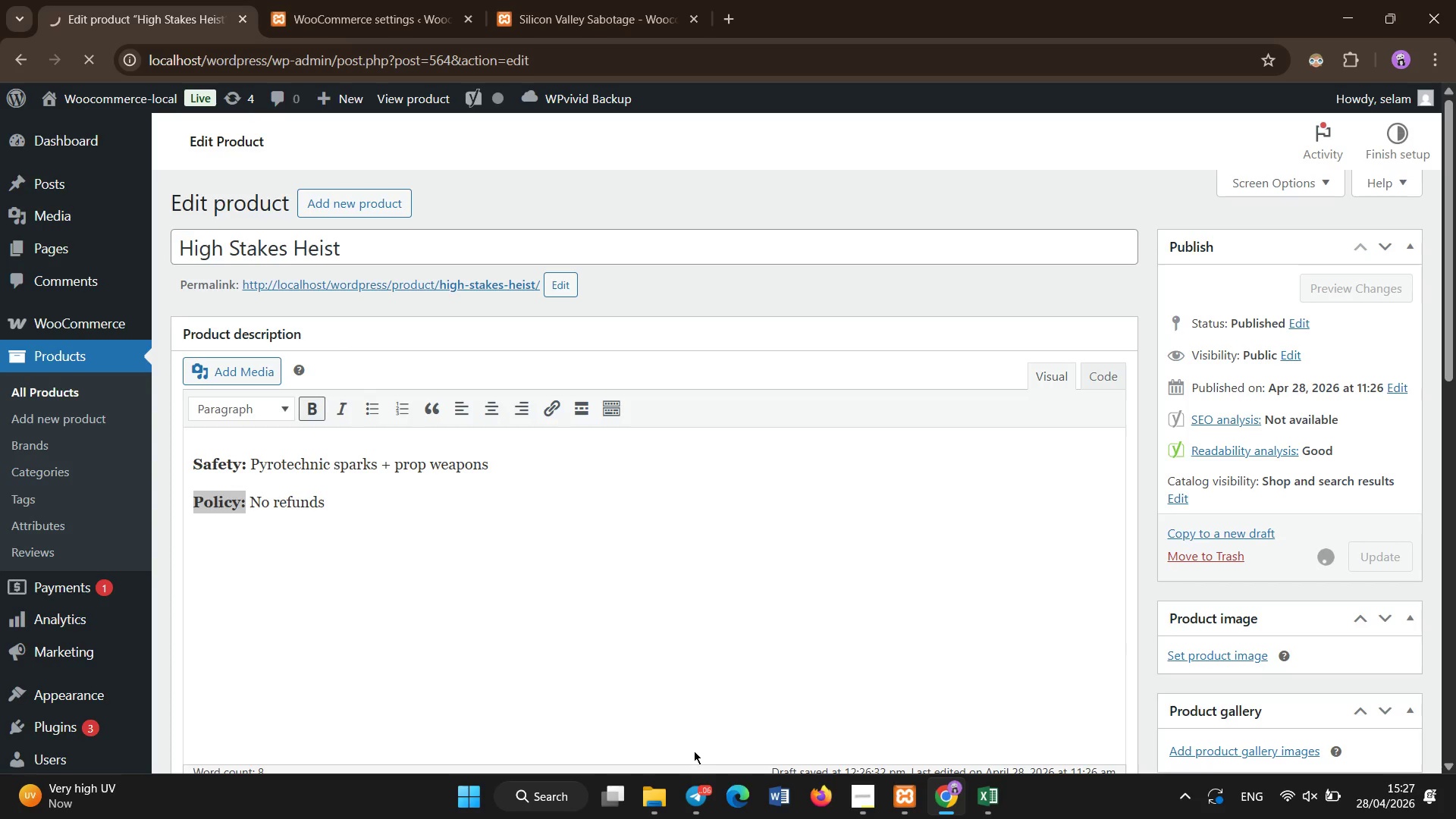 
wait(15.47)
 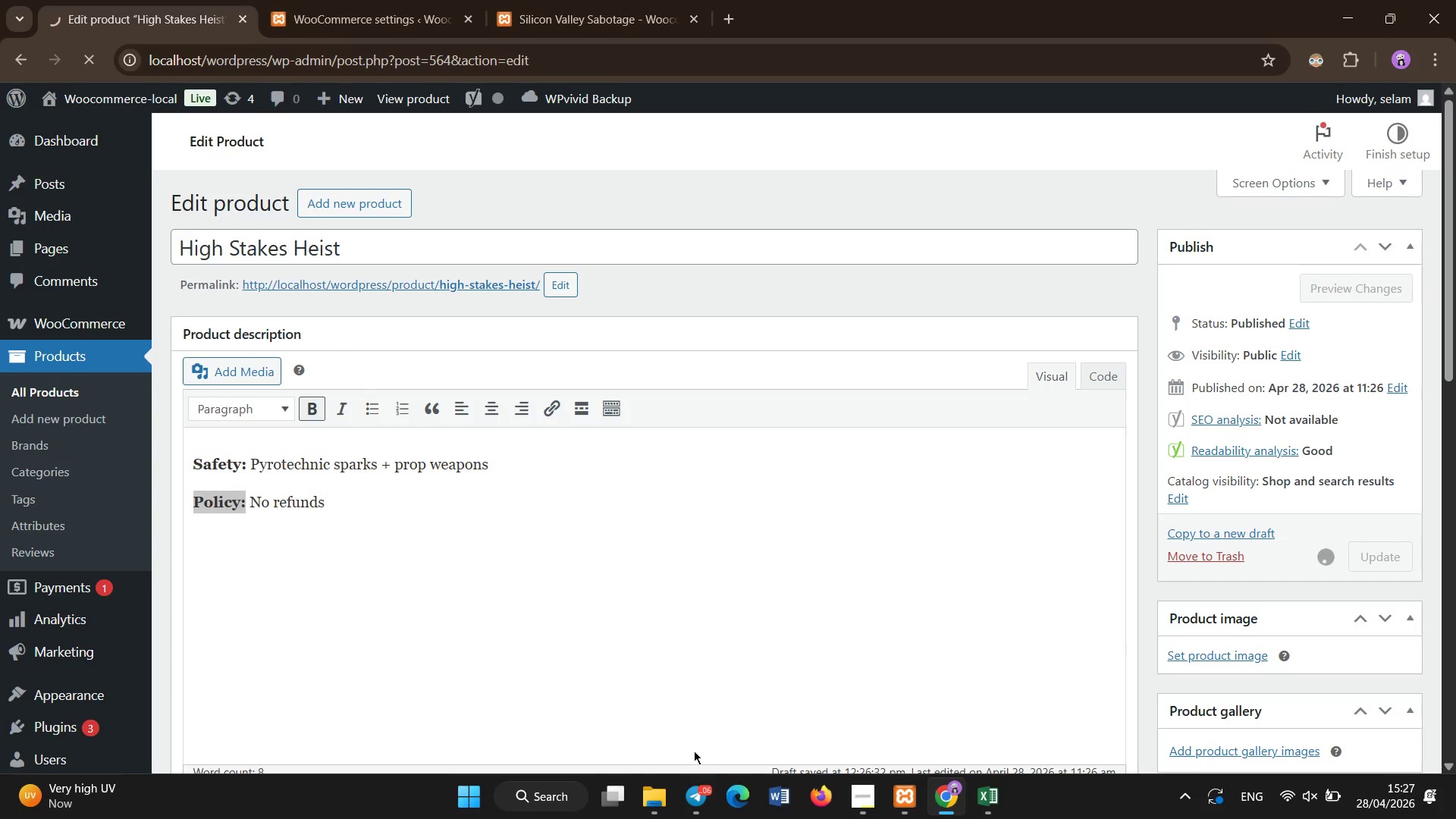 
left_click([80, 381])
 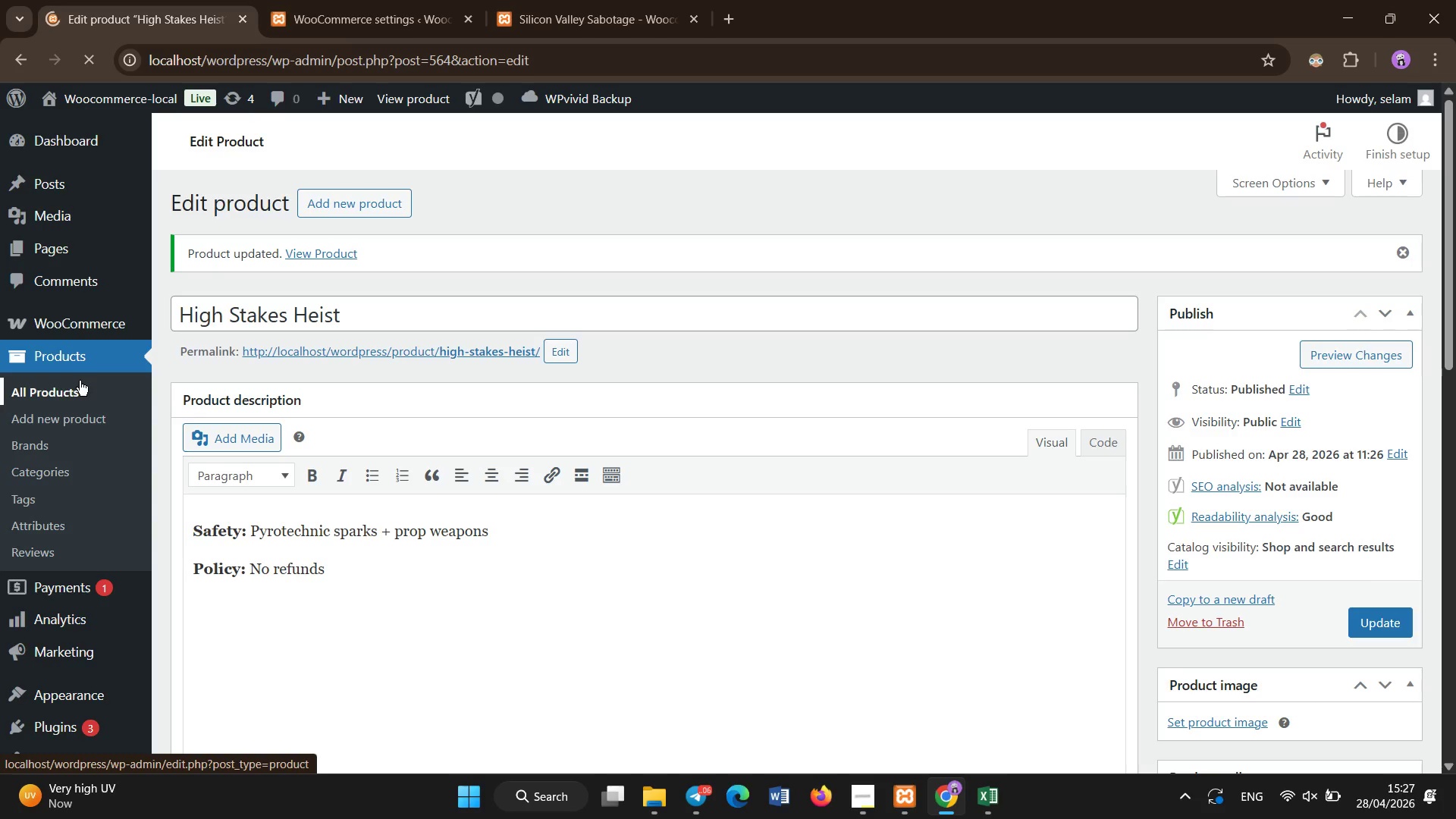 
wait(10.14)
 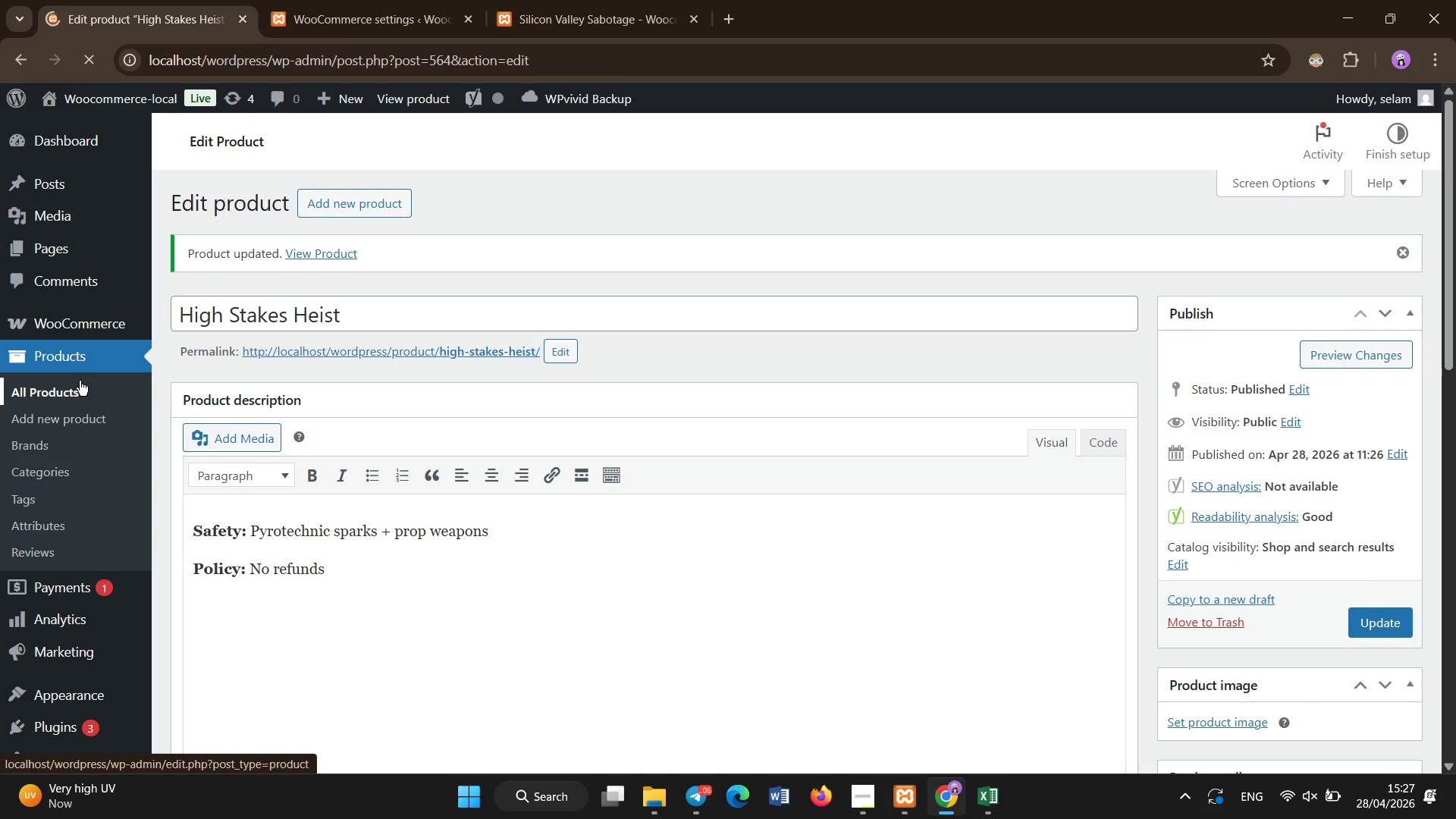 
scroll: coordinate [80, 381], scroll_direction: down, amount: 4.0
 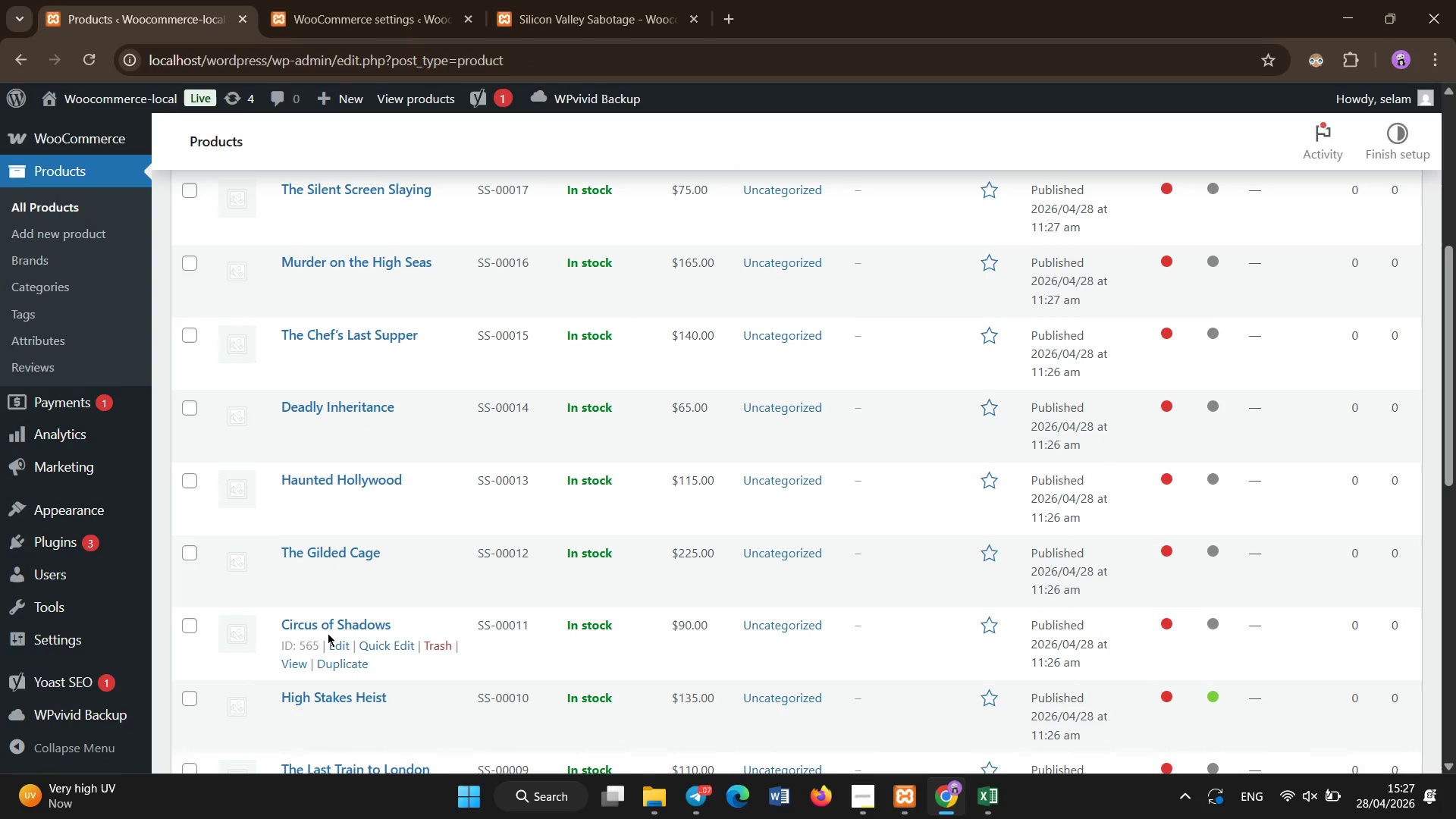 
left_click([326, 626])
 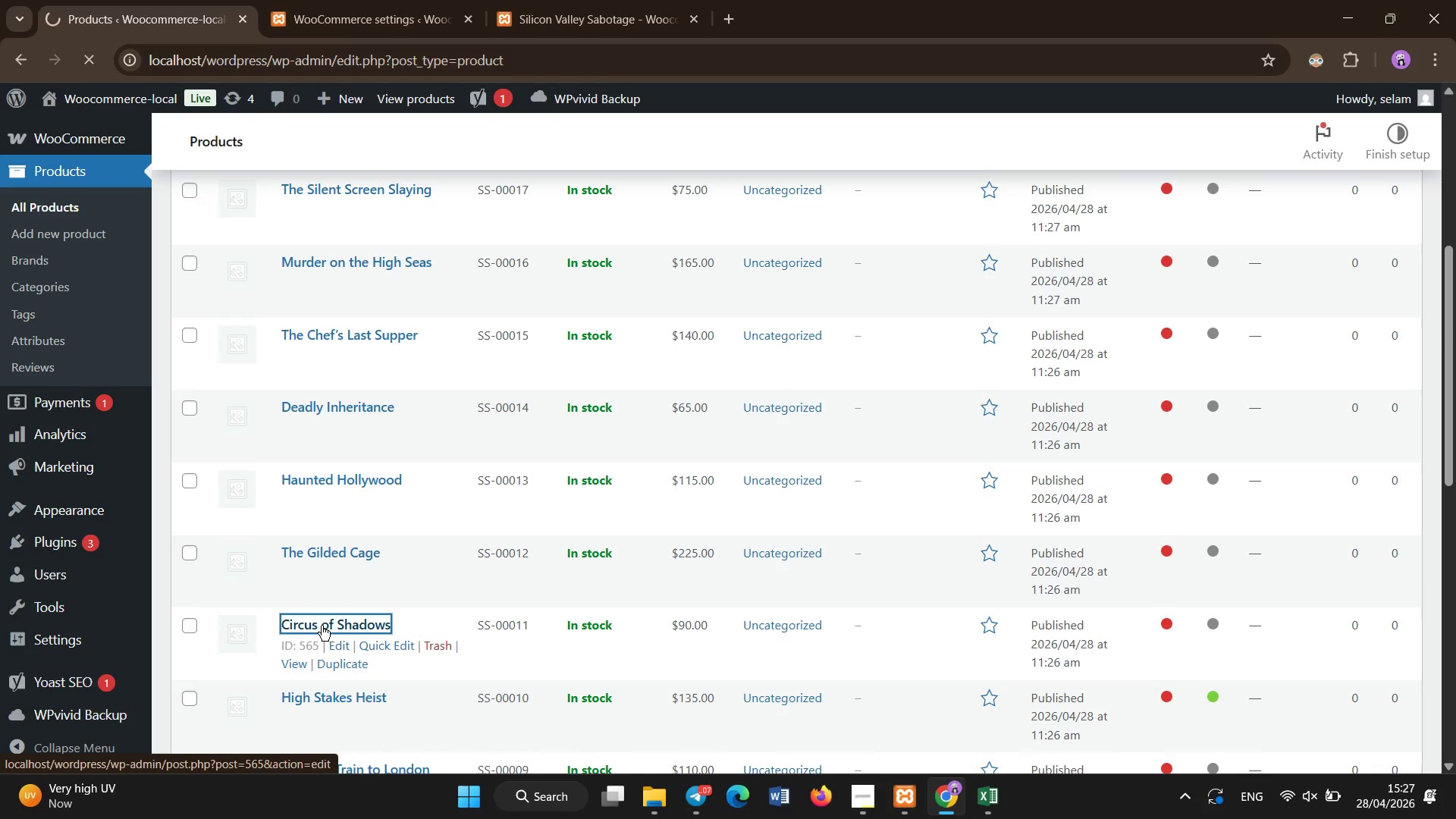 
wait(12.22)
 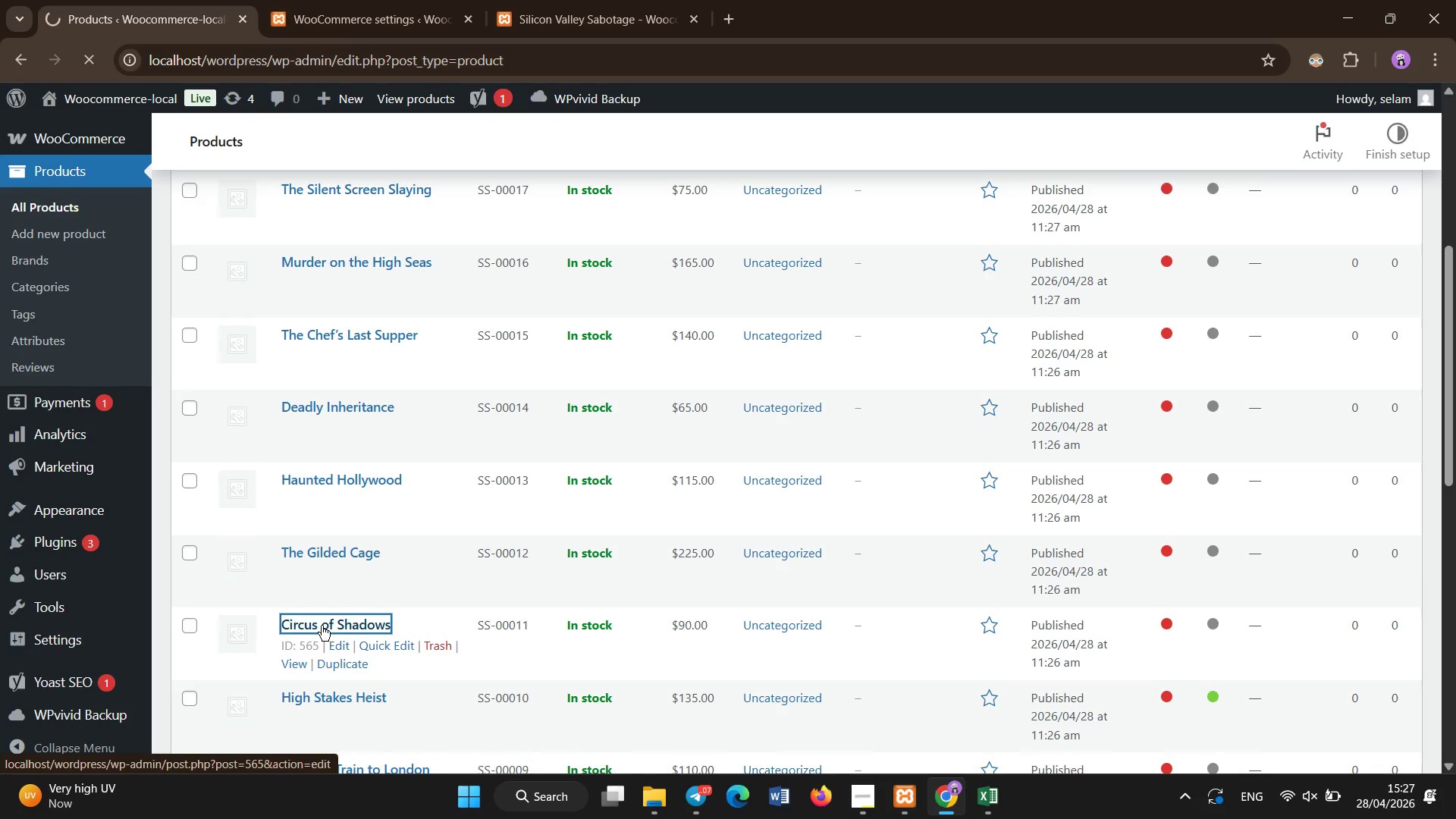 
scroll: coordinate [252, 696], scroll_direction: down, amount: 4.0
 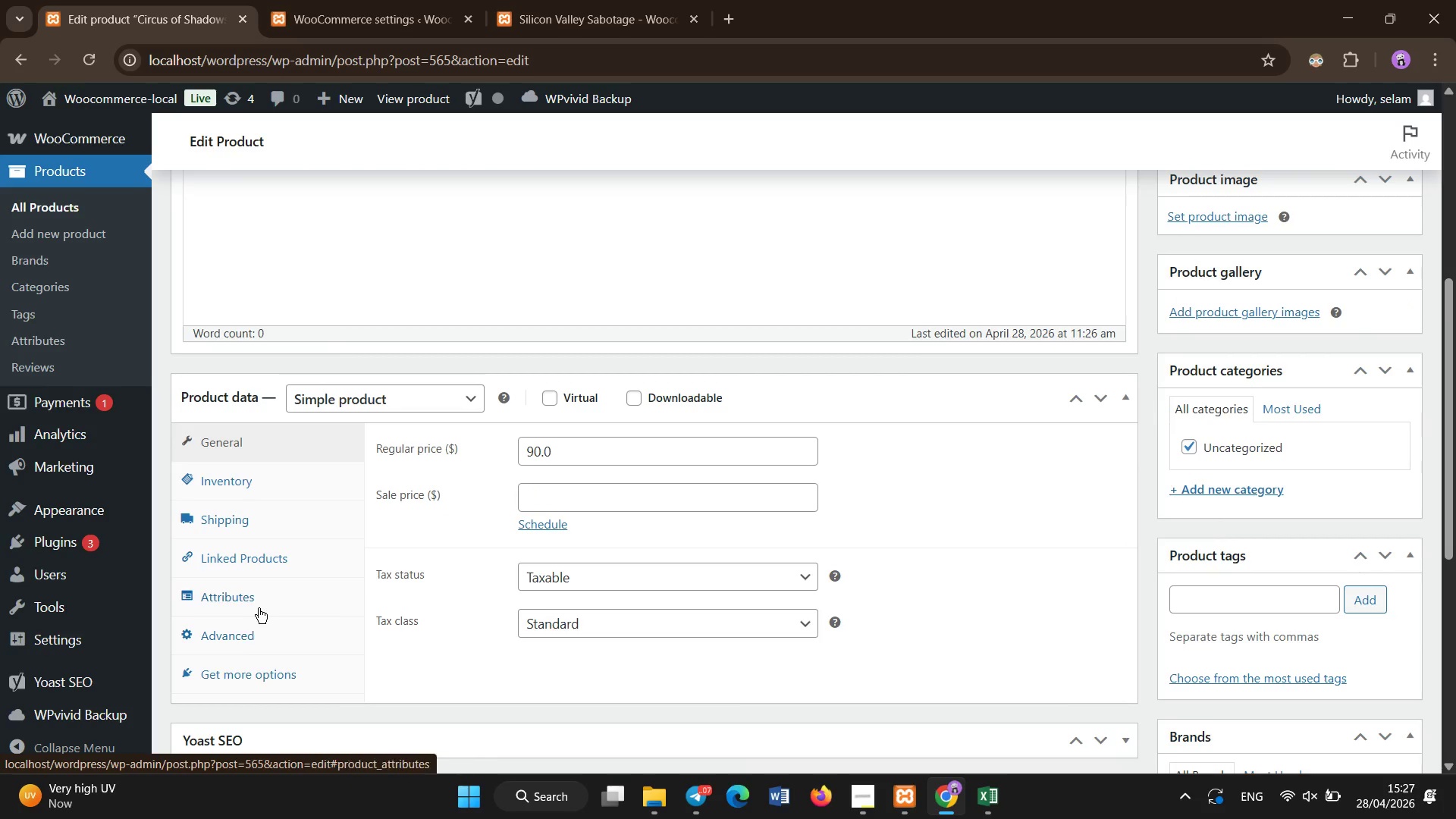 
left_click([259, 608])
 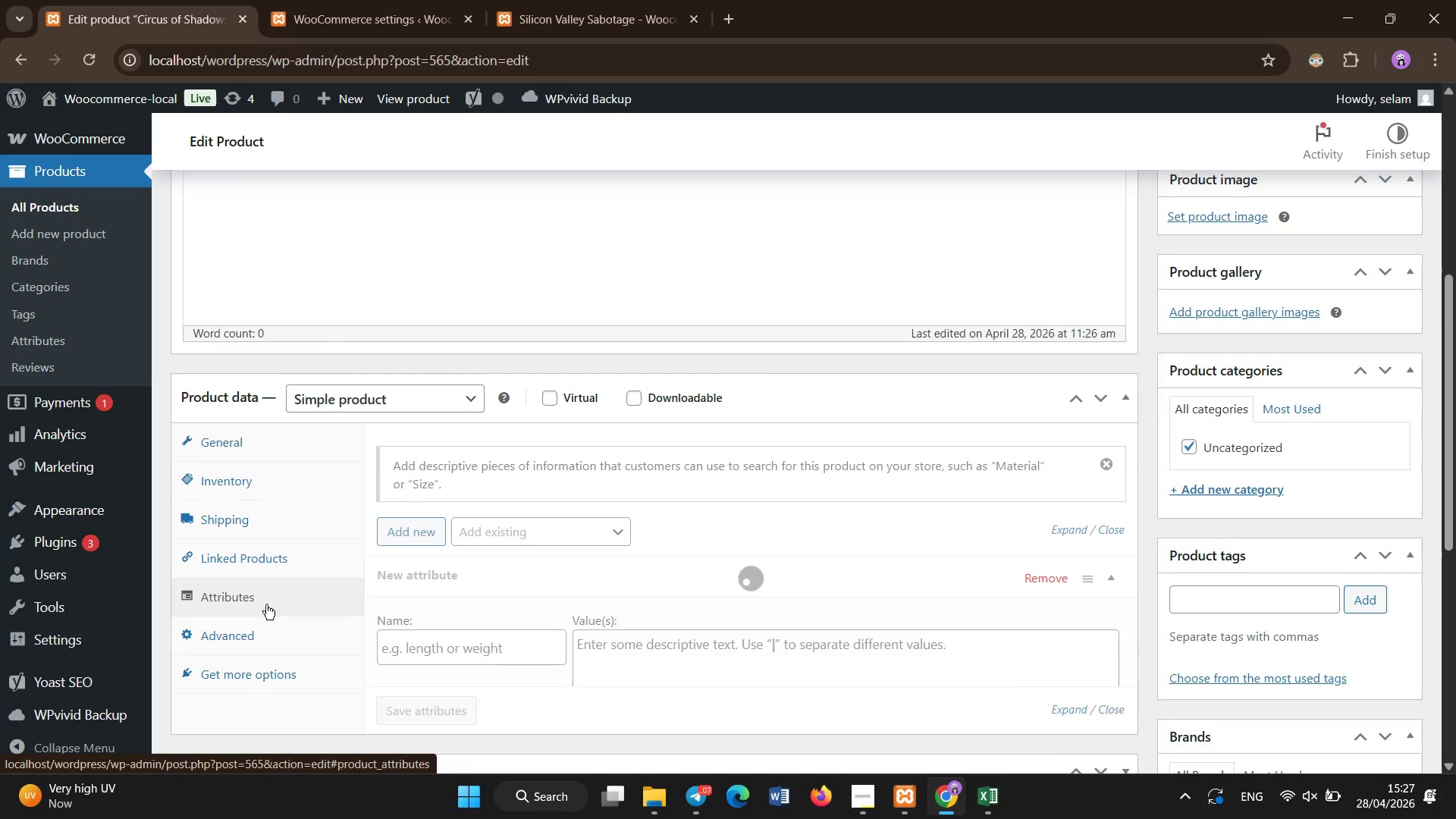 
left_click([460, 654])
 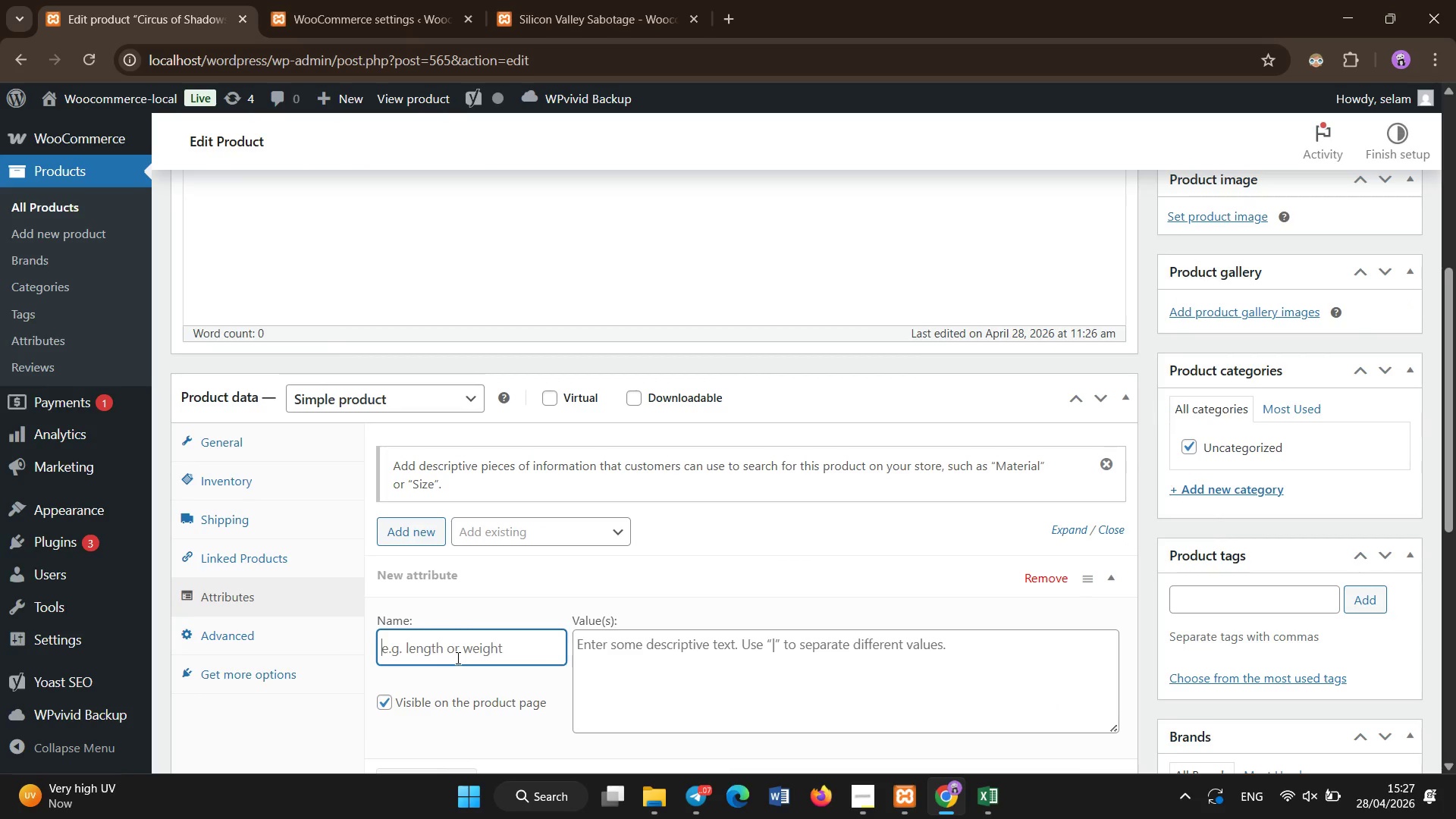 
type(Age Requirement)
 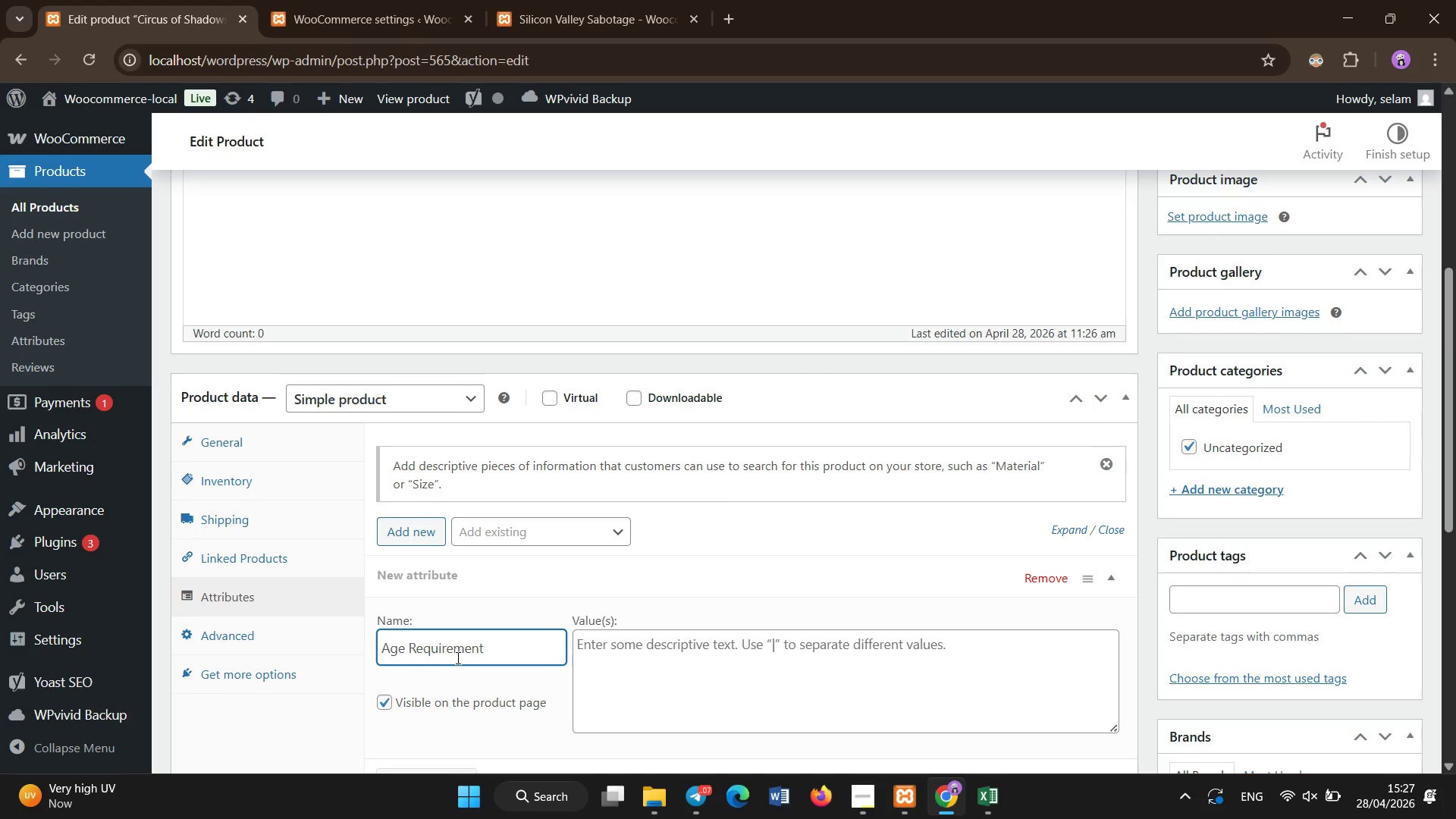 
left_click([724, 669])
 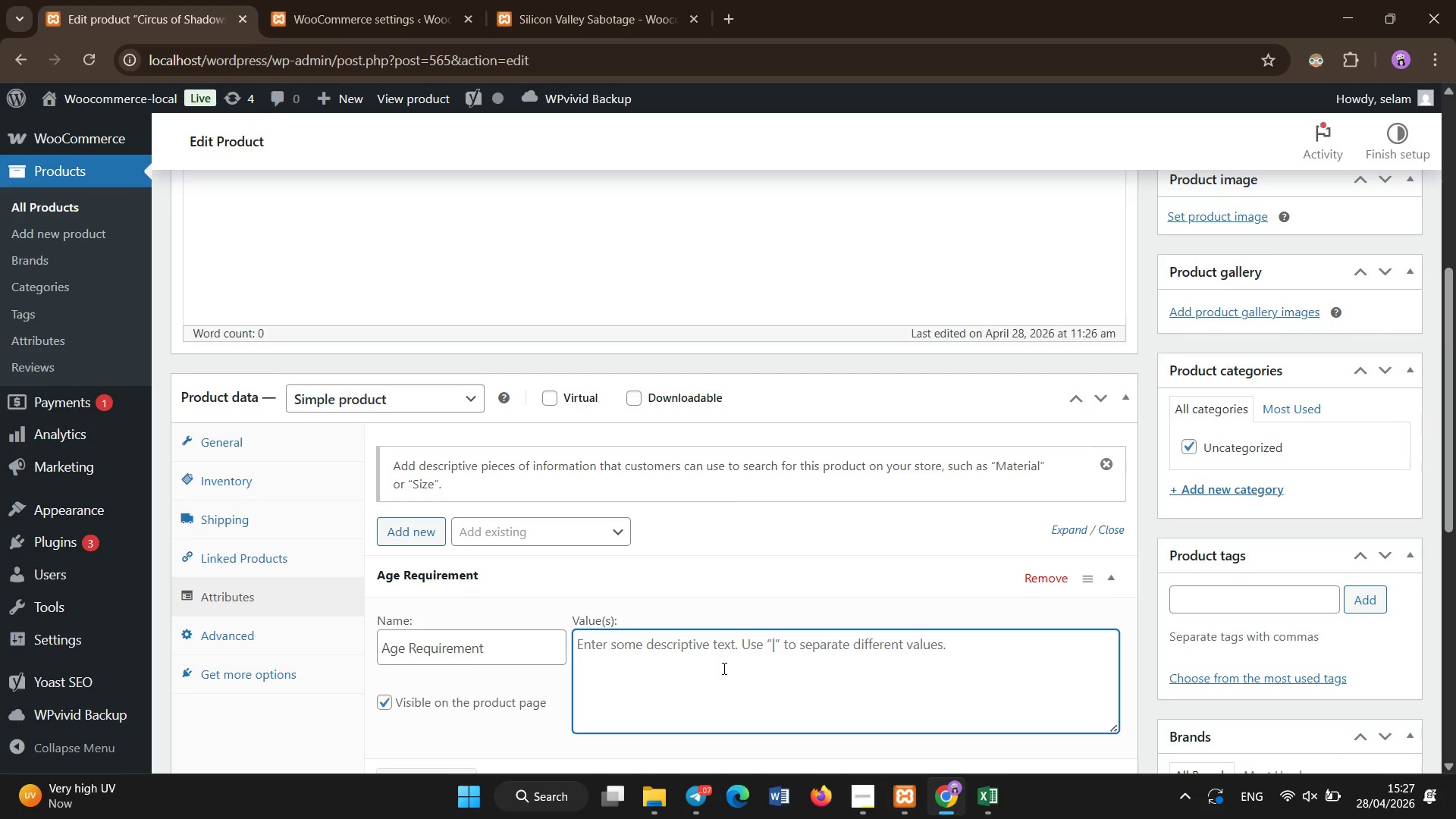 
type(21+_)
key(Backspace)
 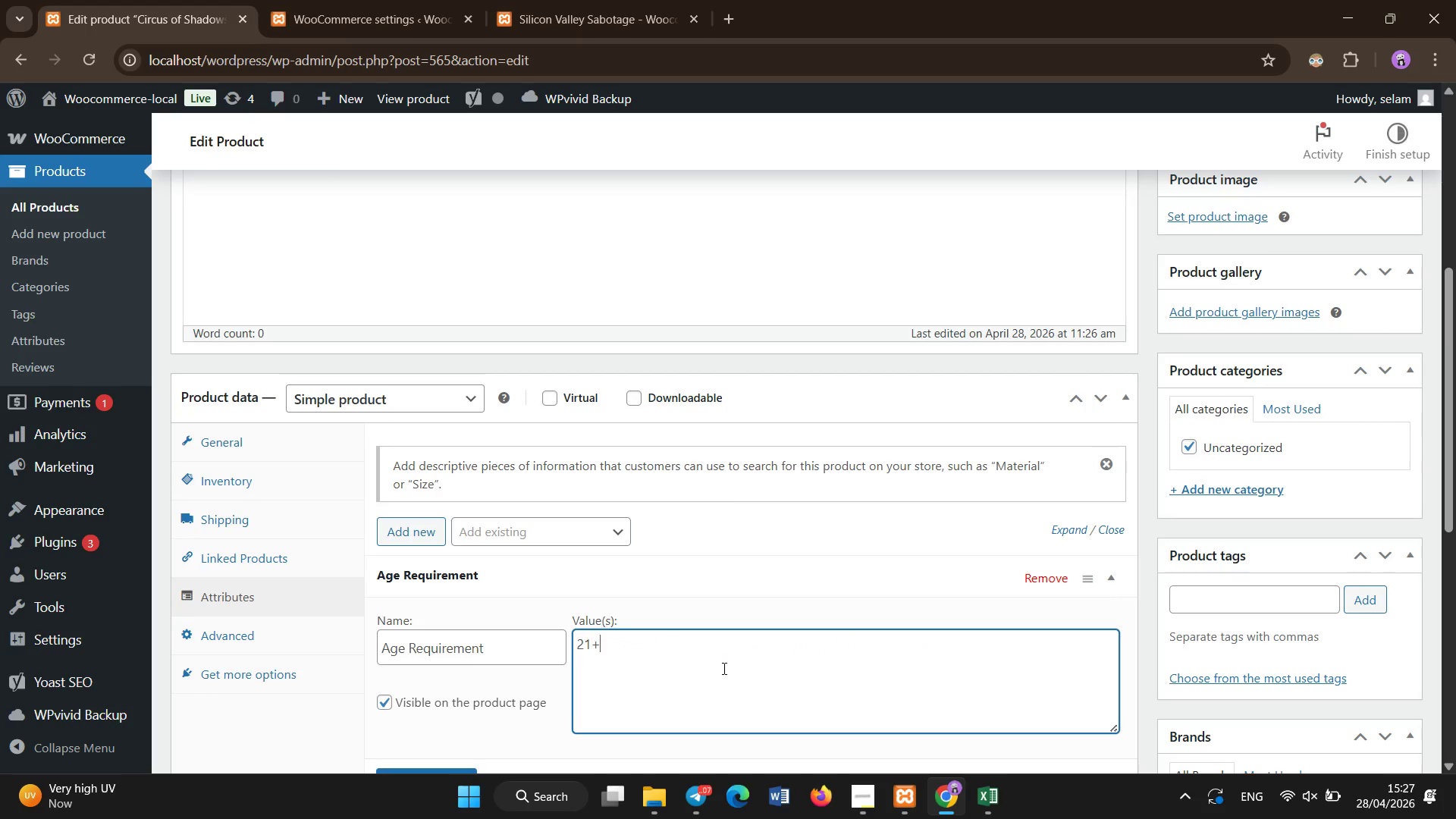 
left_click([427, 775])
 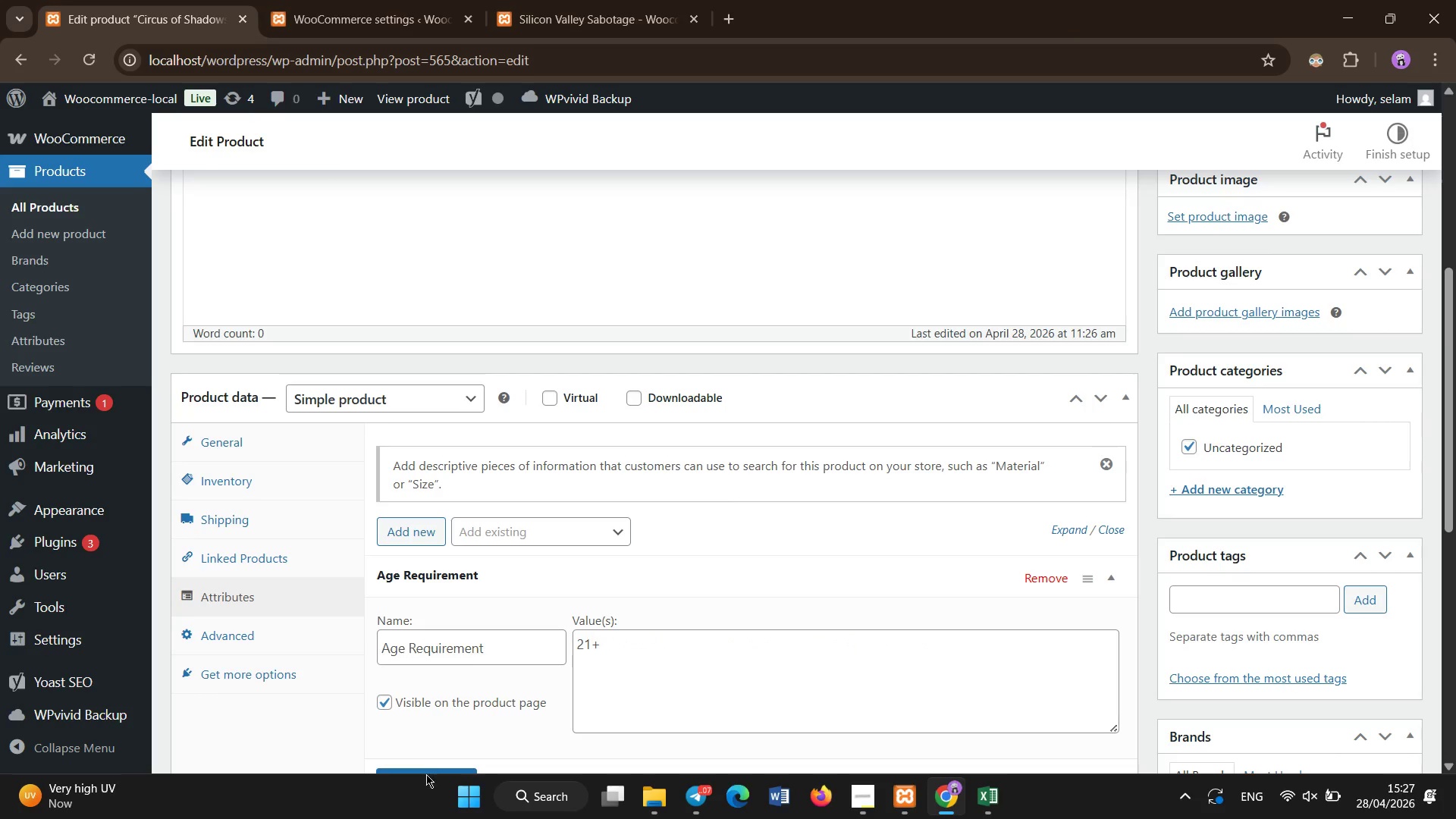 
double_click([426, 774])
 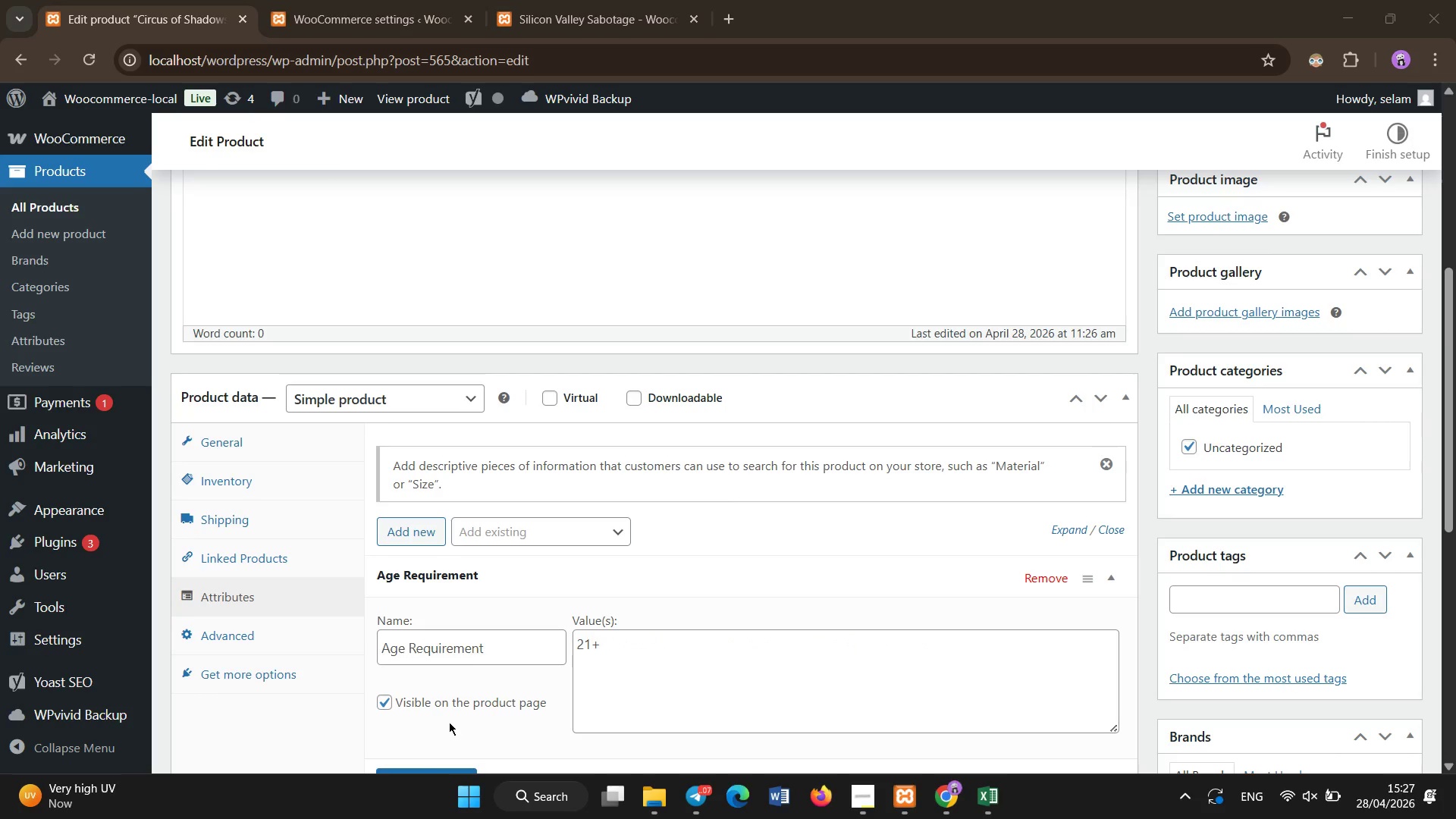 
scroll: coordinate [448, 714], scroll_direction: down, amount: 2.0
 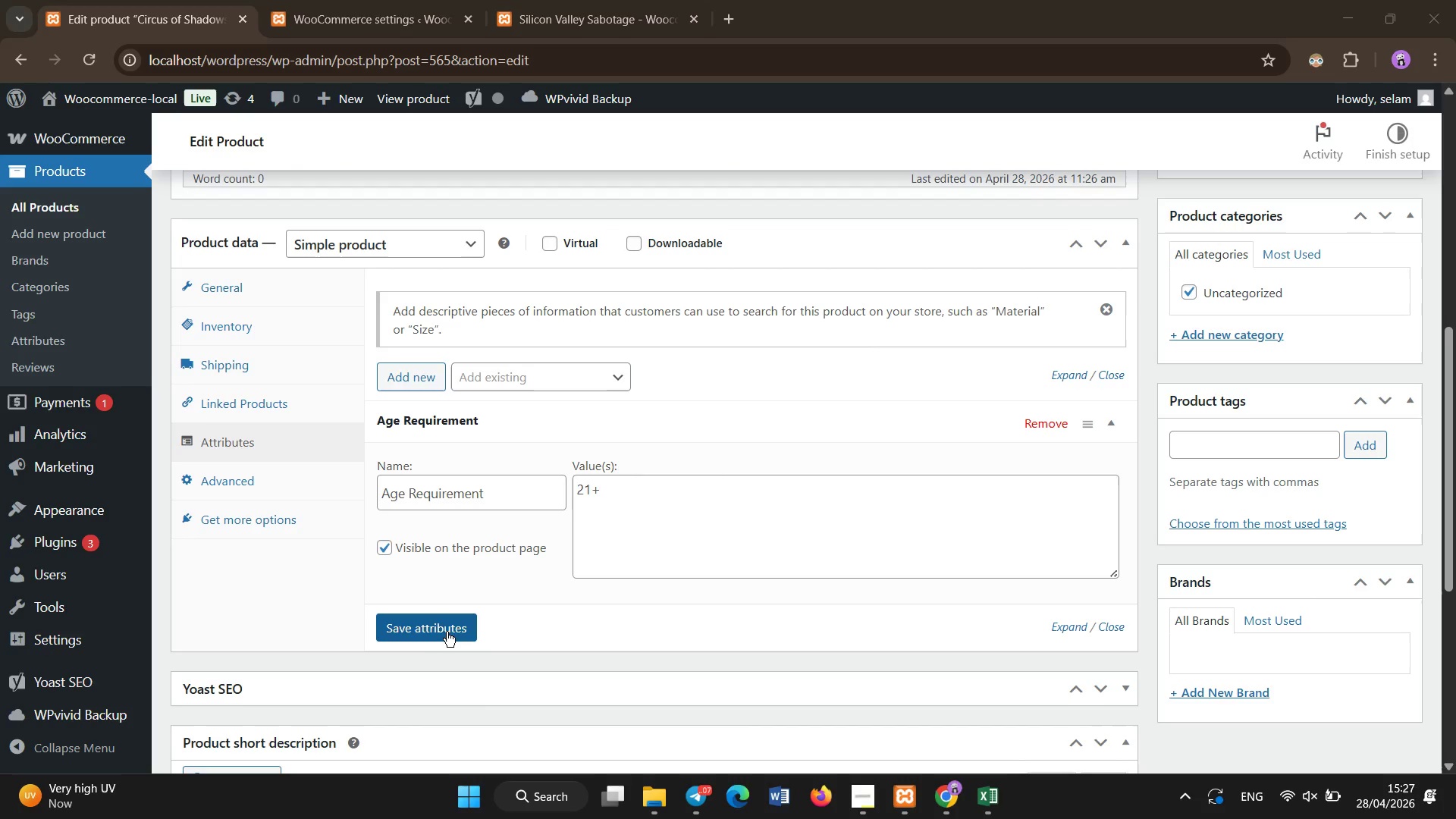 
left_click([448, 629])
 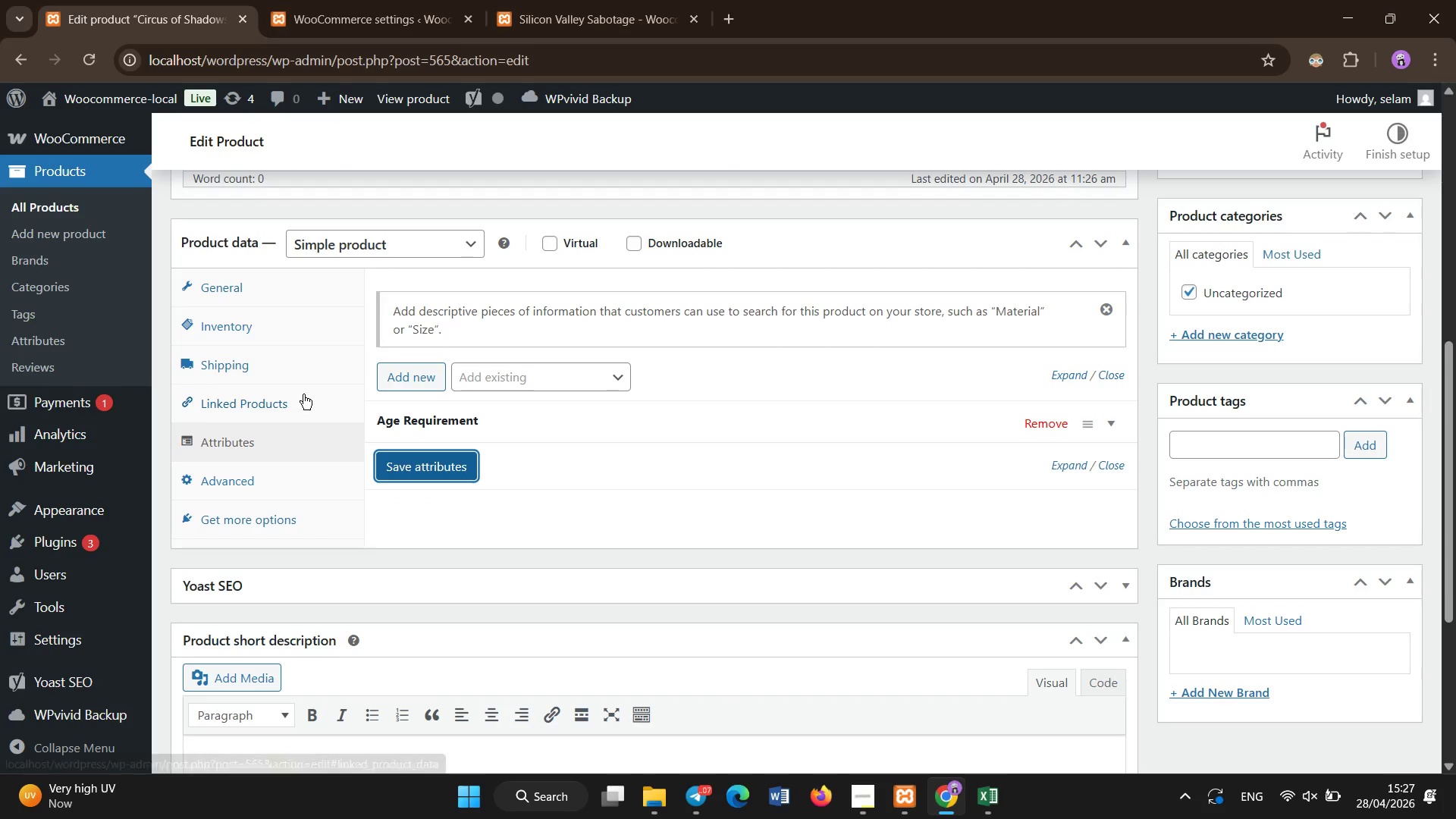 
wait(7.11)
 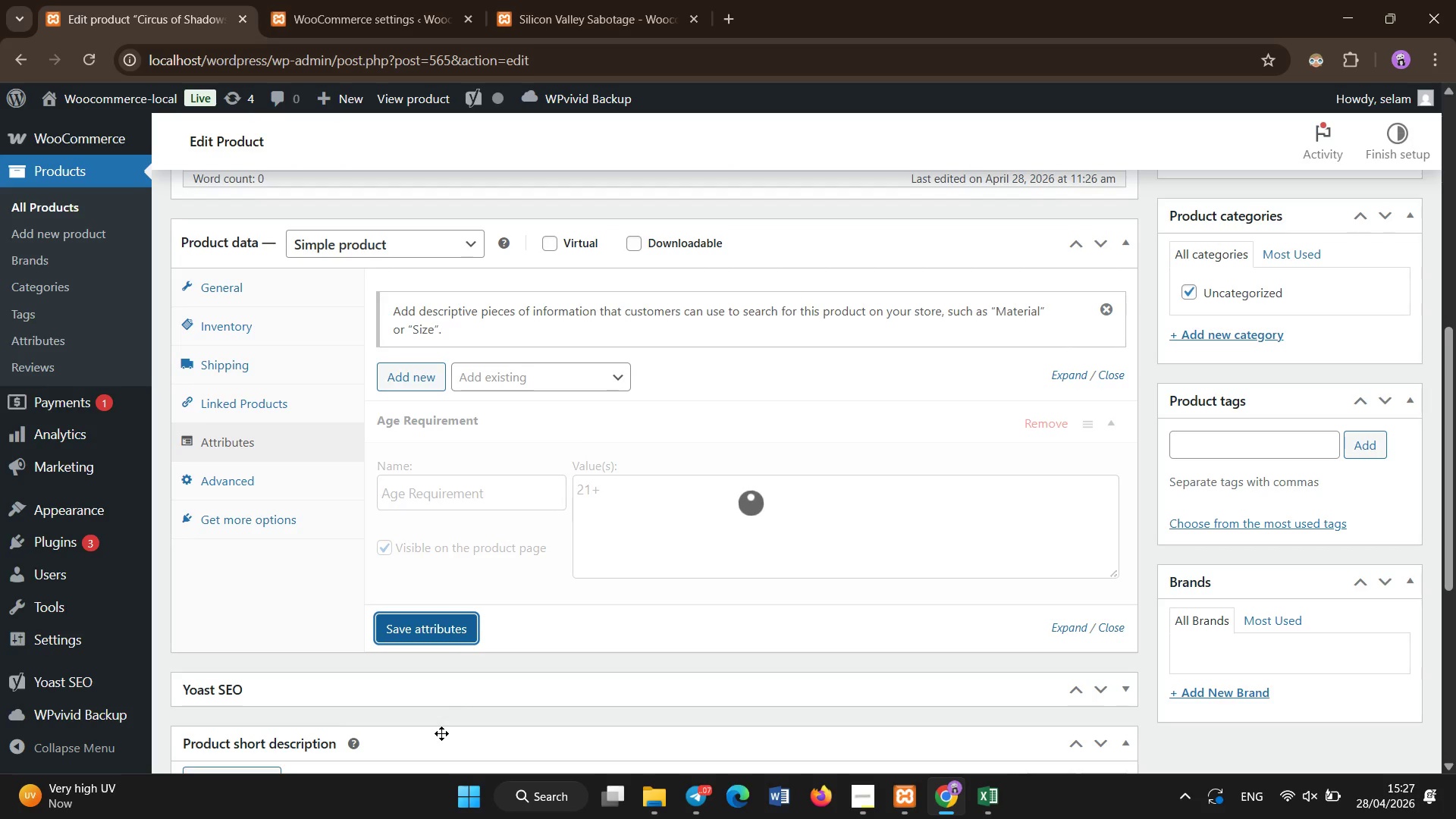 
left_click([389, 375])
 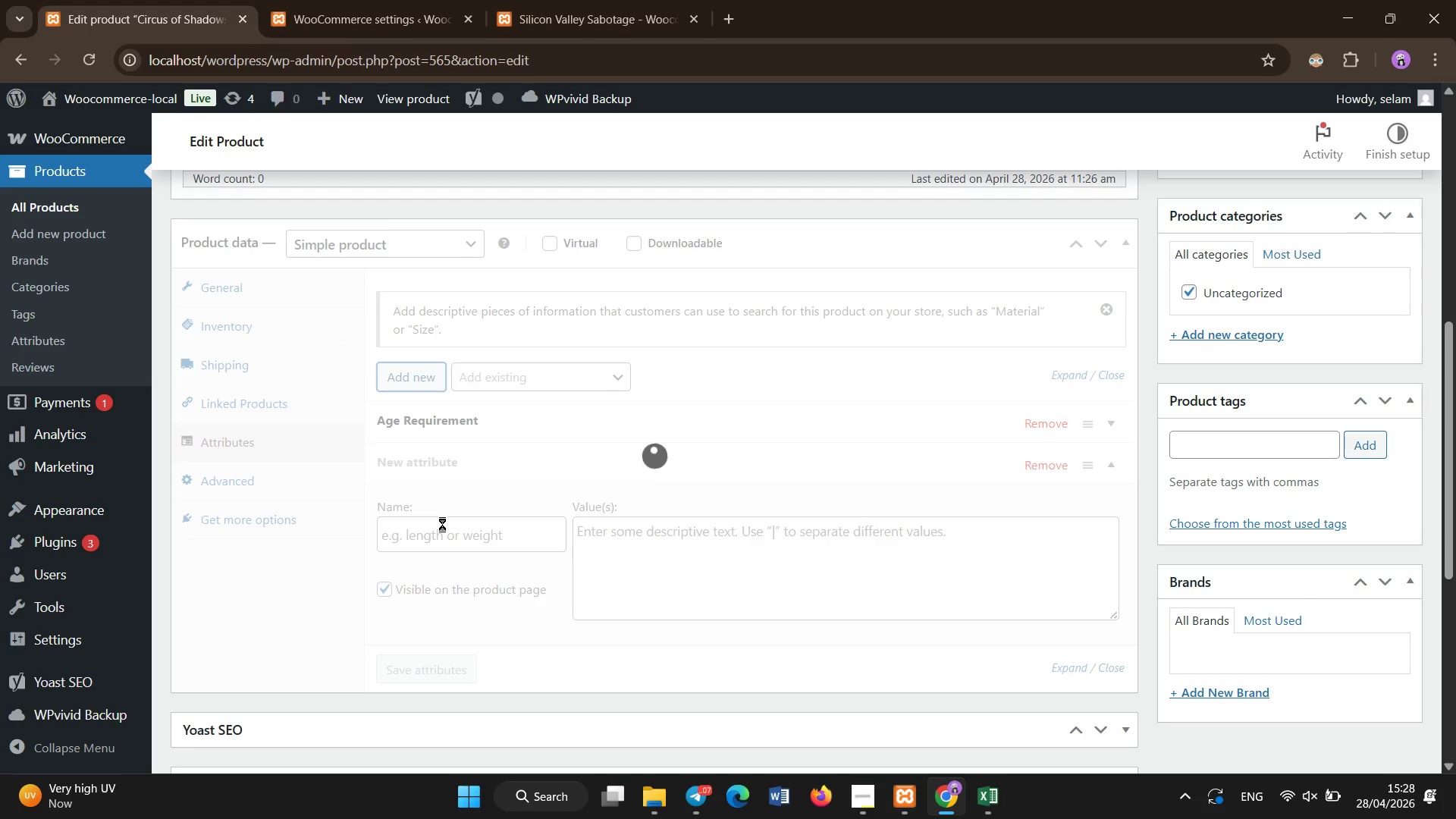 
wait(5.59)
 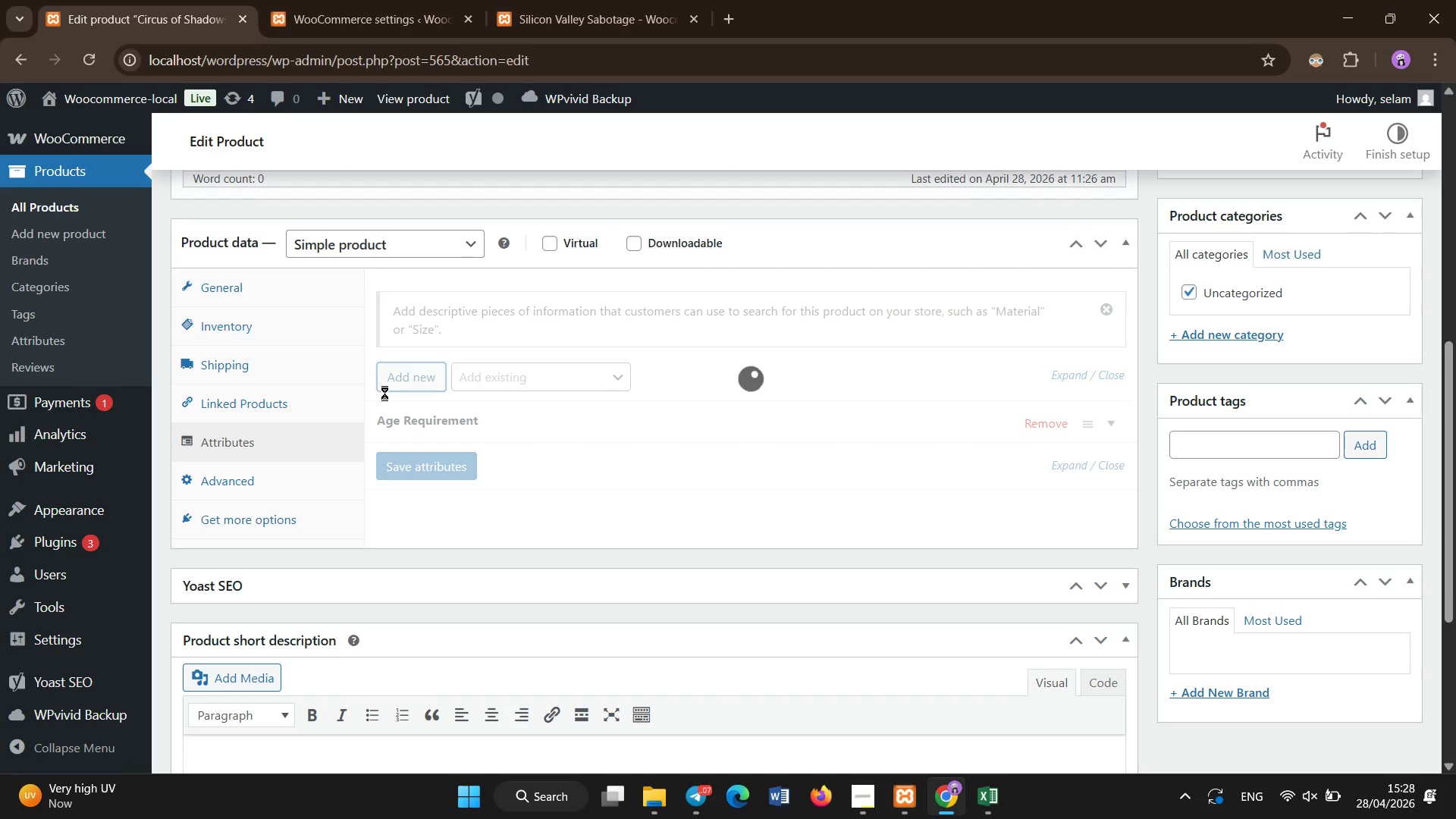 
left_click([449, 534])
 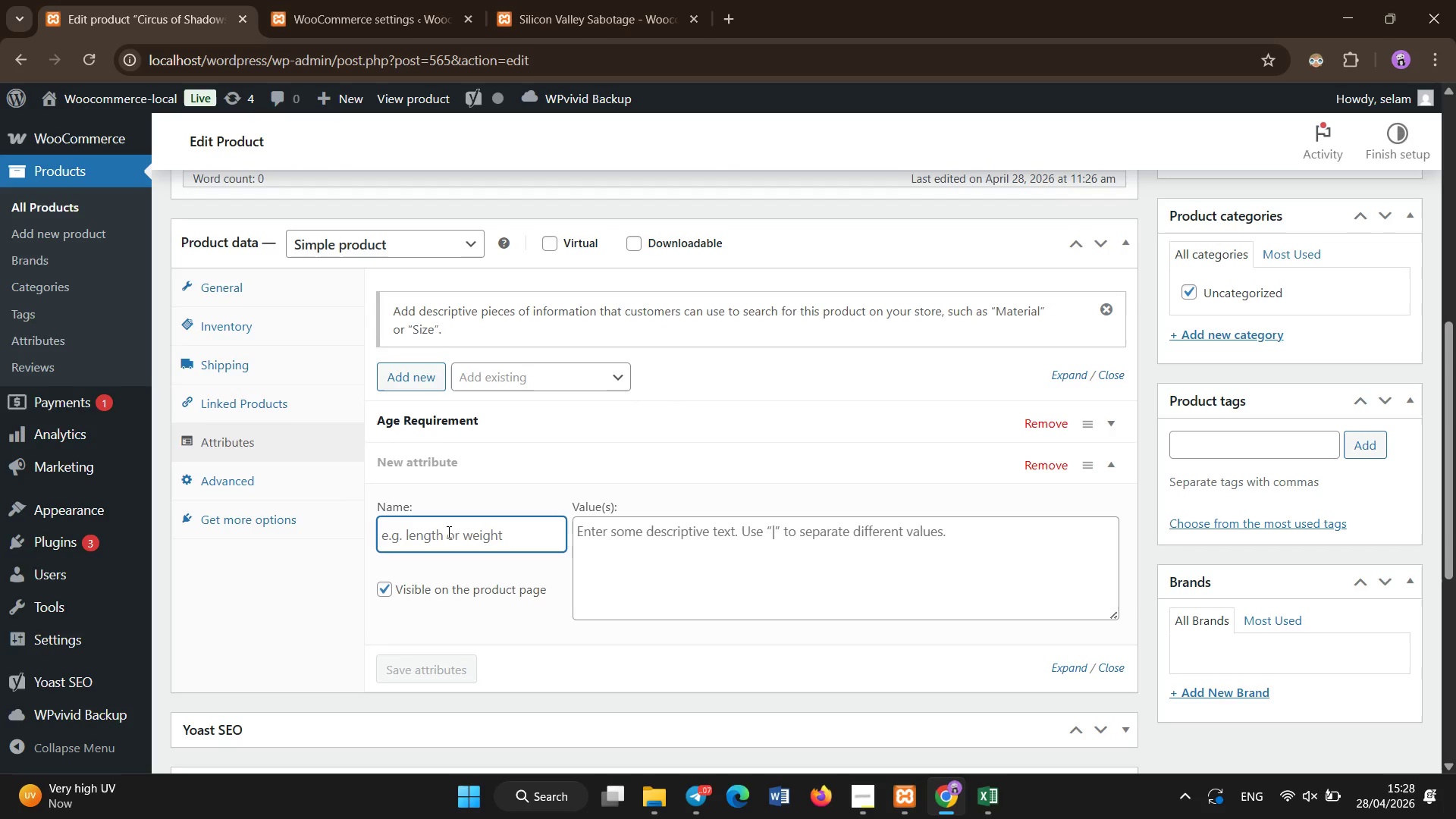 
type(Duration Minutes)
 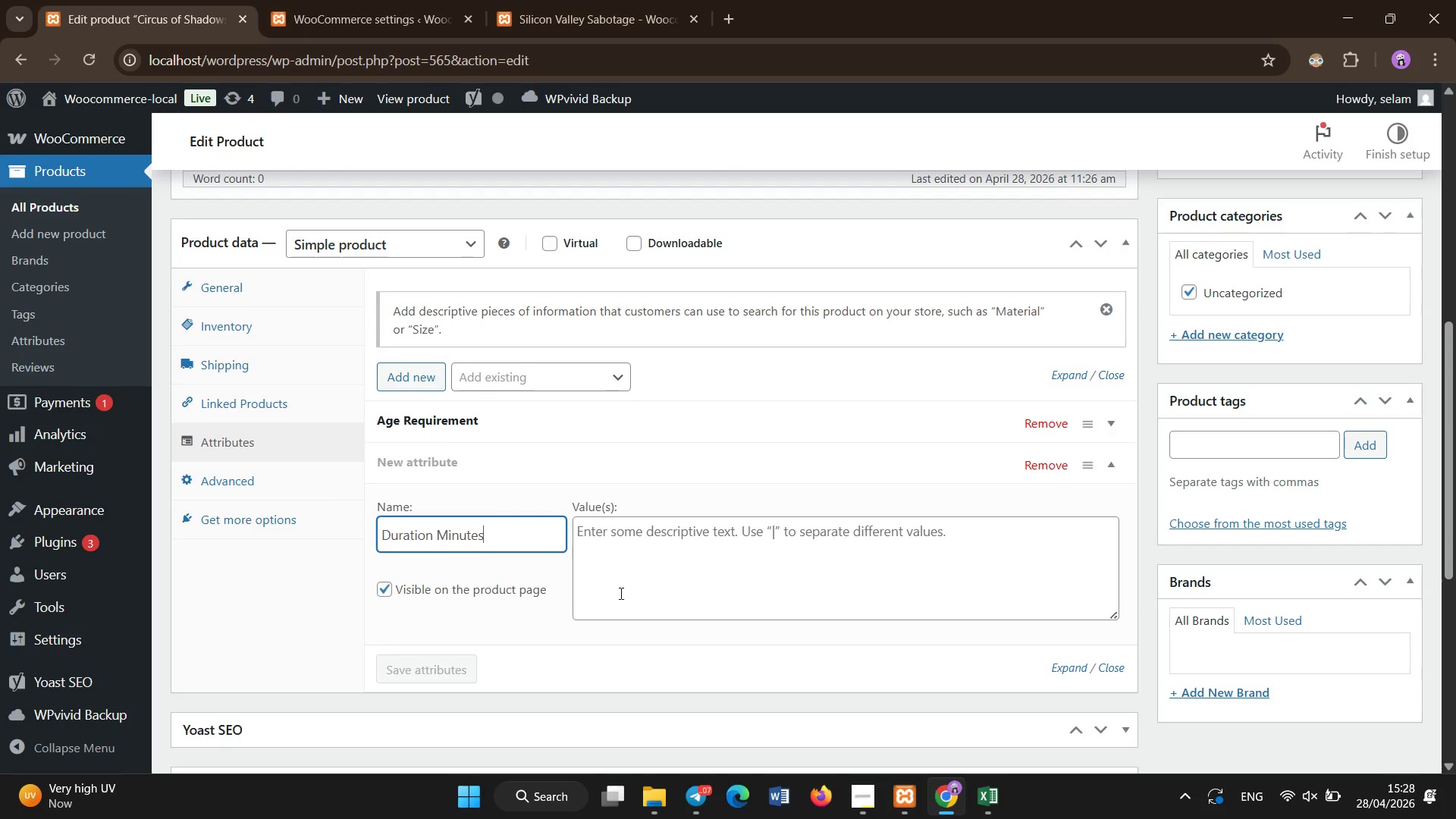 
left_click([647, 565])
 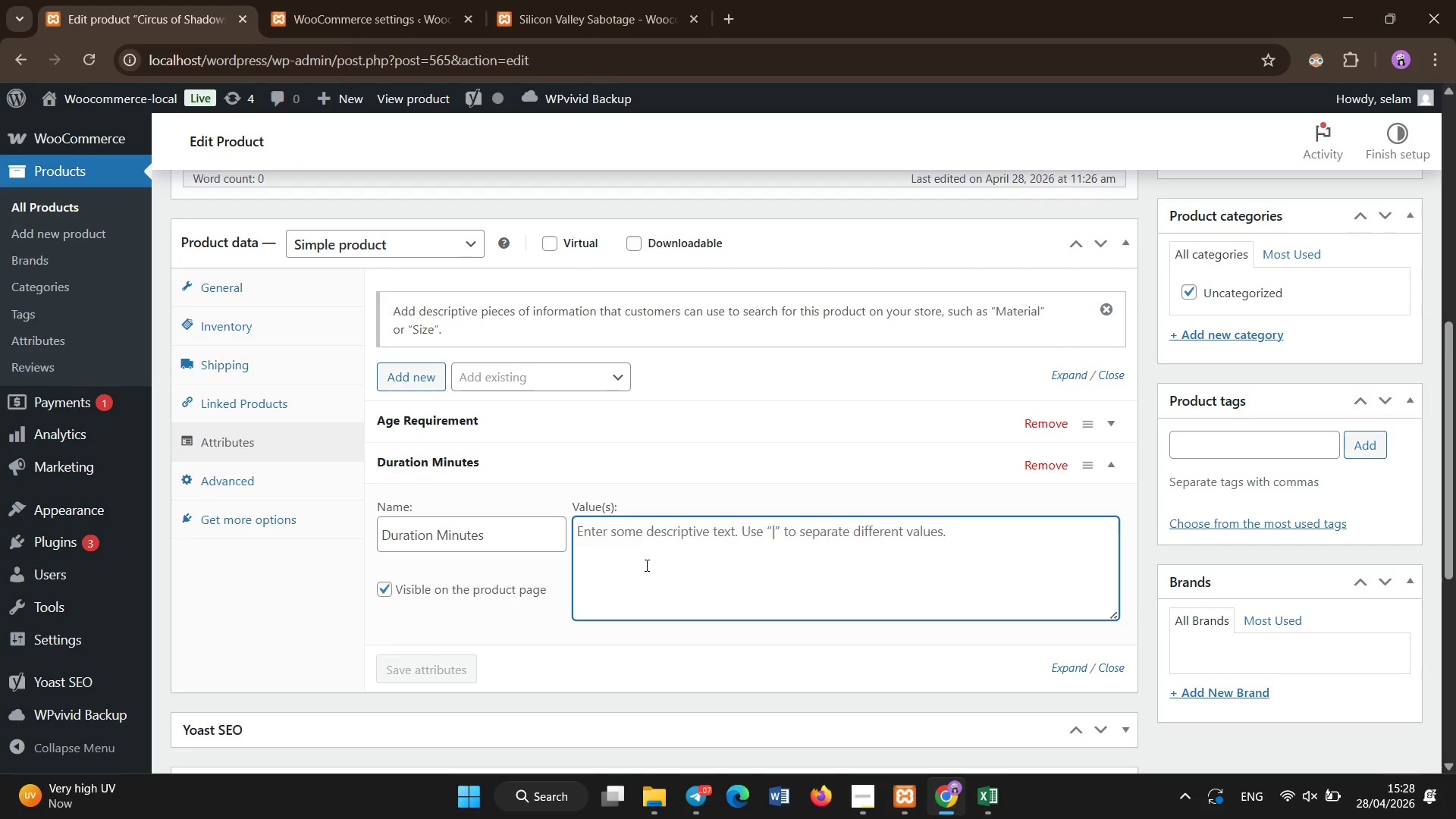 
type(150)
 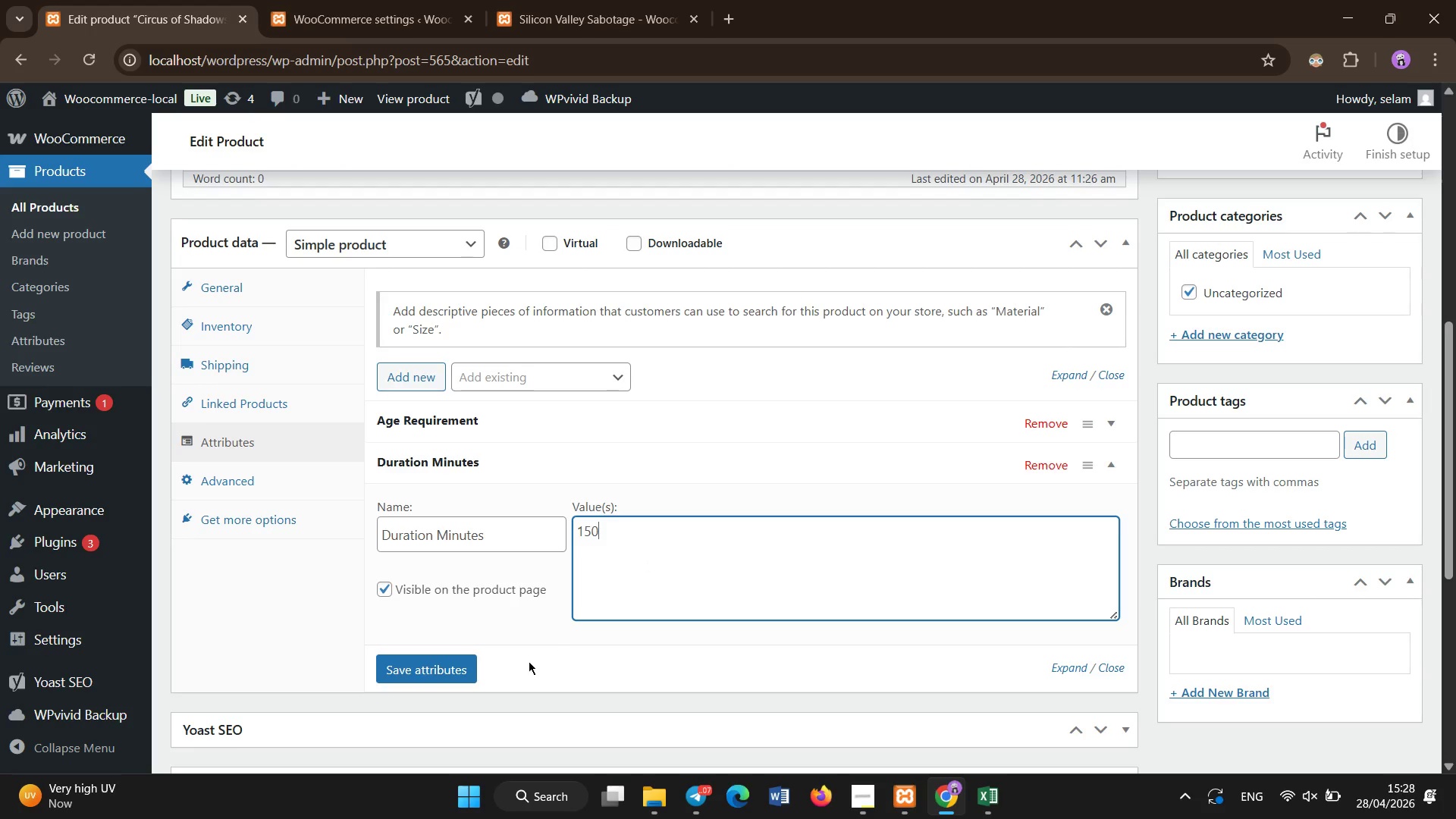 
left_click([402, 661])
 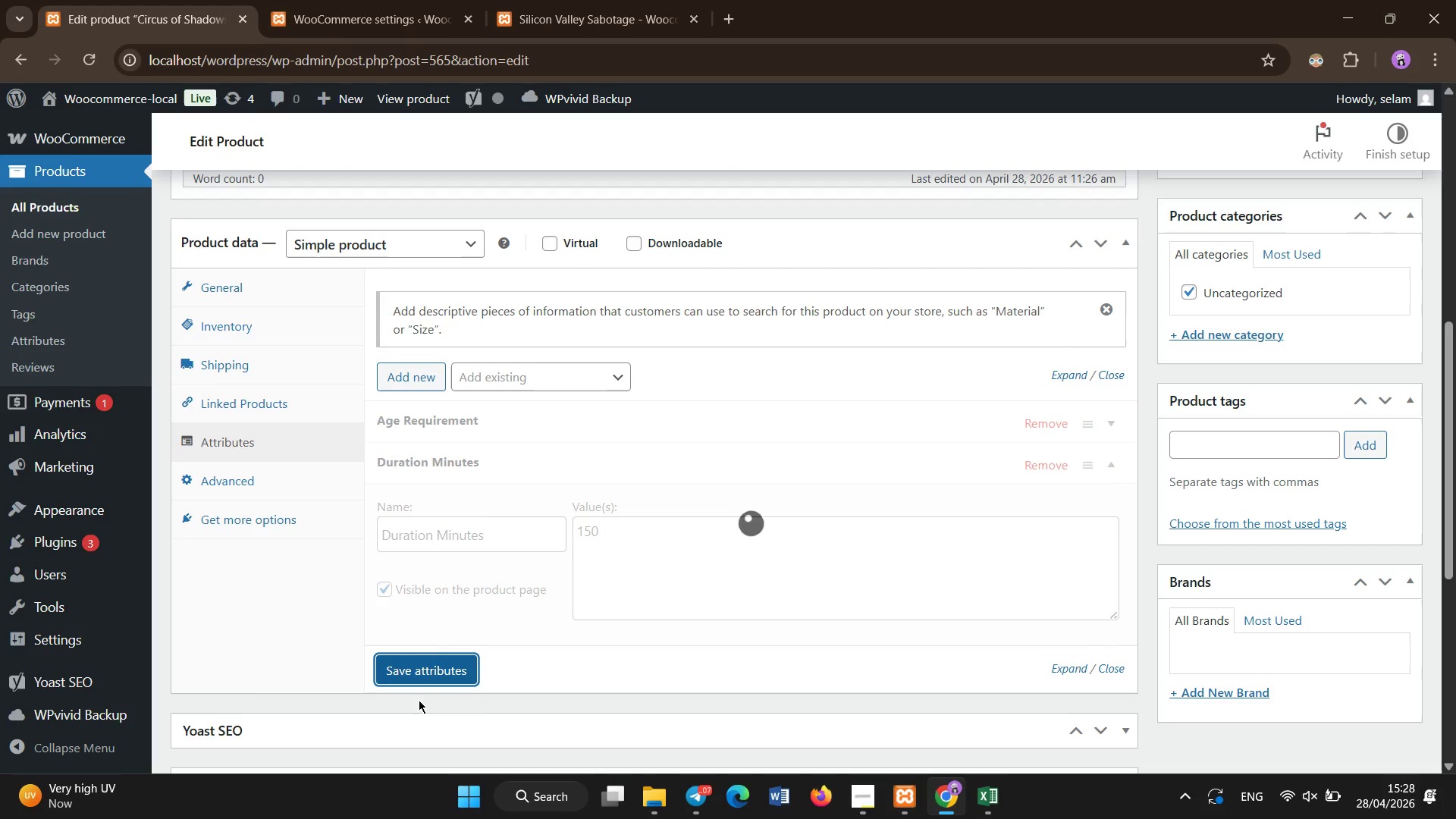 
wait(5.25)
 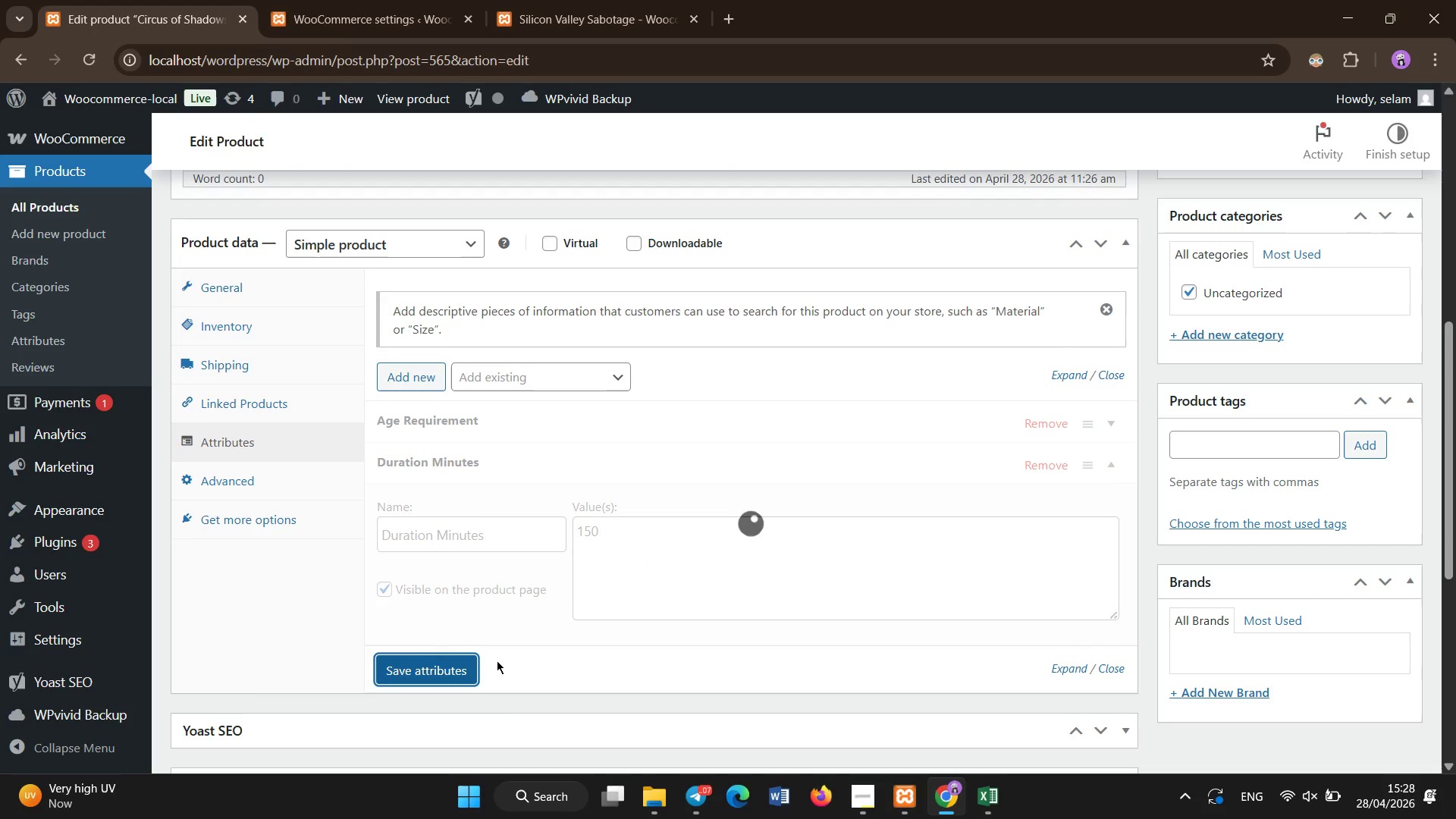 
left_click([457, 488])
 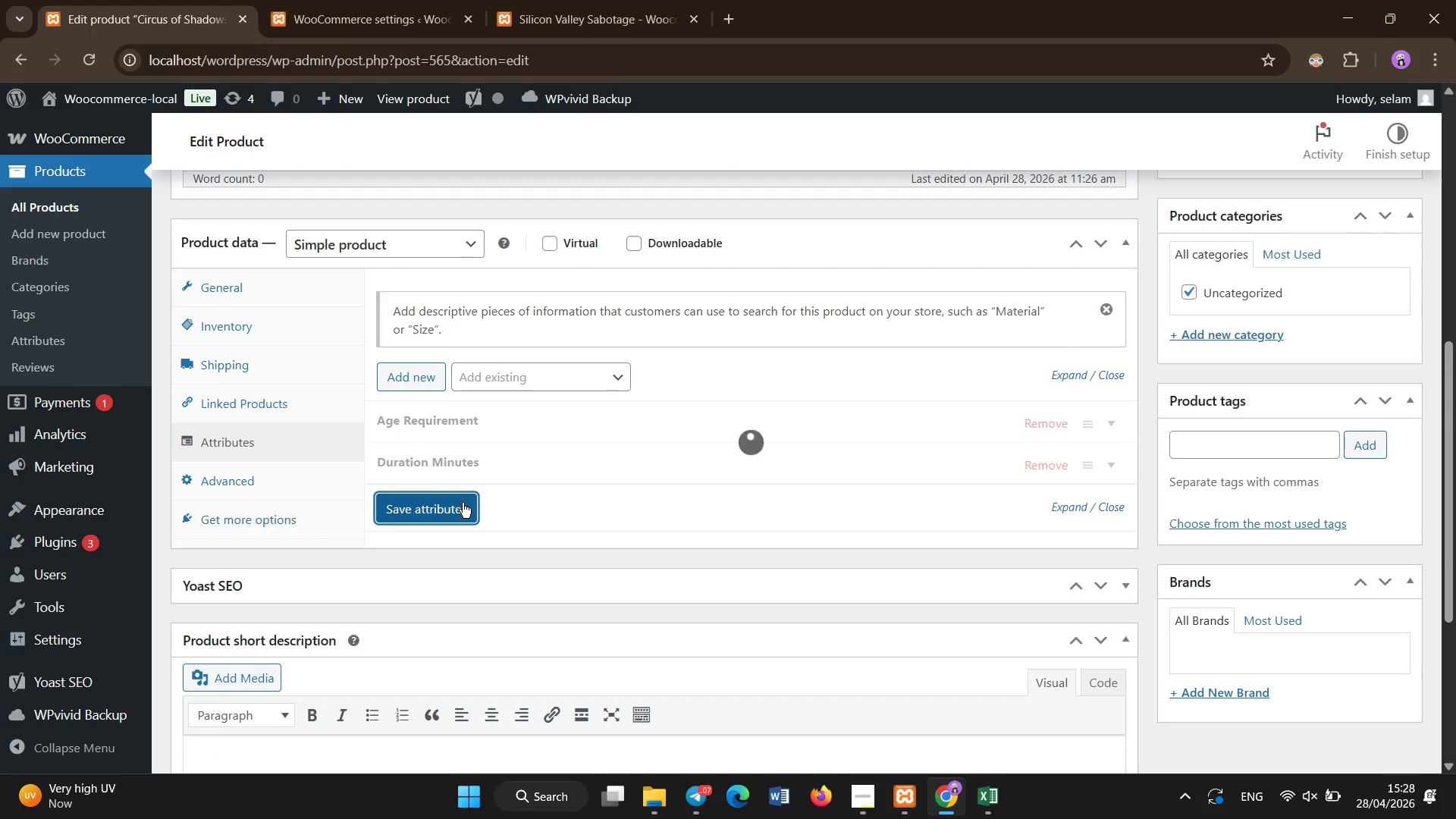 
key(Control+ControlLeft)
 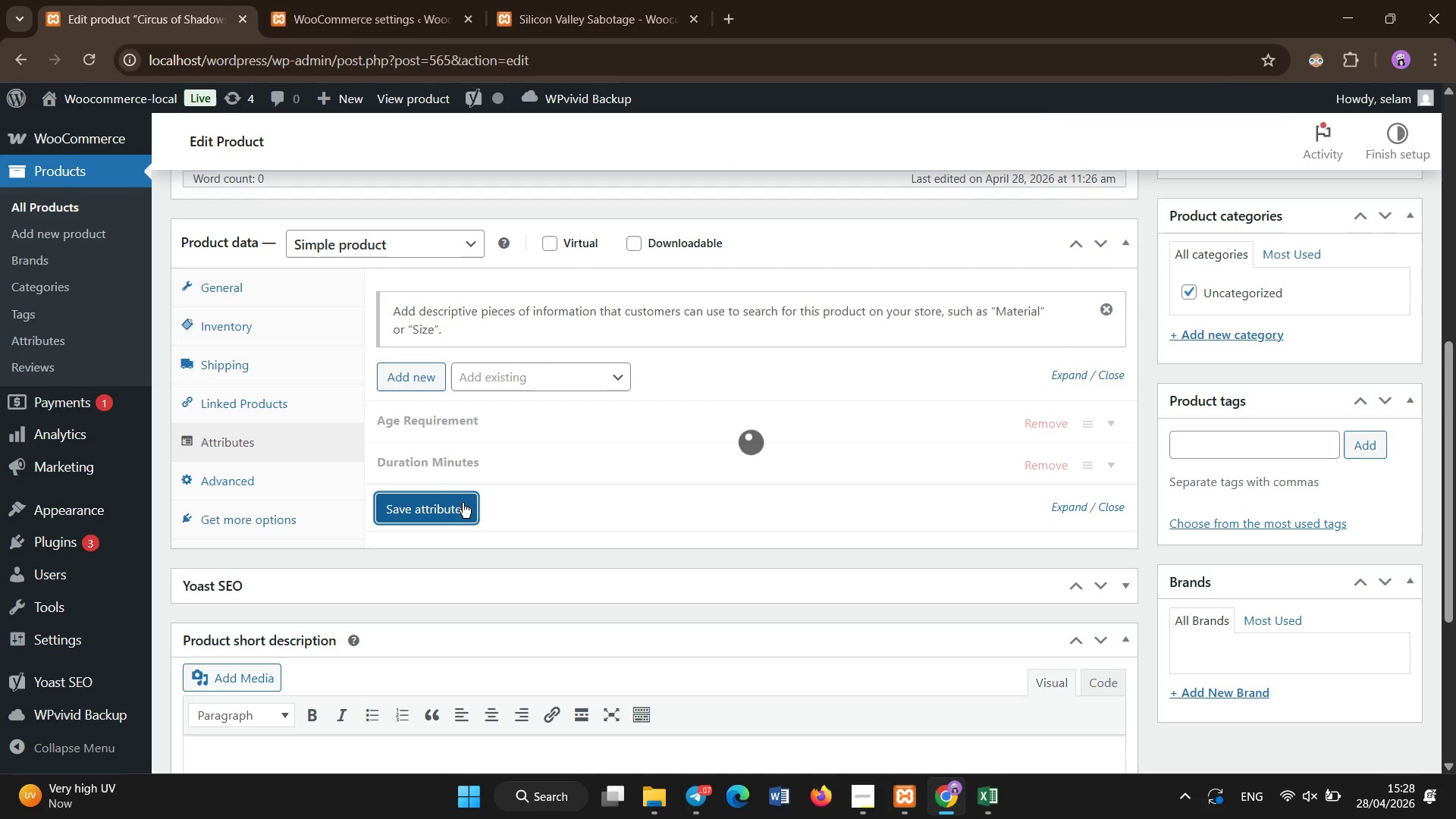 
scroll: coordinate [463, 503], scroll_direction: down, amount: 1.0
 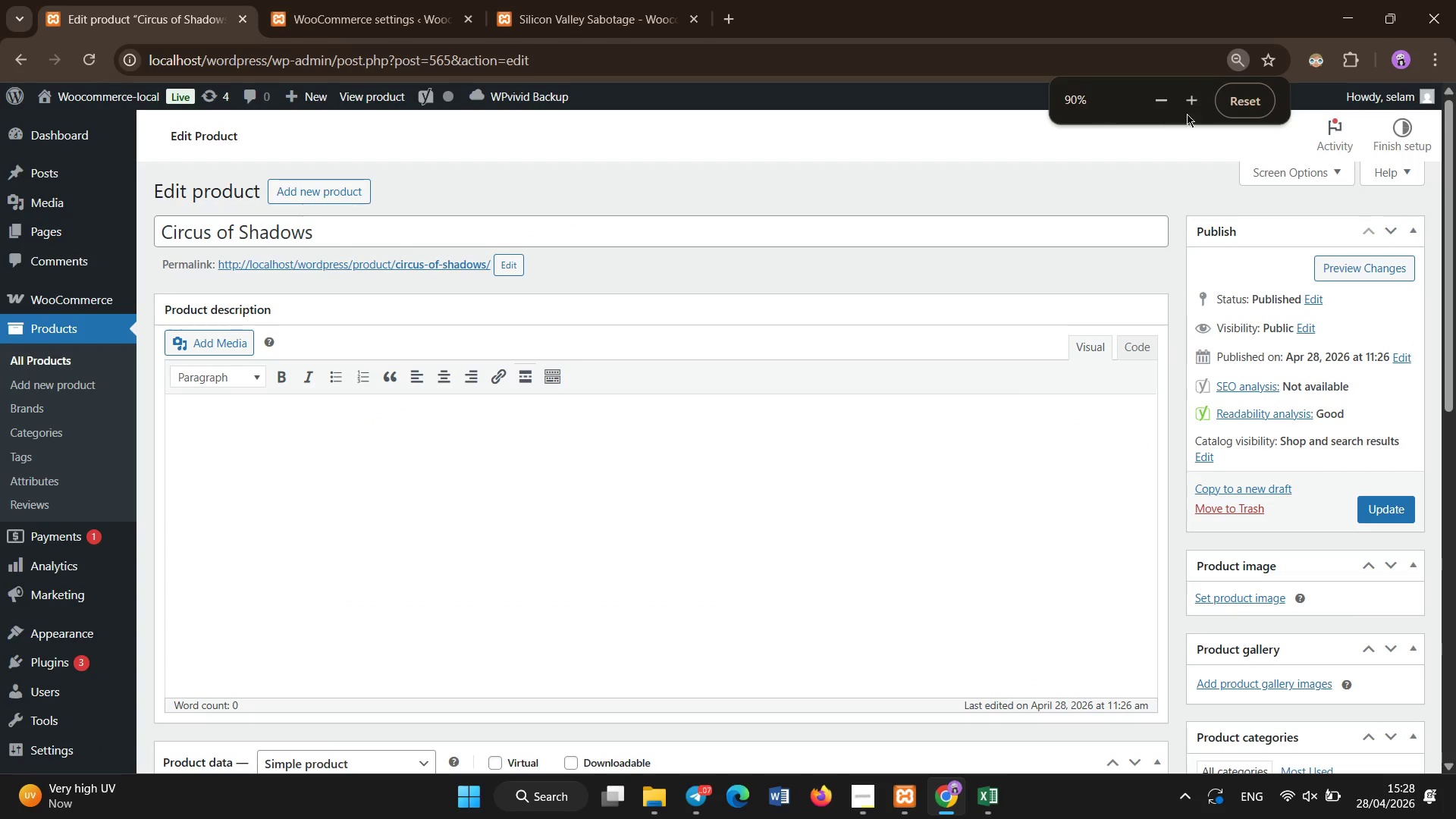 
left_click([1201, 103])
 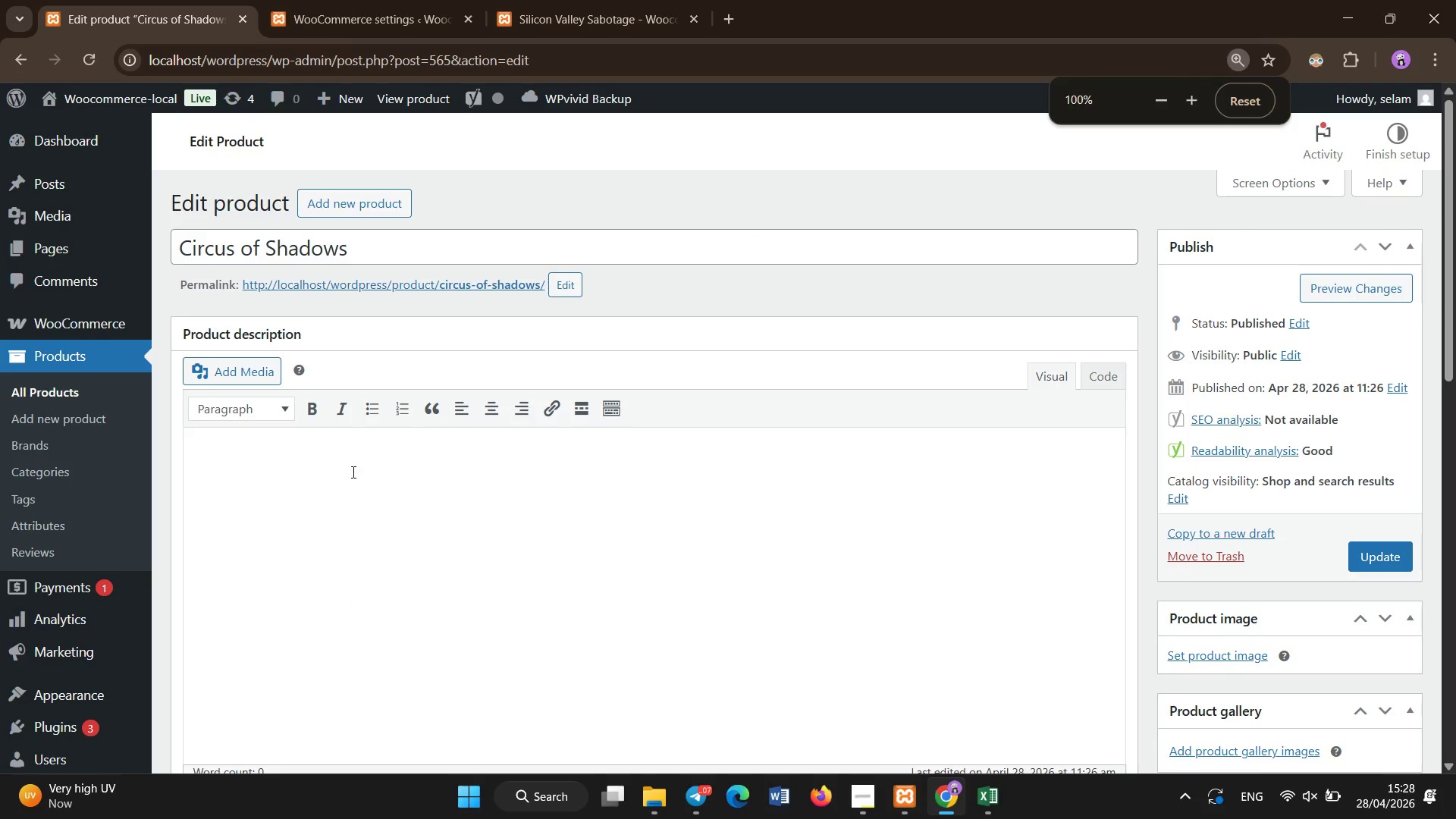 
left_click([353, 472])
 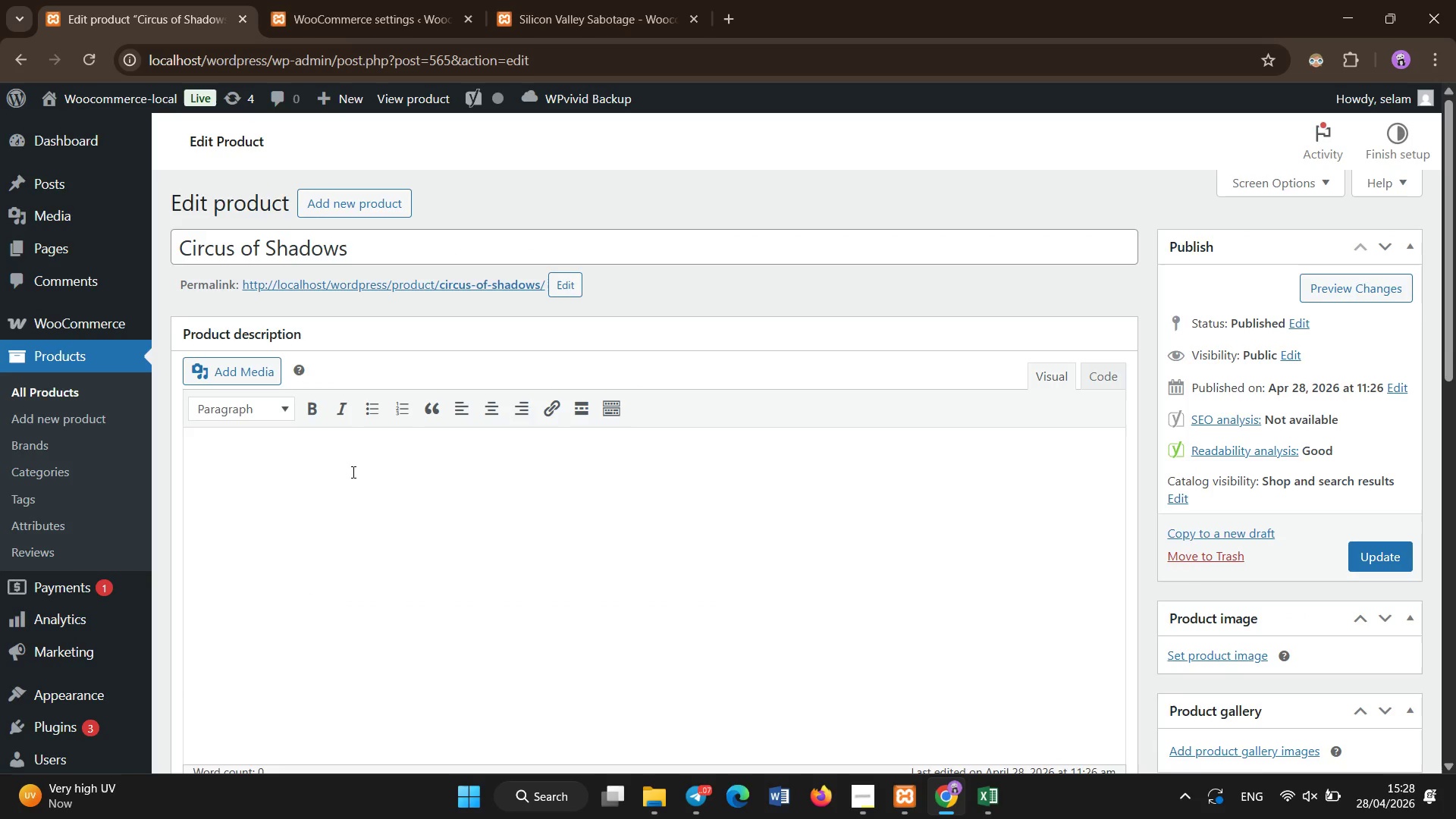 
type(Safey)
key(Backspace)
type(ty )
key(Backspace)
type(: Pyrotechnic sparks + prop weapons)
 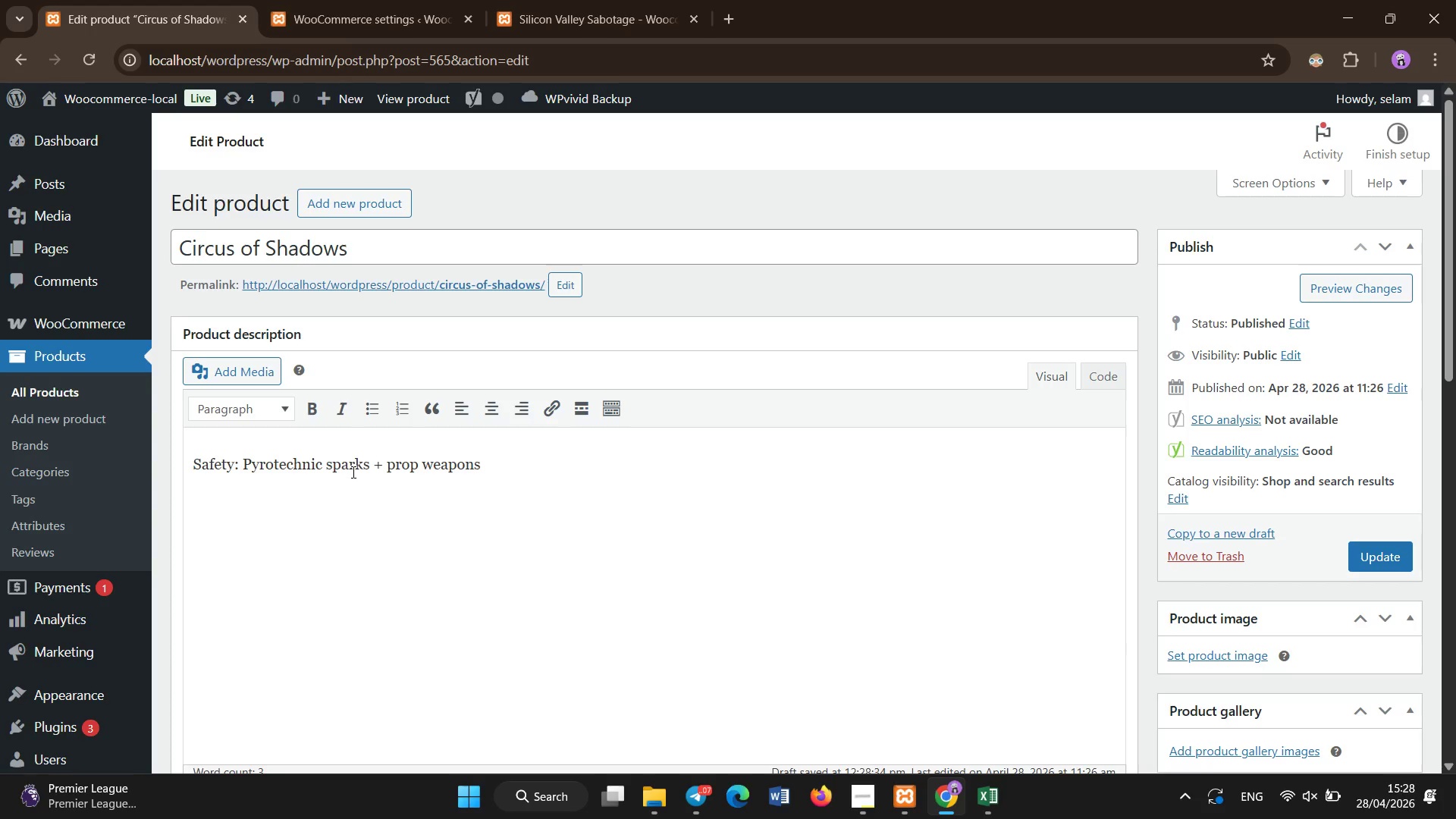 
key(Enter)
 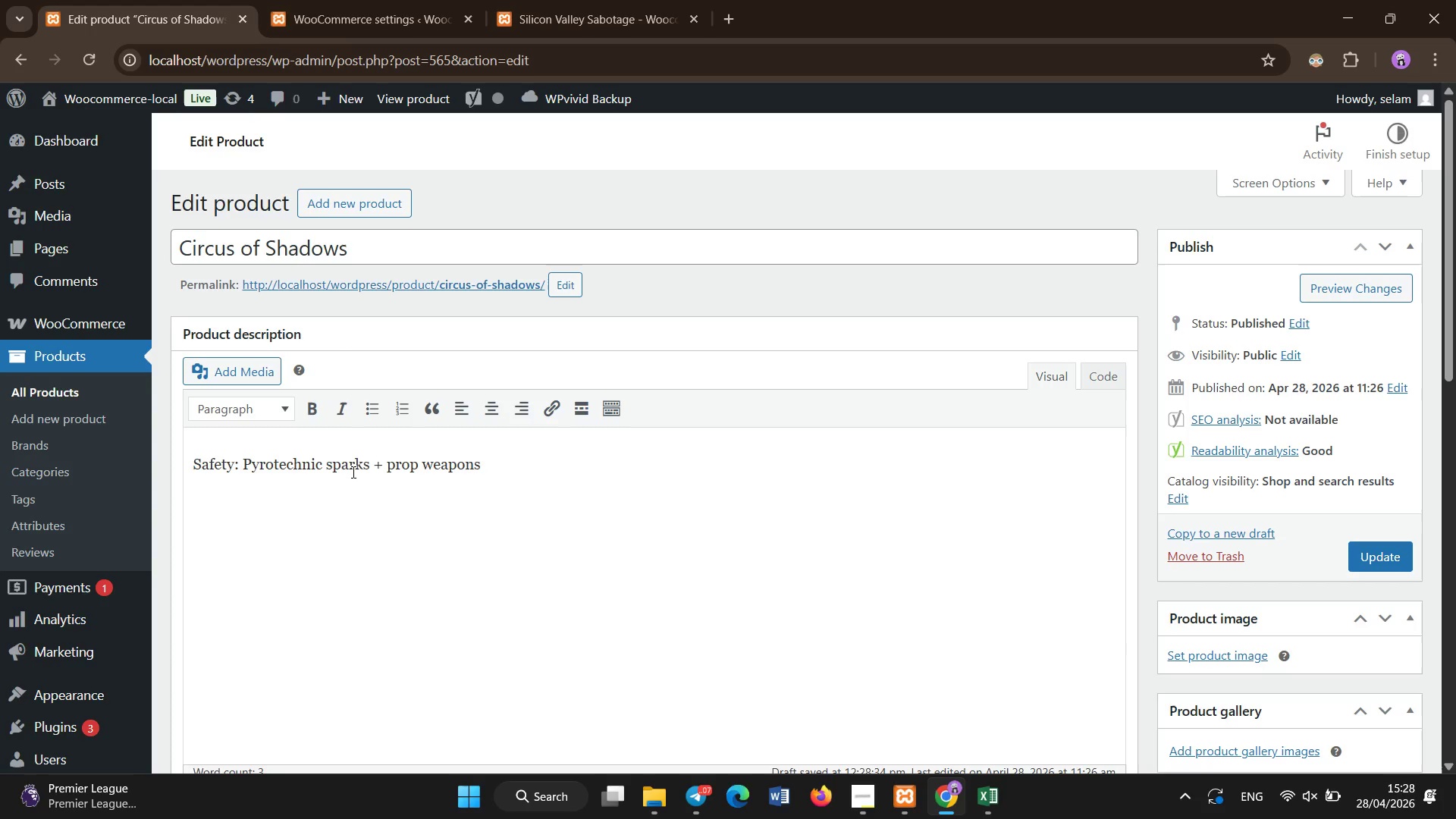 
type(Policy: No refunds)
 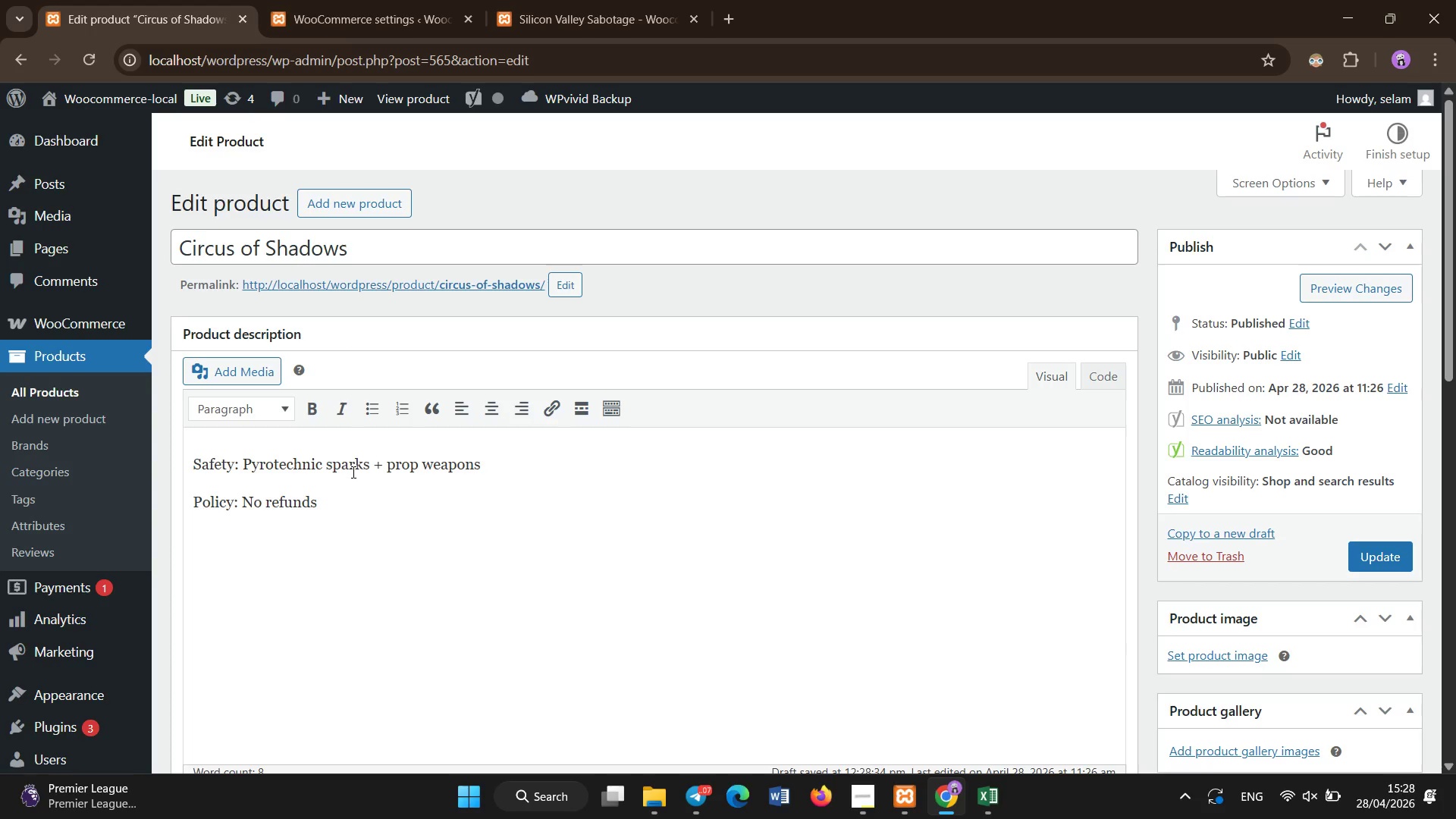 
left_click_drag(start_coordinate=[233, 509], to_coordinate=[158, 513])
 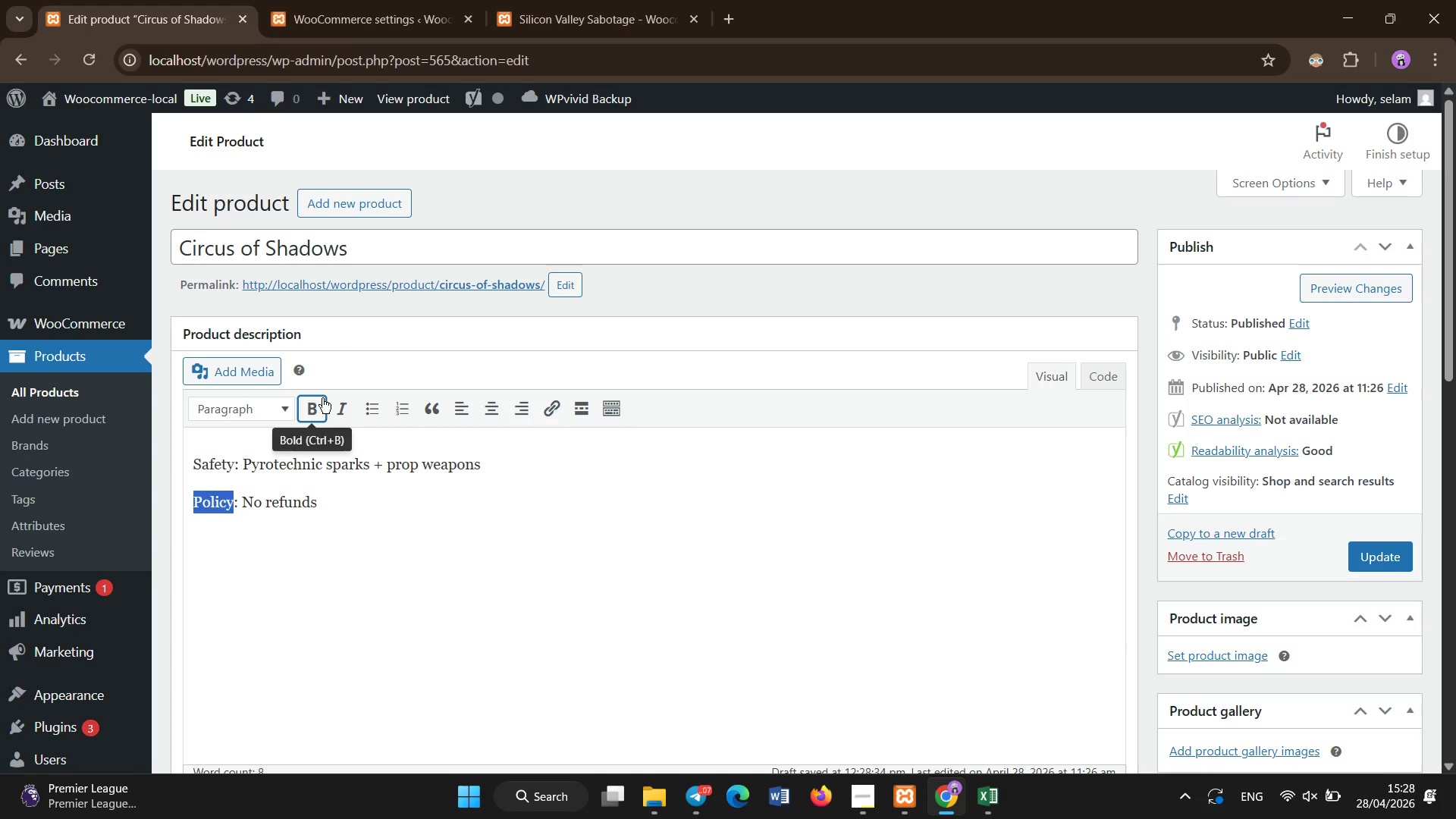 
left_click([322, 398])
 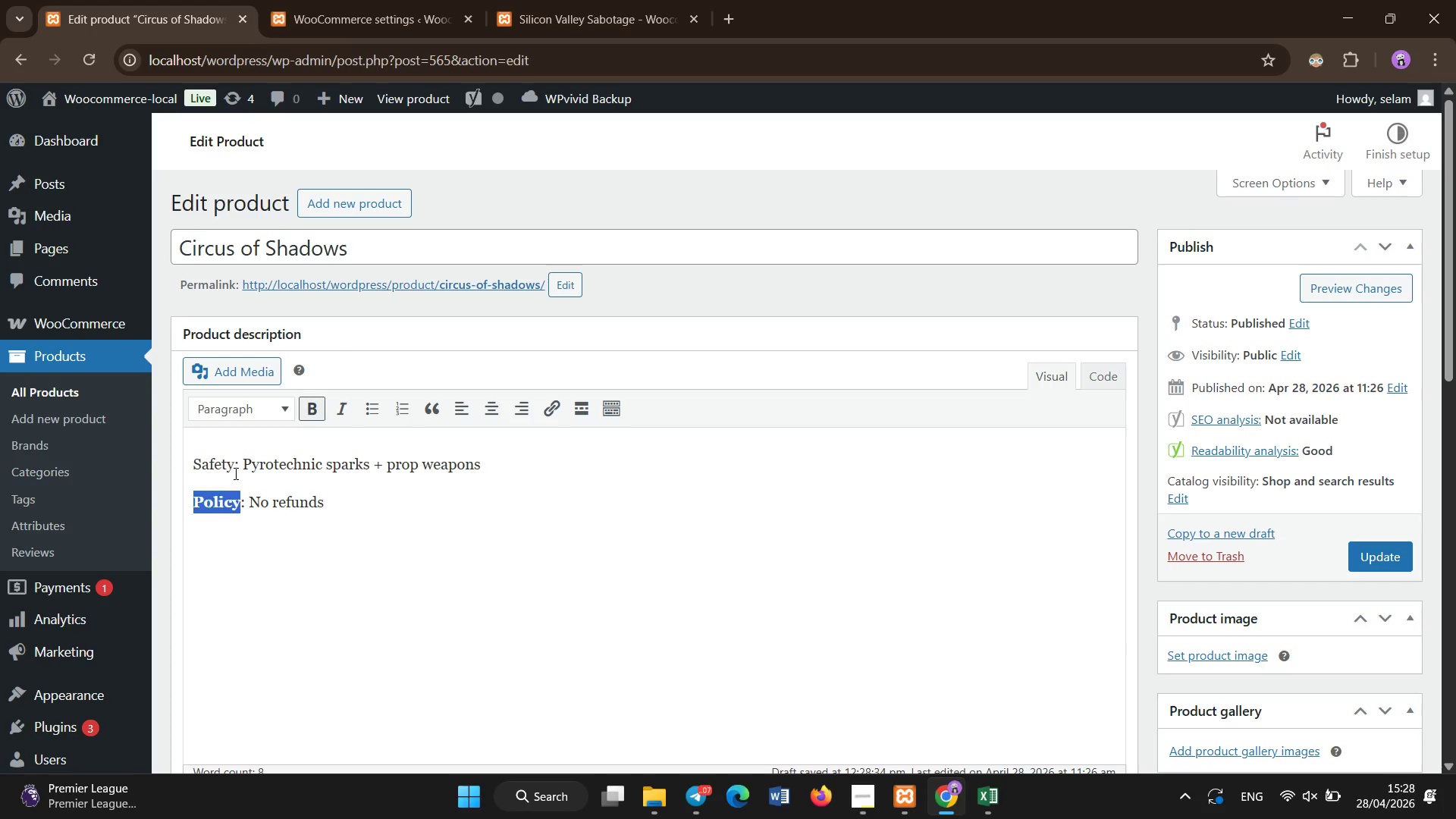 
left_click_drag(start_coordinate=[236, 474], to_coordinate=[139, 487])
 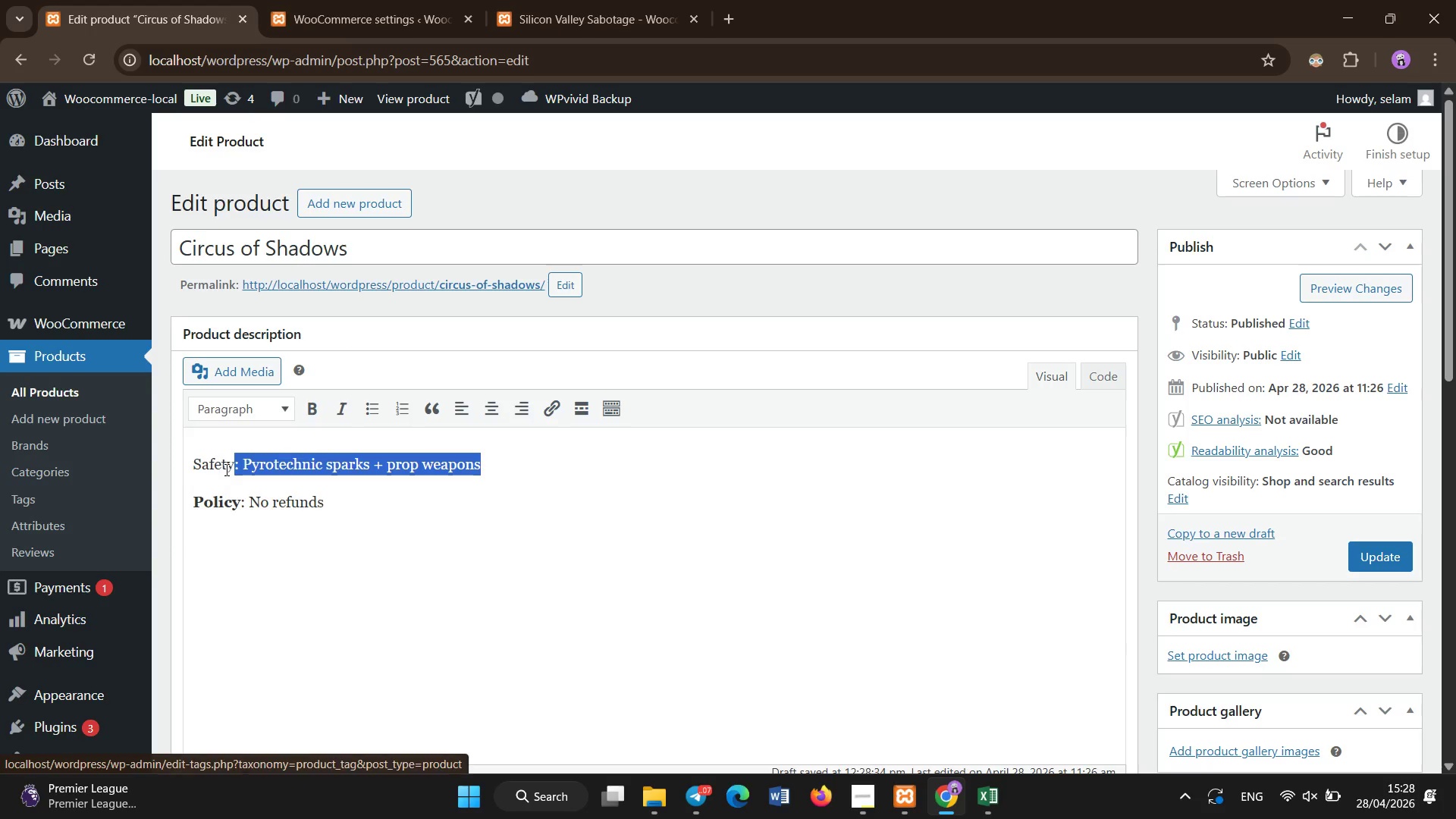 
left_click([232, 472])
 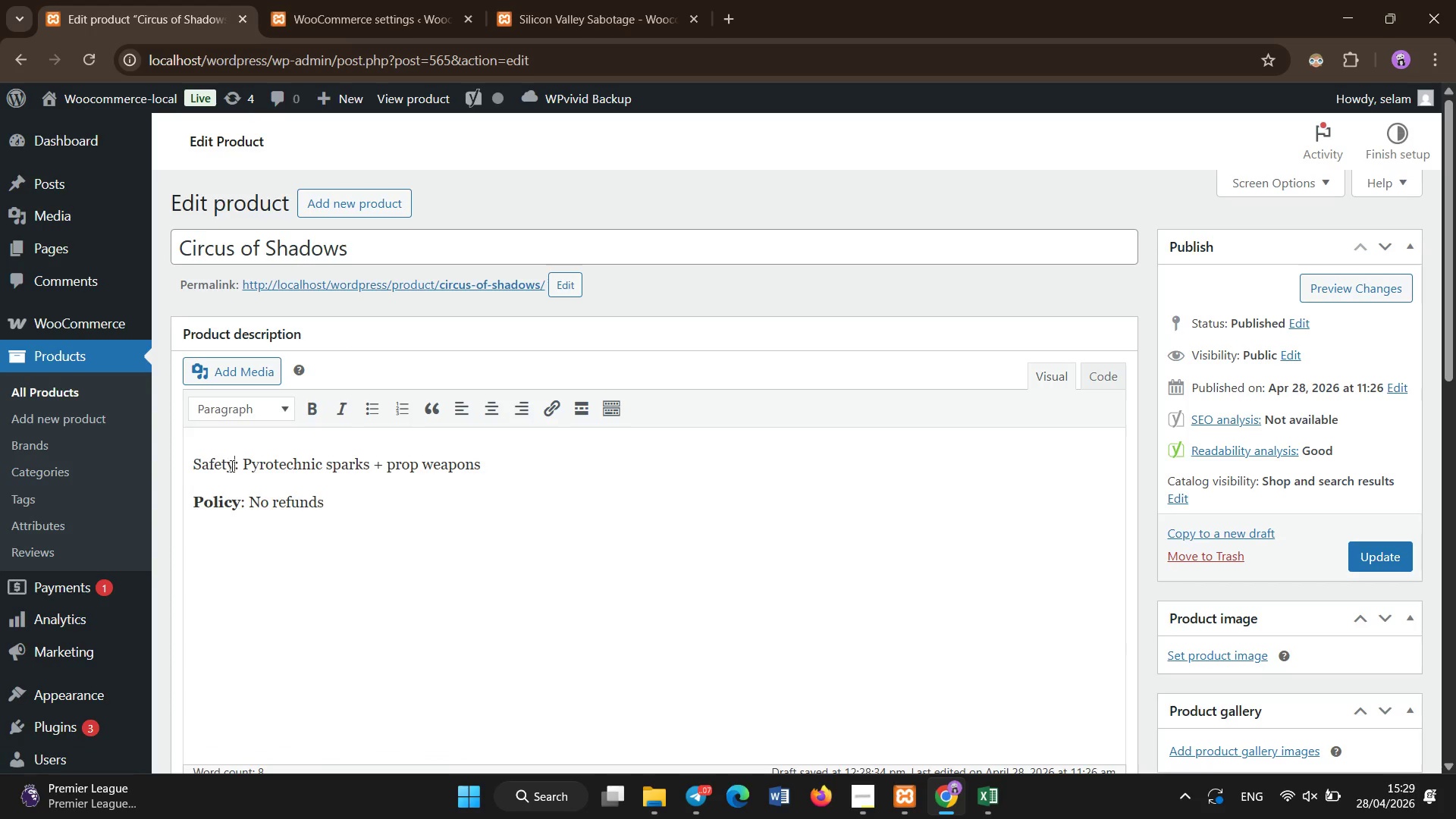 
left_click_drag(start_coordinate=[232, 466], to_coordinate=[132, 483])
 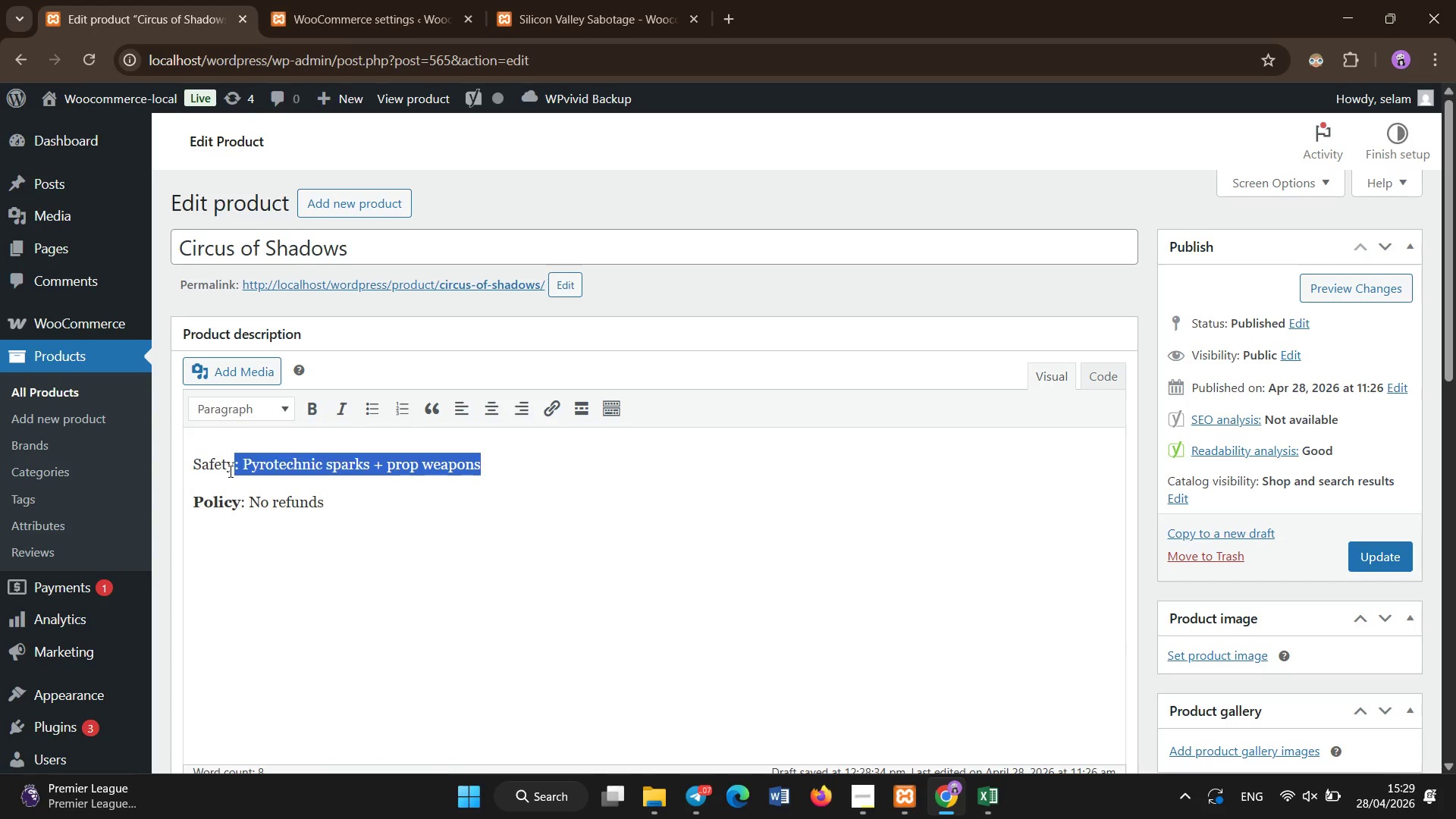 
left_click_drag(start_coordinate=[231, 472], to_coordinate=[205, 474])
 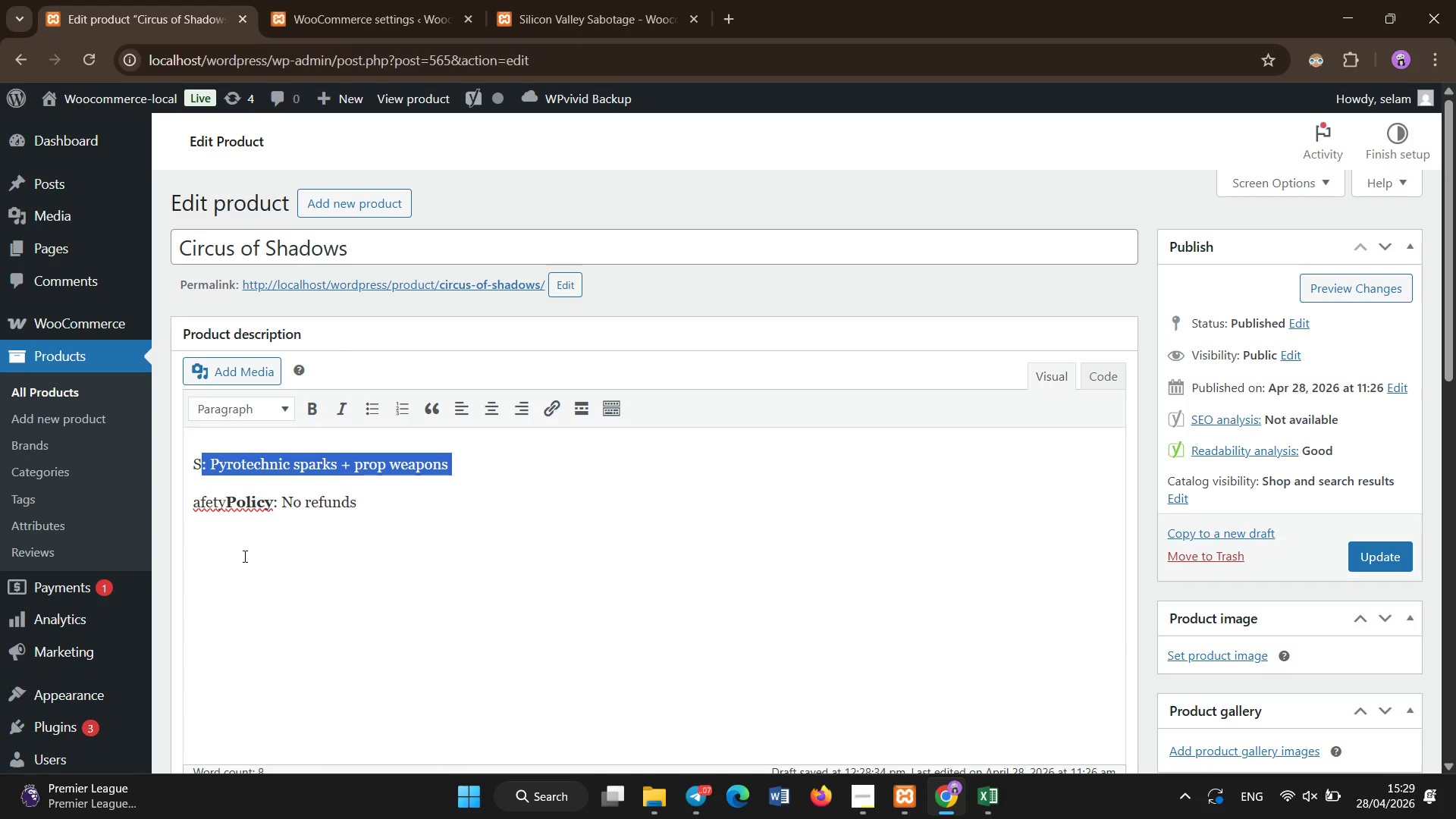 
key(Control+Z)
 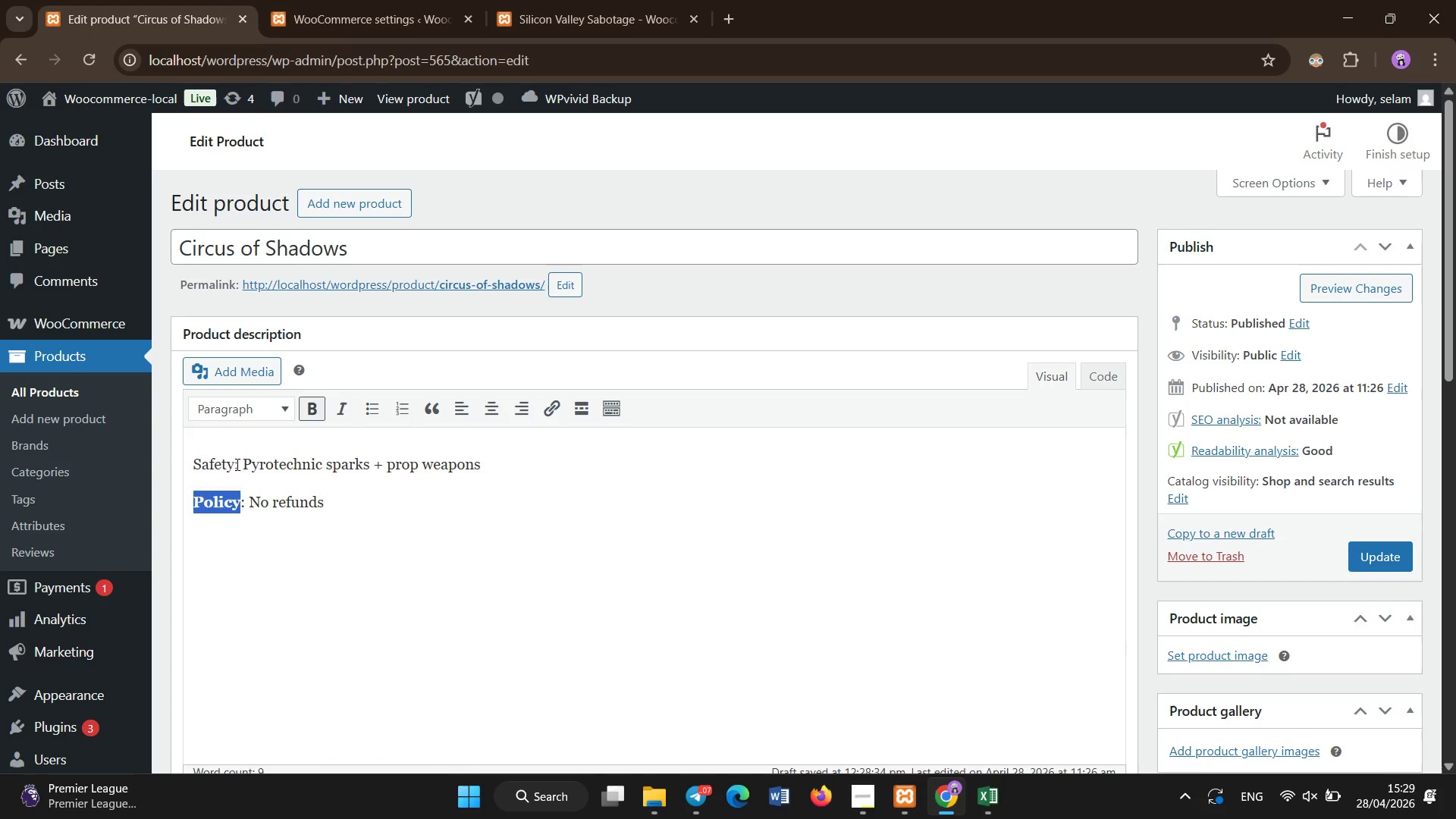 
left_click([237, 465])
 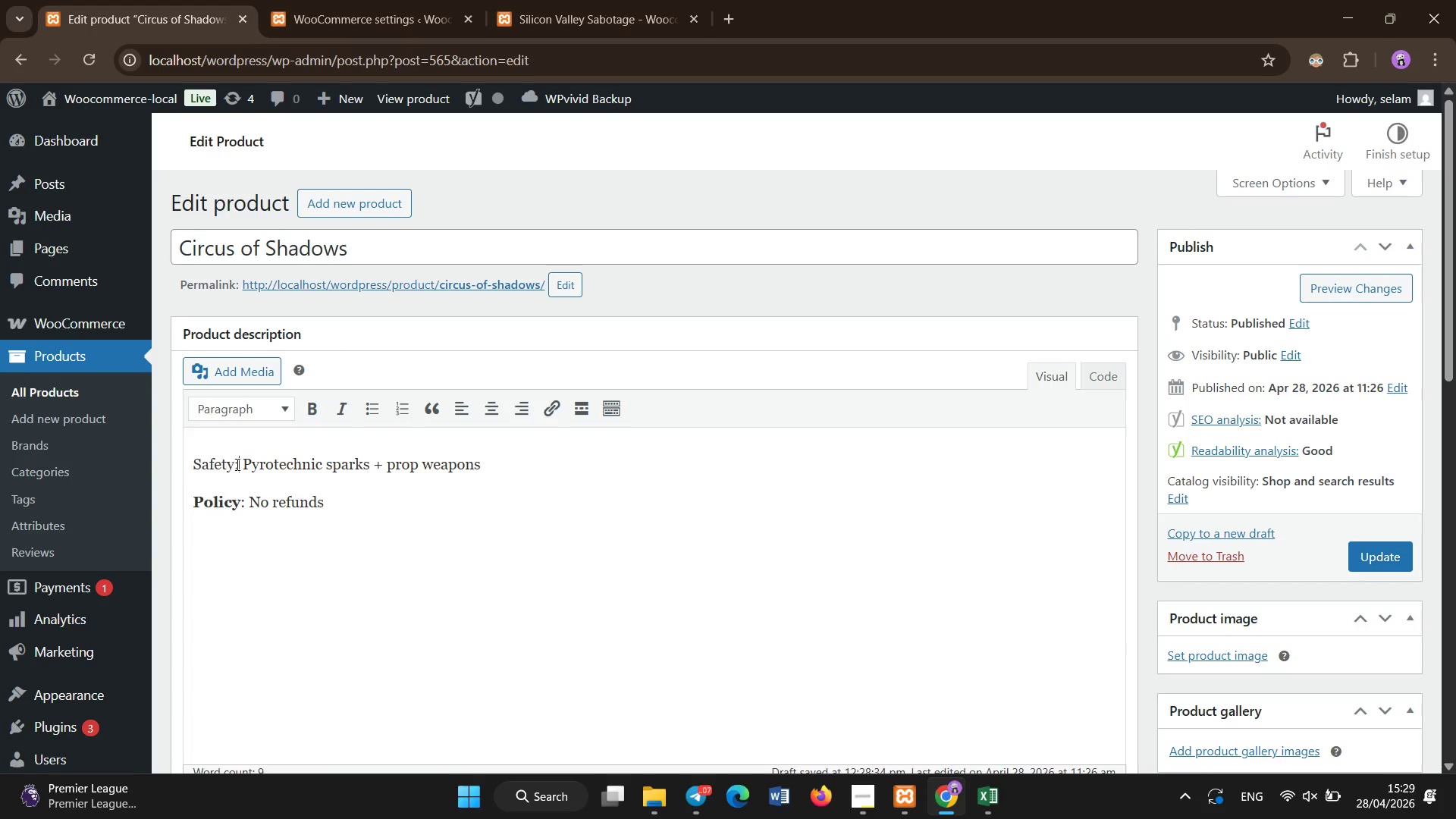 
left_click_drag(start_coordinate=[237, 465], to_coordinate=[178, 463])
 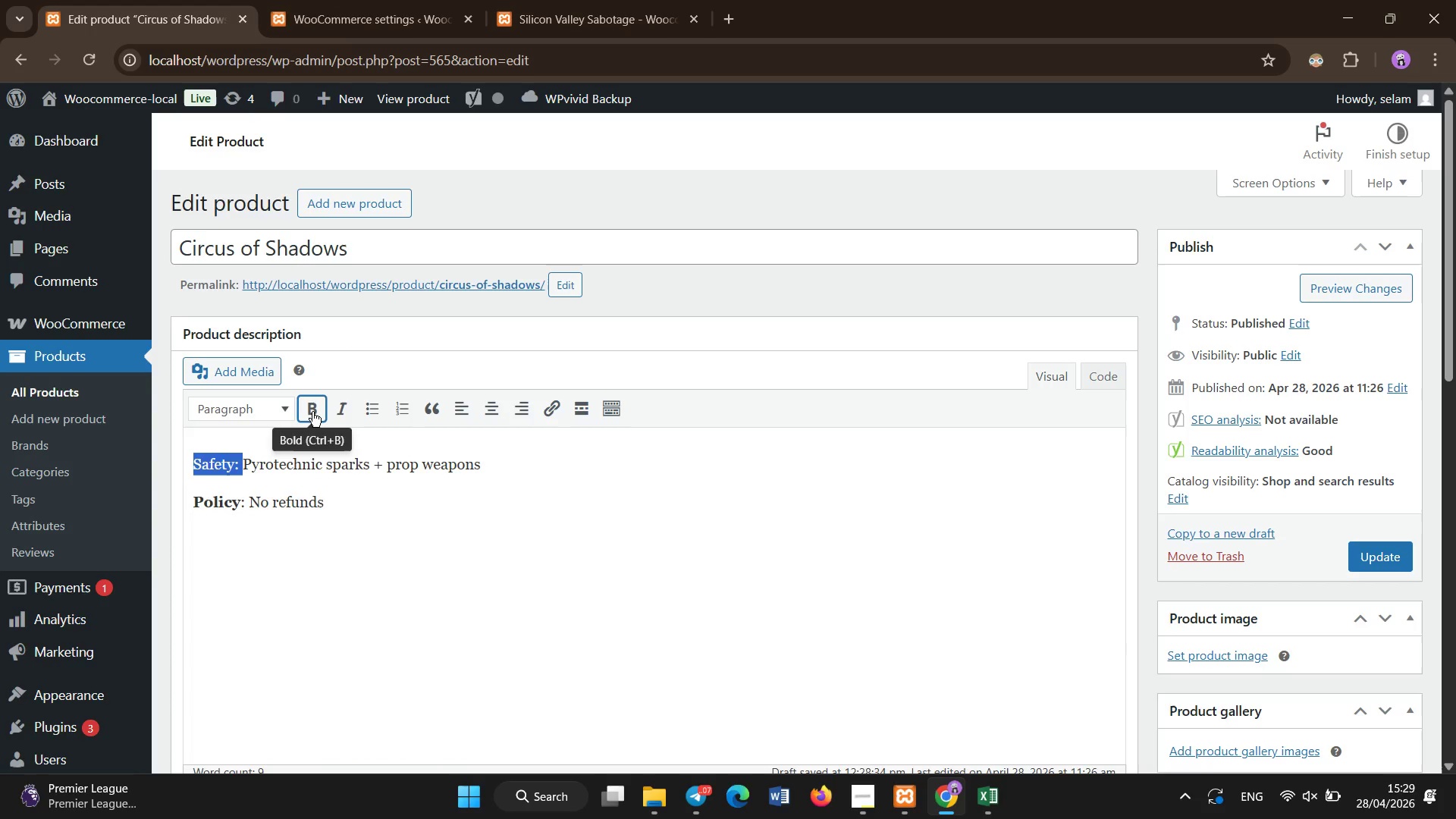 
left_click([312, 412])
 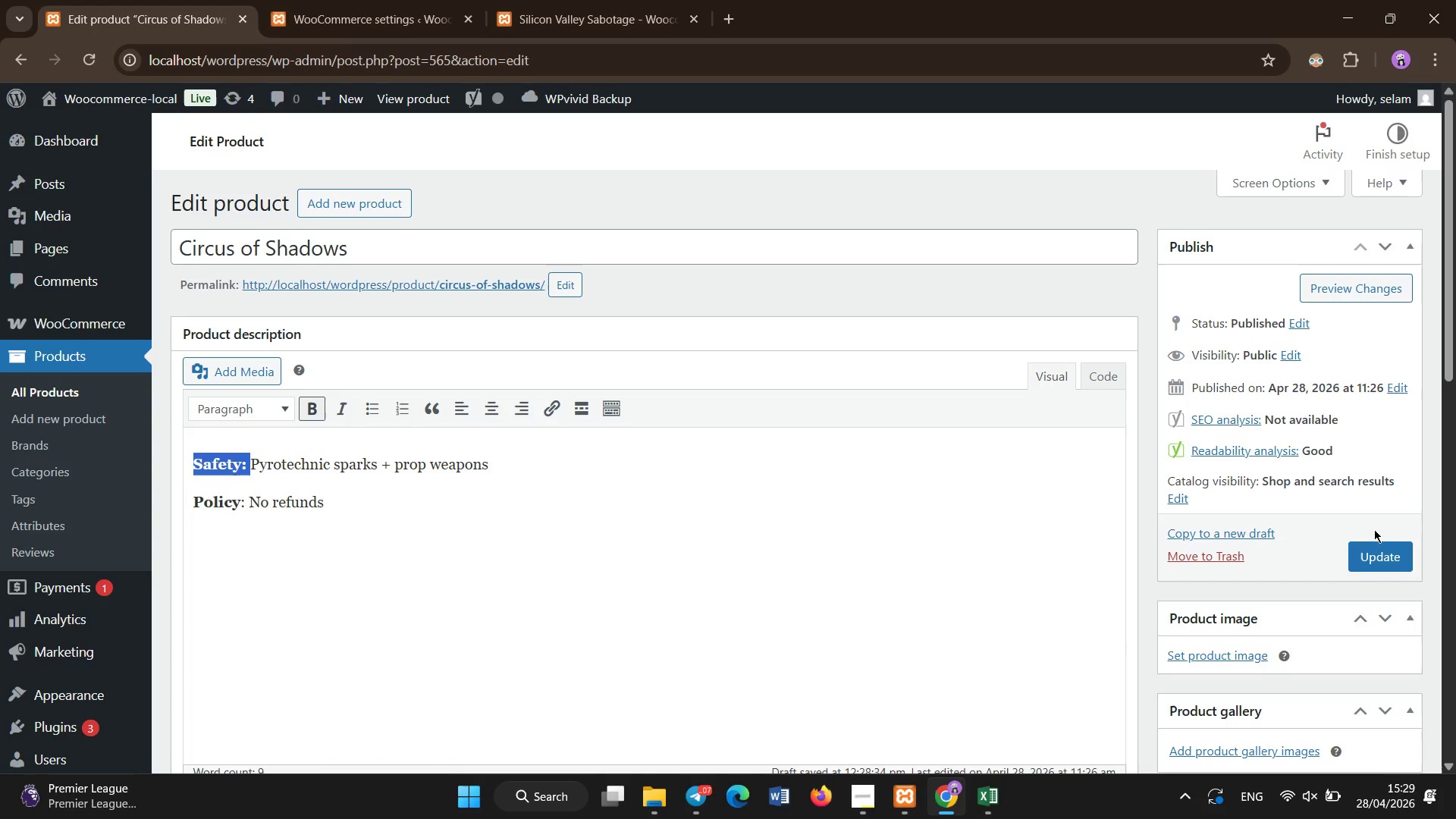 
left_click([1384, 553])
 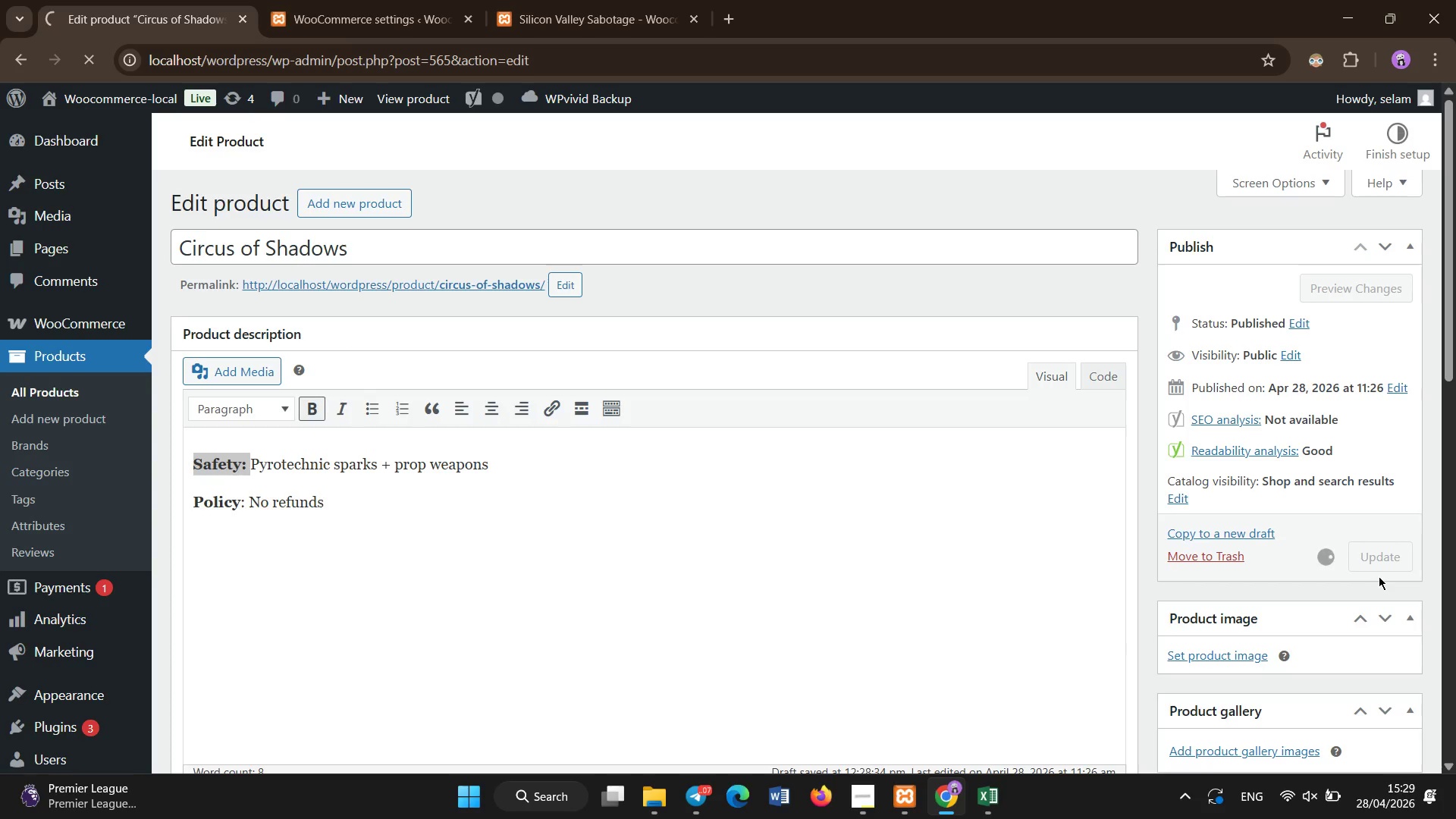 
wait(7.66)
 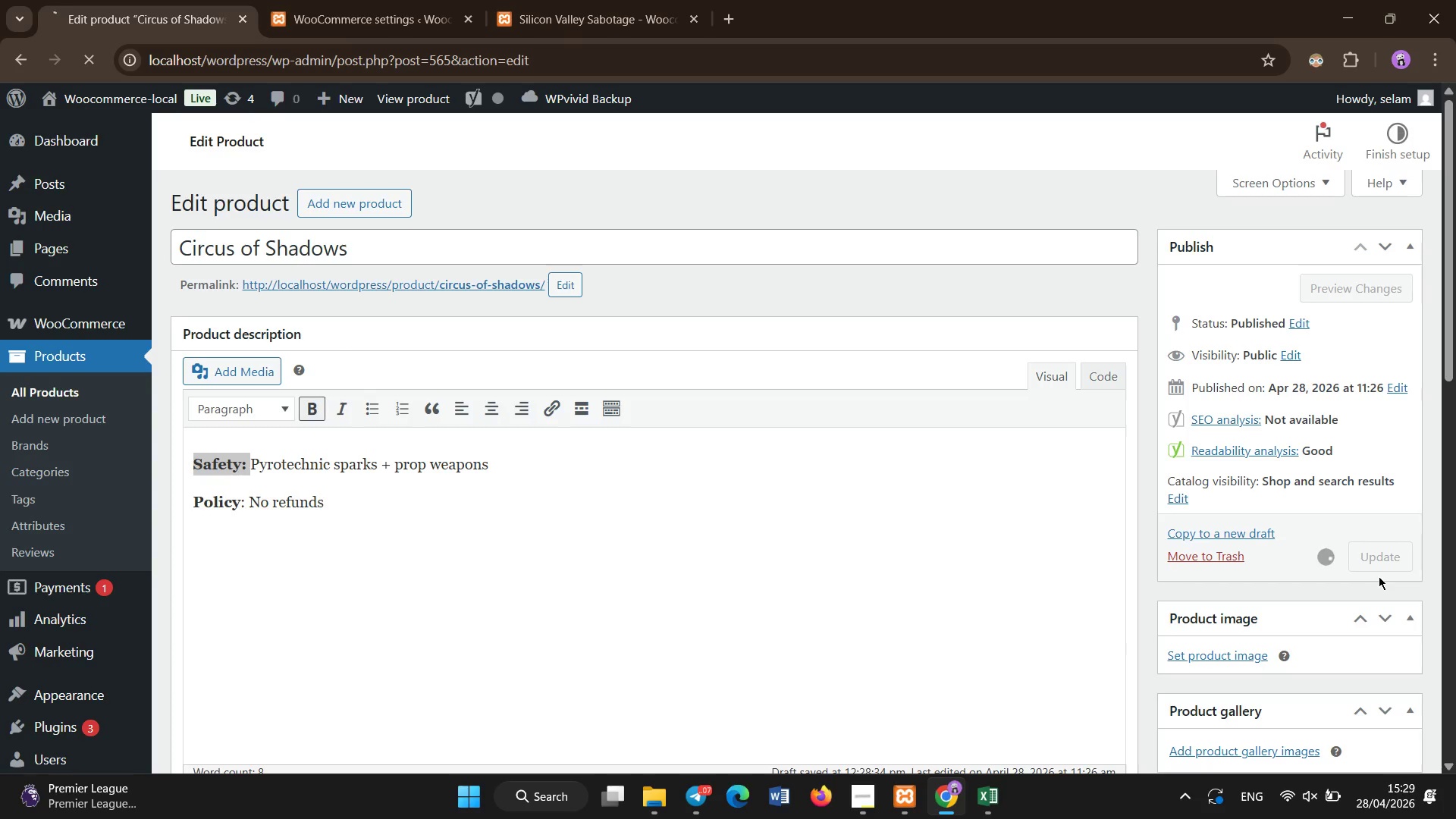 
scroll: coordinate [683, 359], scroll_direction: down, amount: 1.0
 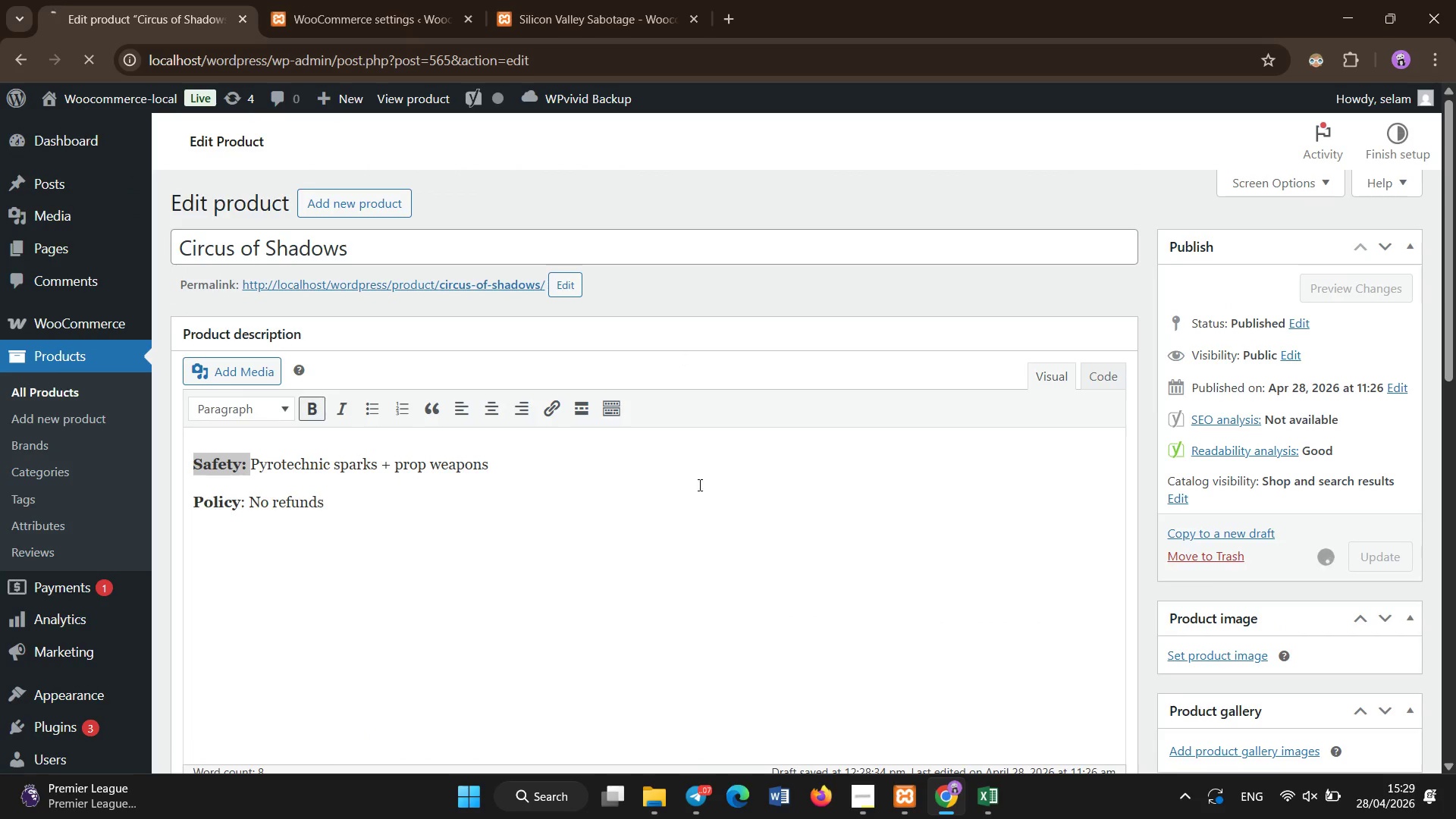 
scroll: coordinate [701, 488], scroll_direction: none, amount: 0.0
 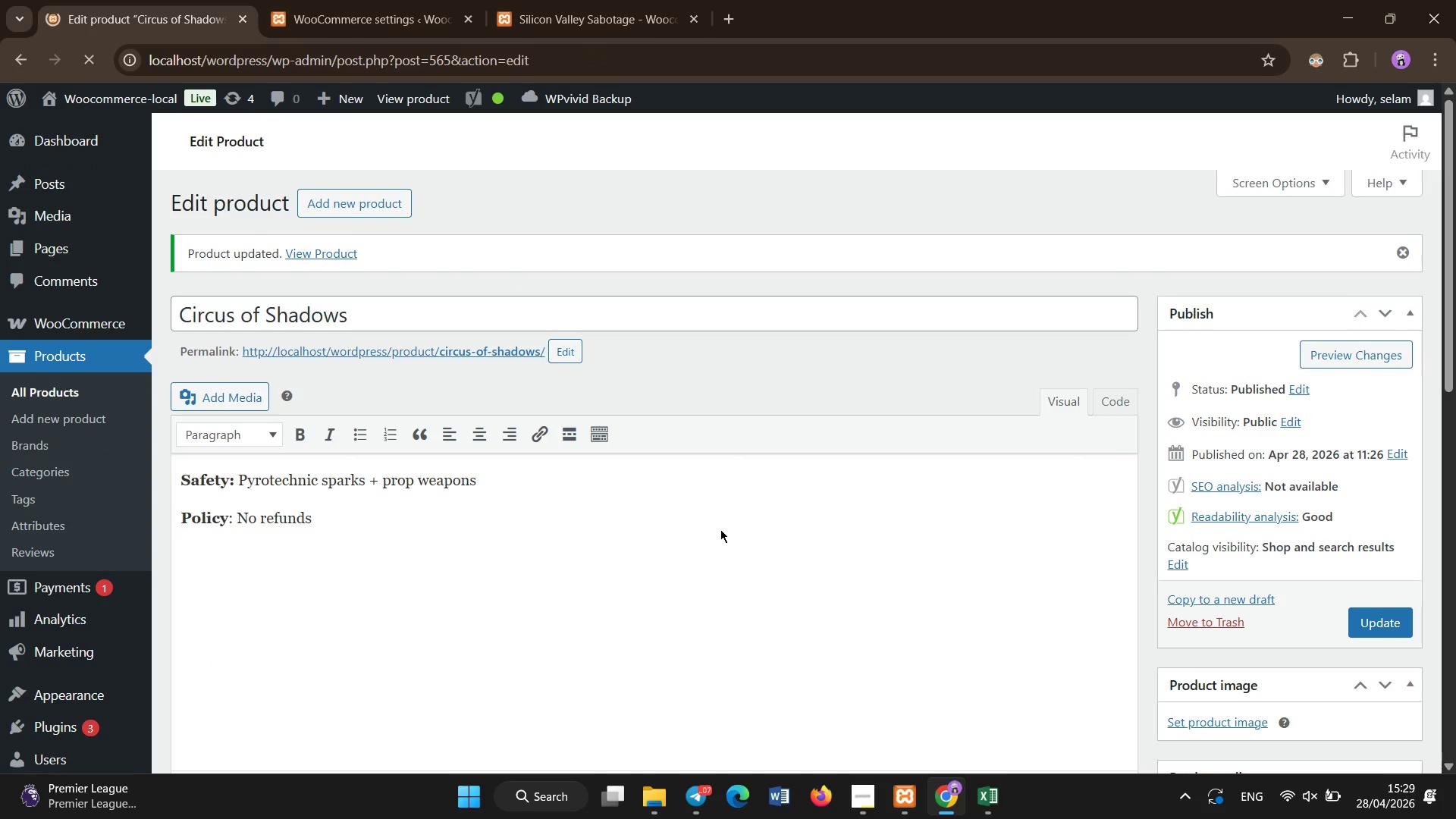 
wait(9.85)
 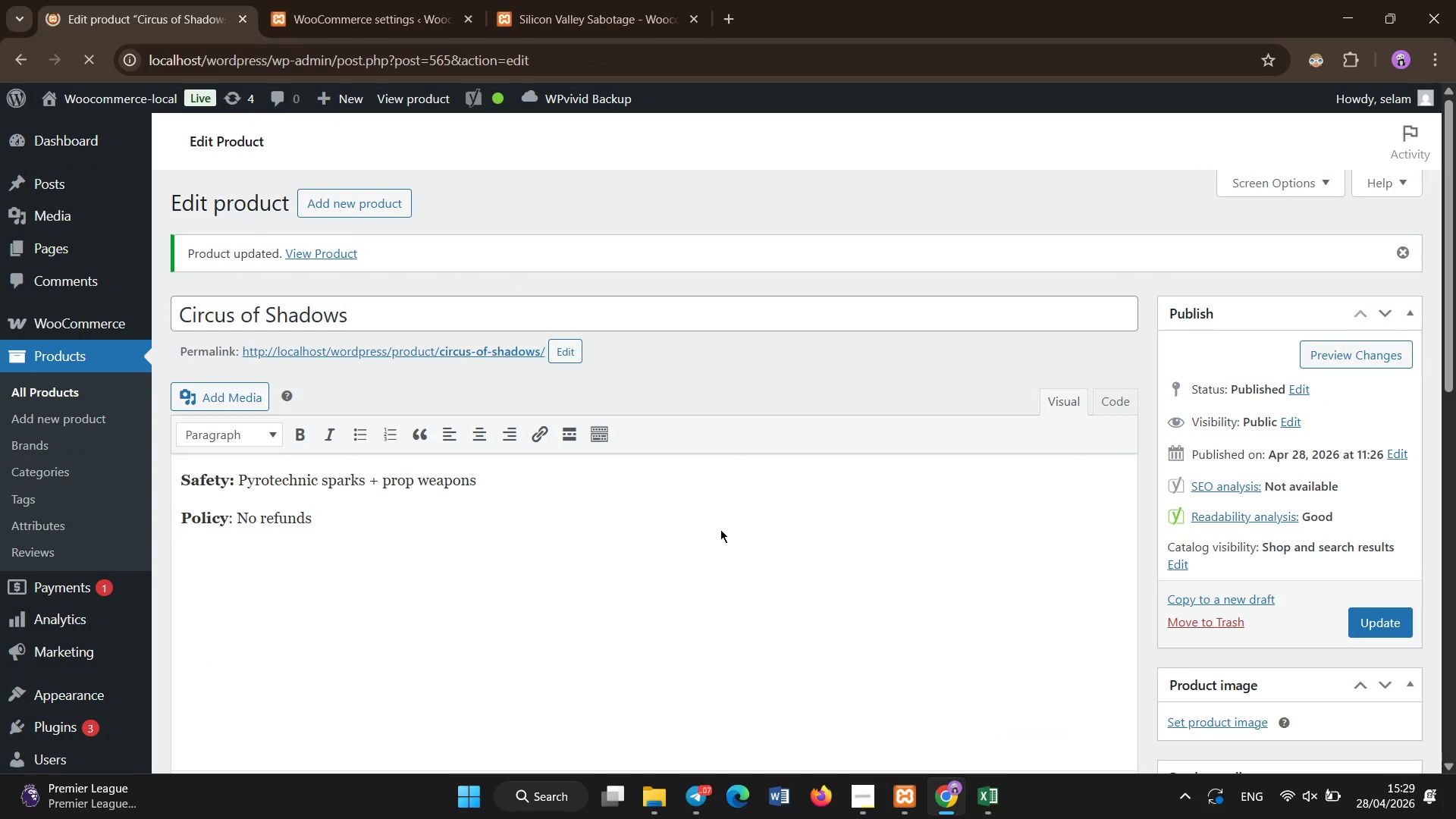 
left_click([94, 396])
 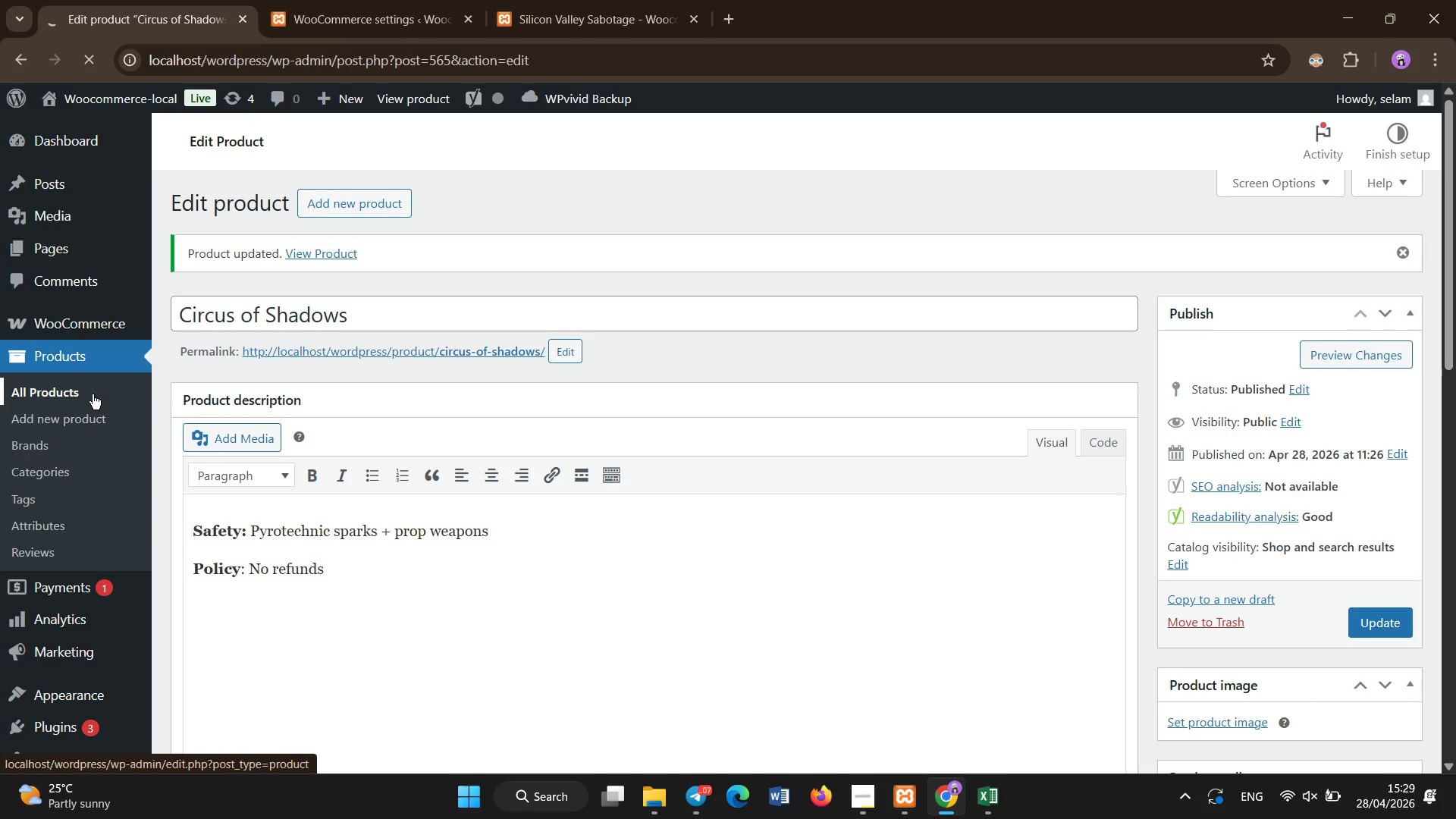 
wait(8.81)
 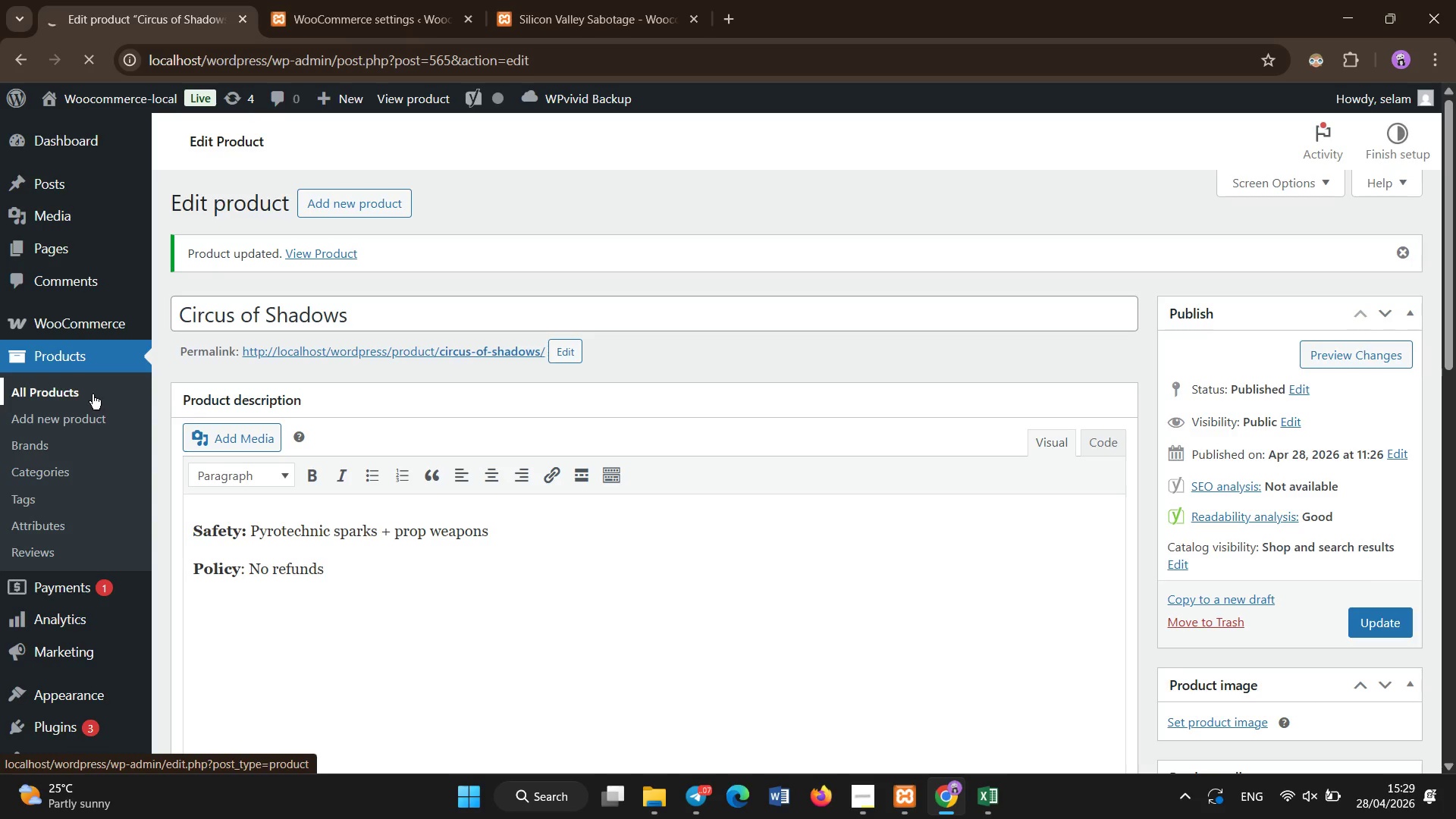 
scroll: coordinate [195, 535], scroll_direction: down, amount: 3.0
 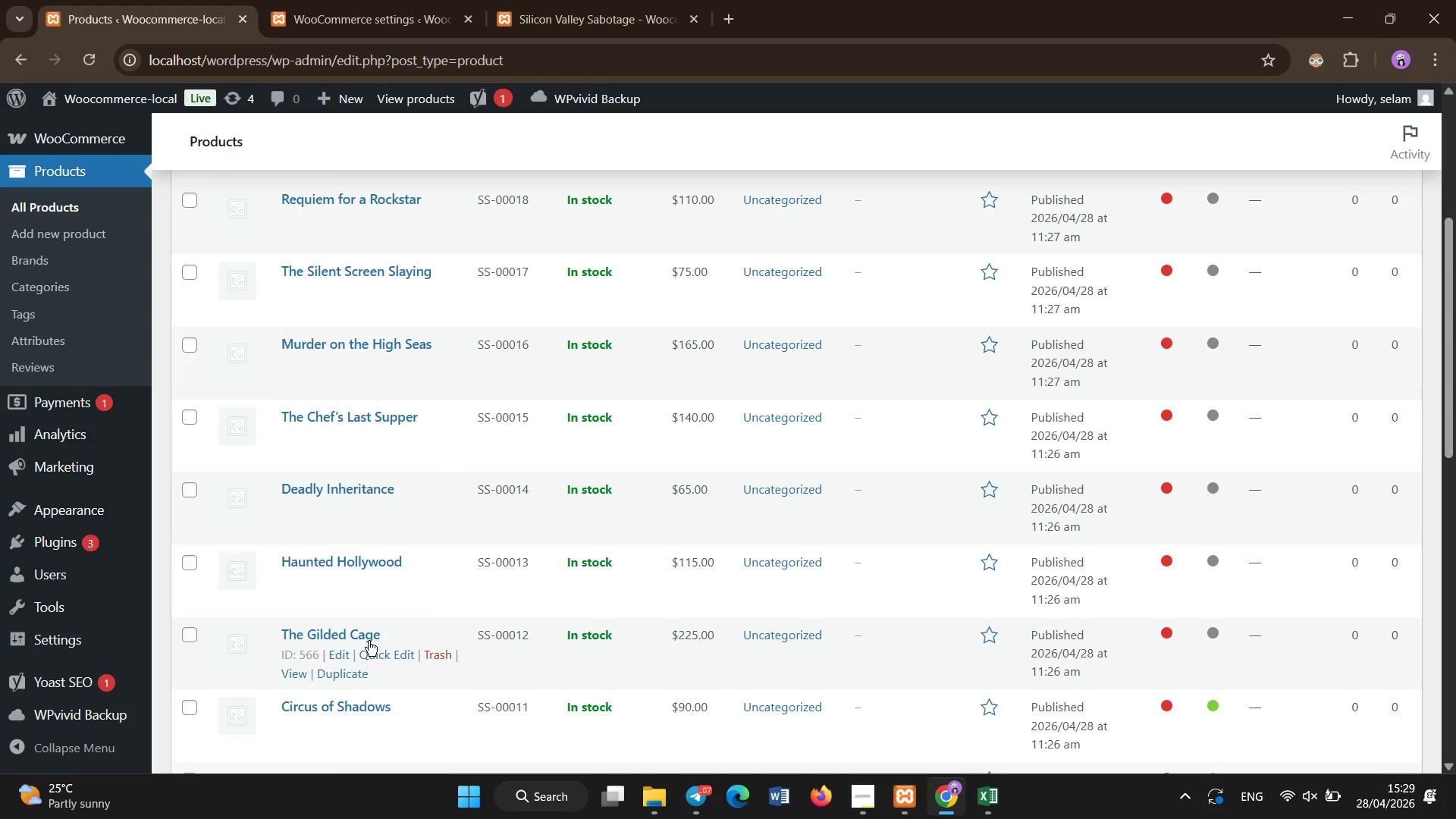 
left_click([360, 635])
 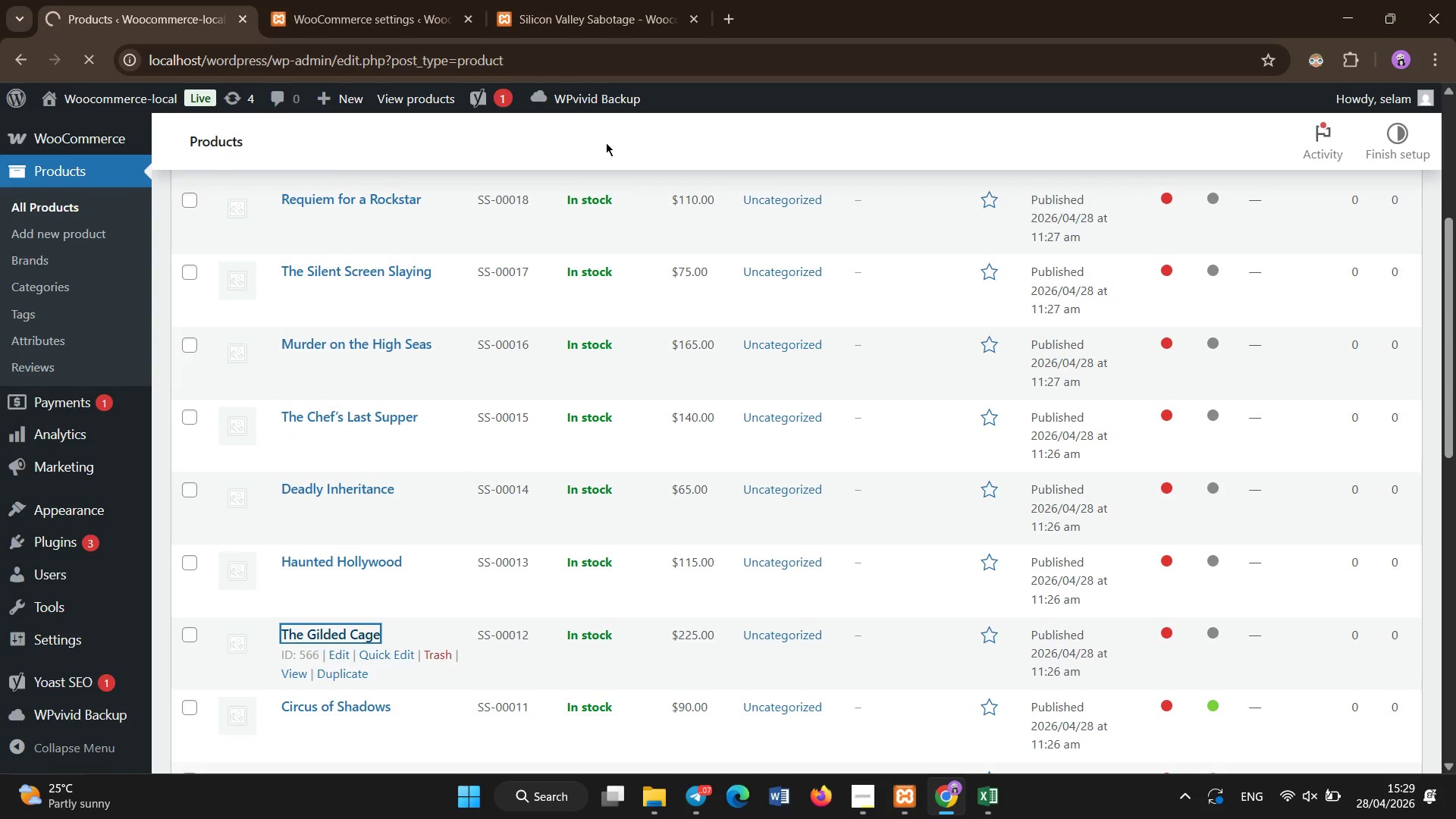 
wait(8.28)
 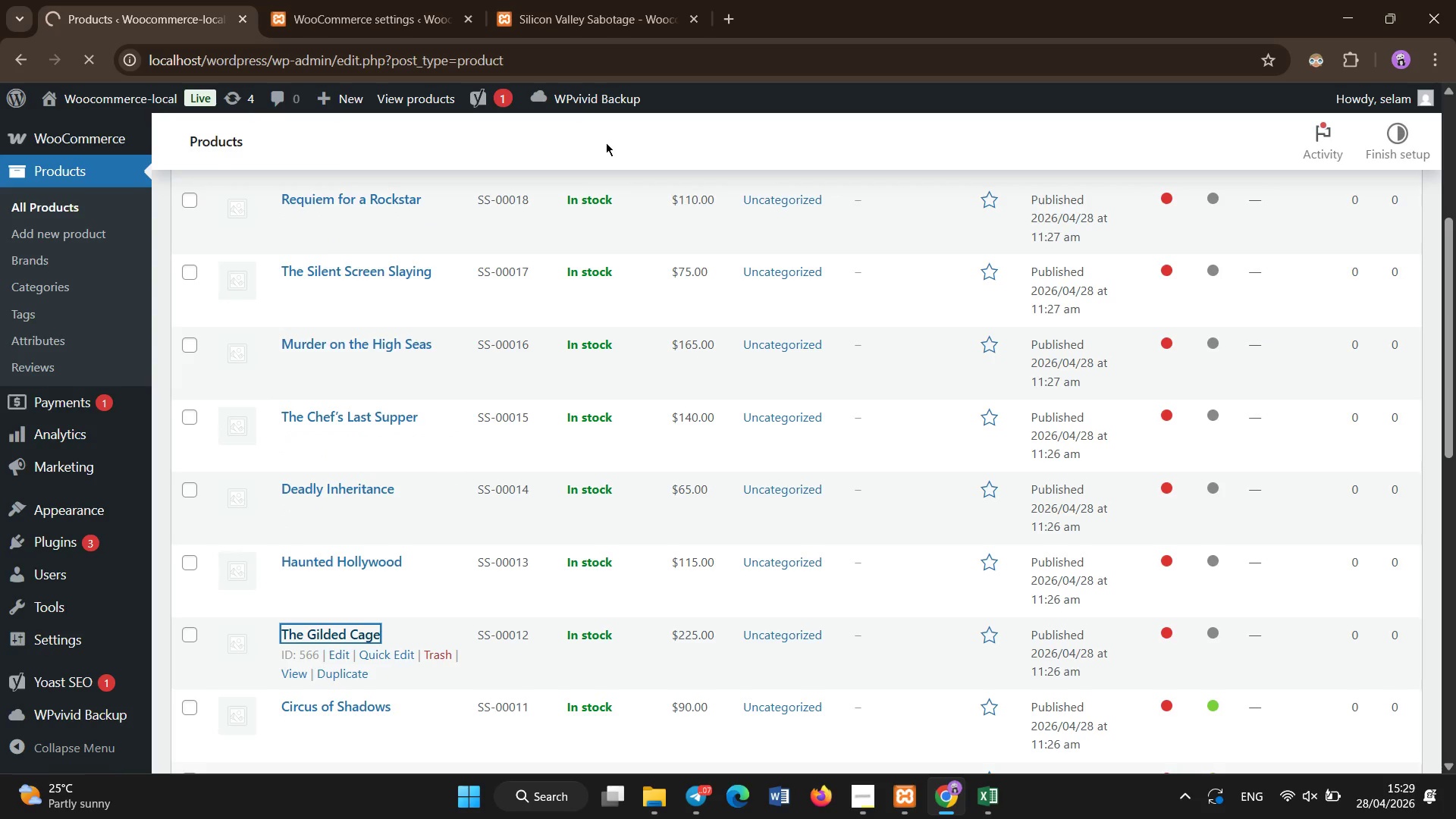 
scroll: coordinate [321, 688], scroll_direction: down, amount: 6.0
 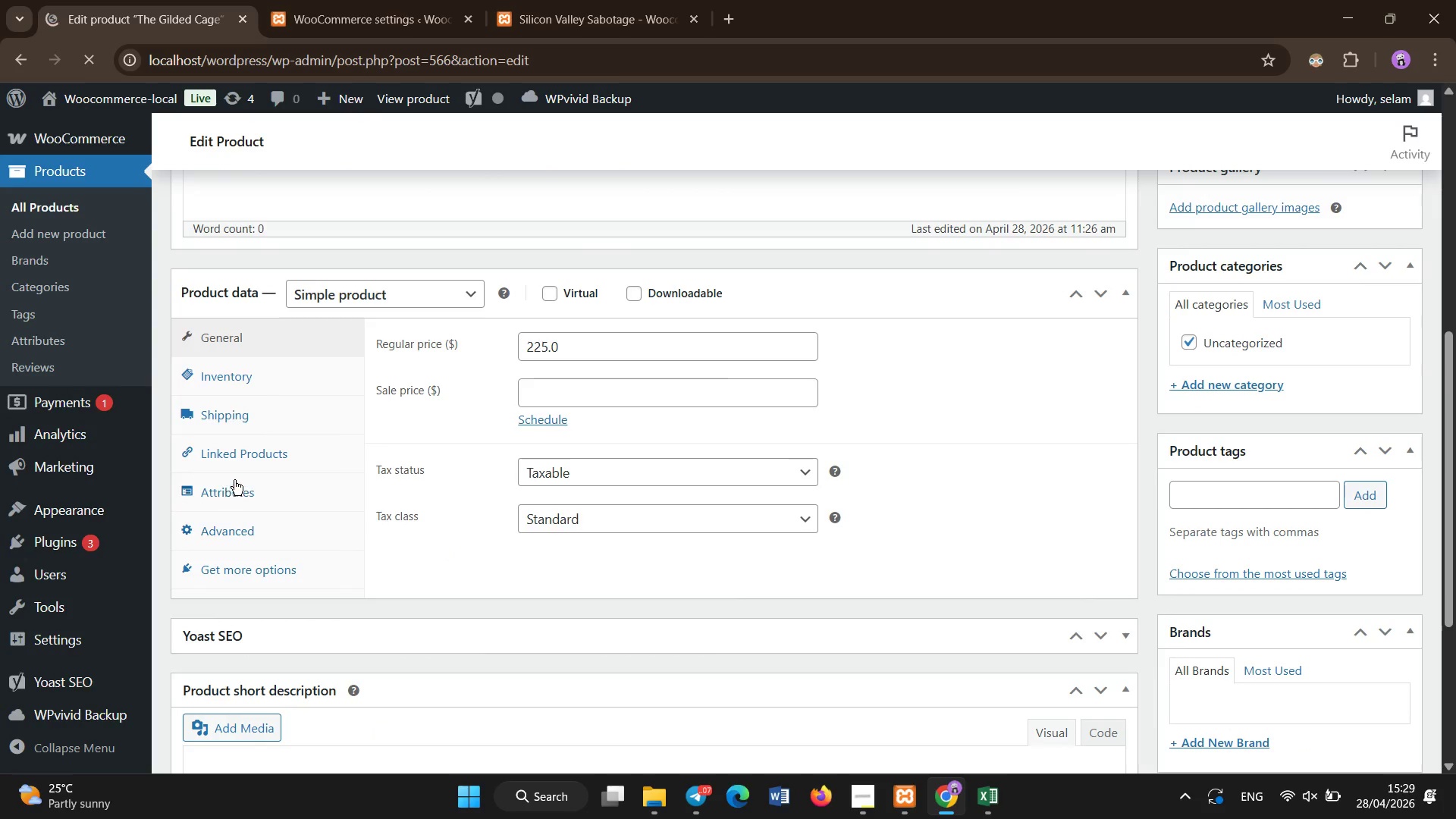 
left_click([240, 478])
 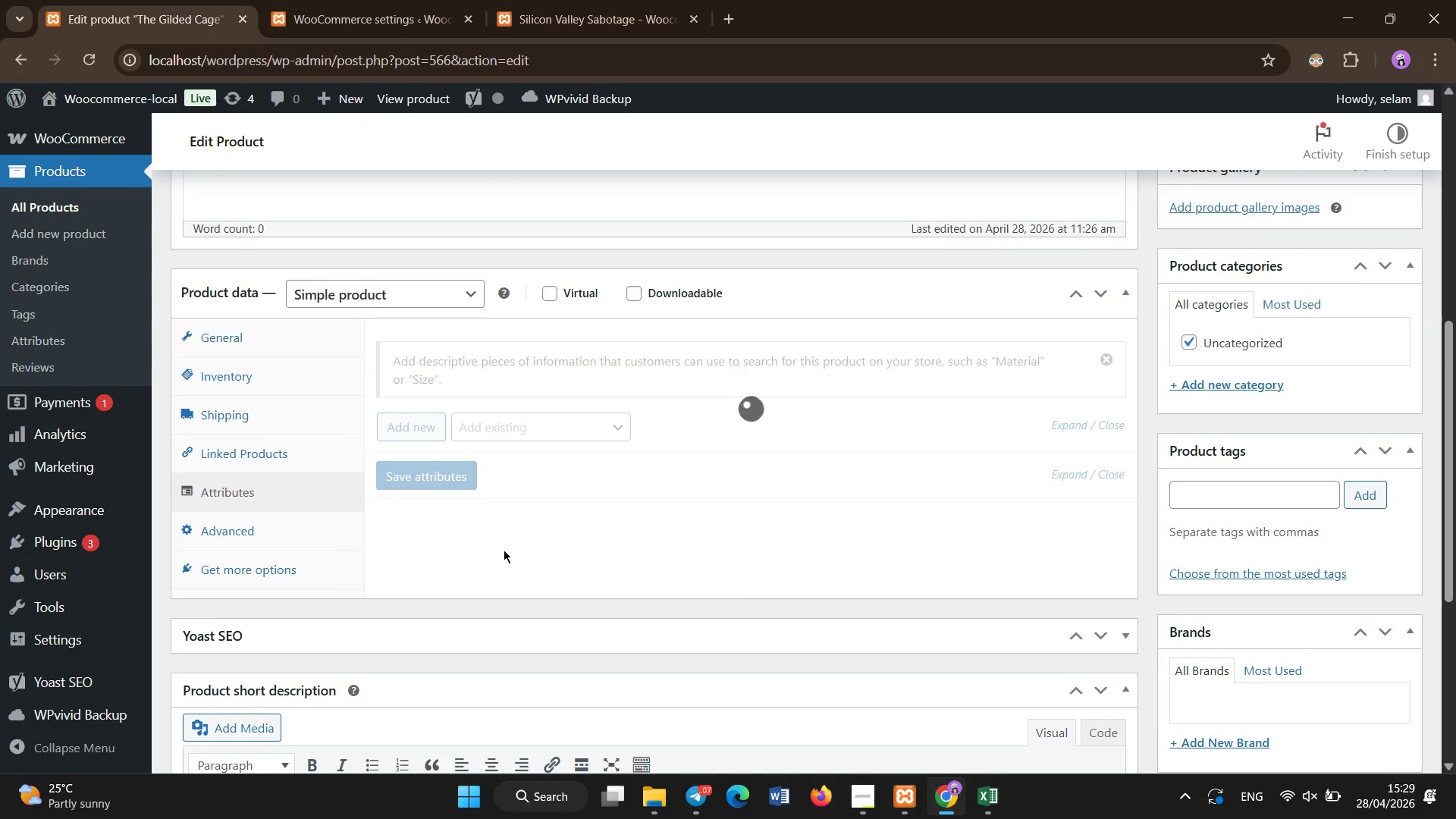 
wait(5.23)
 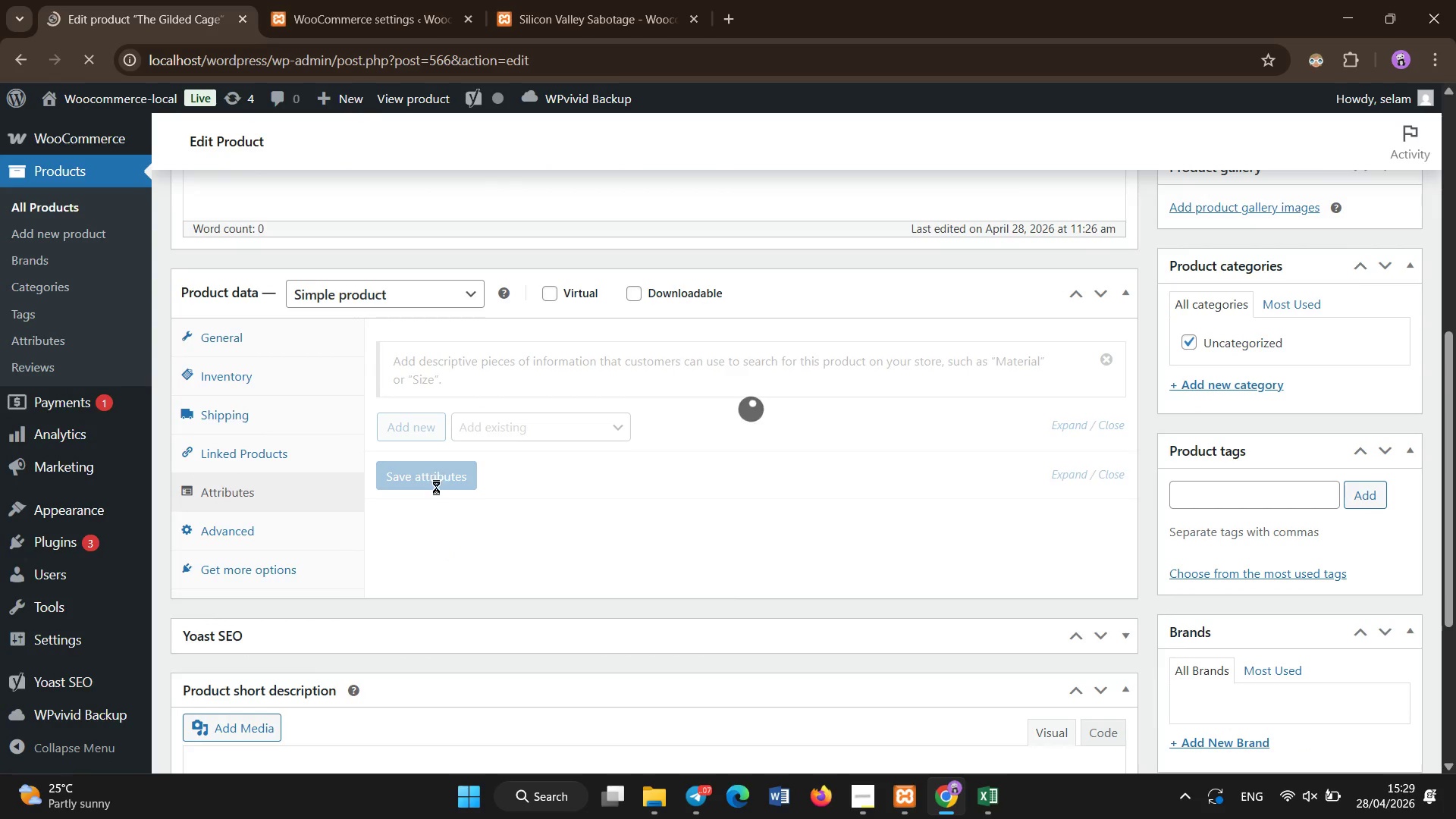 
left_click([452, 556])
 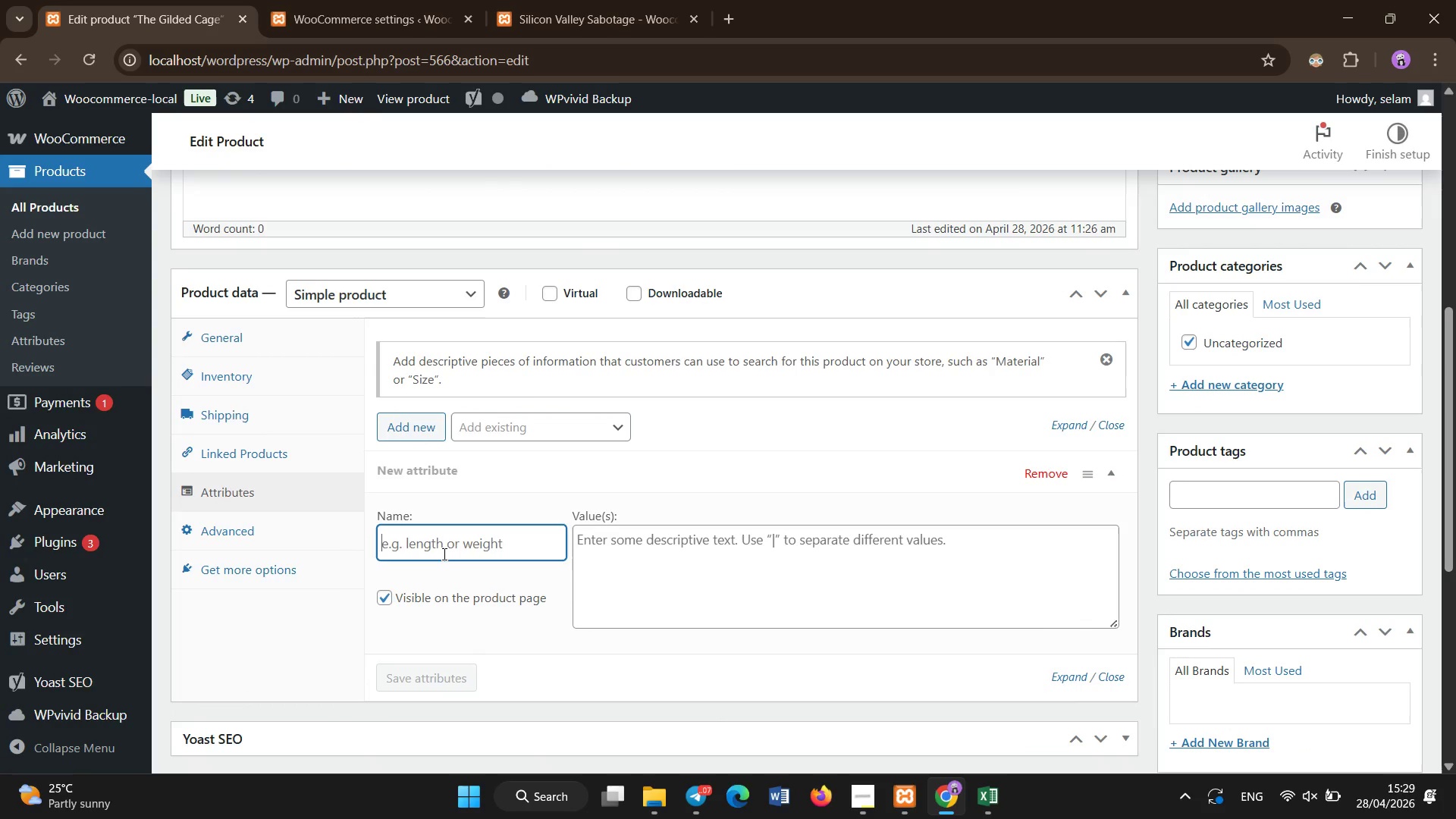 
type(Age Requirement)
 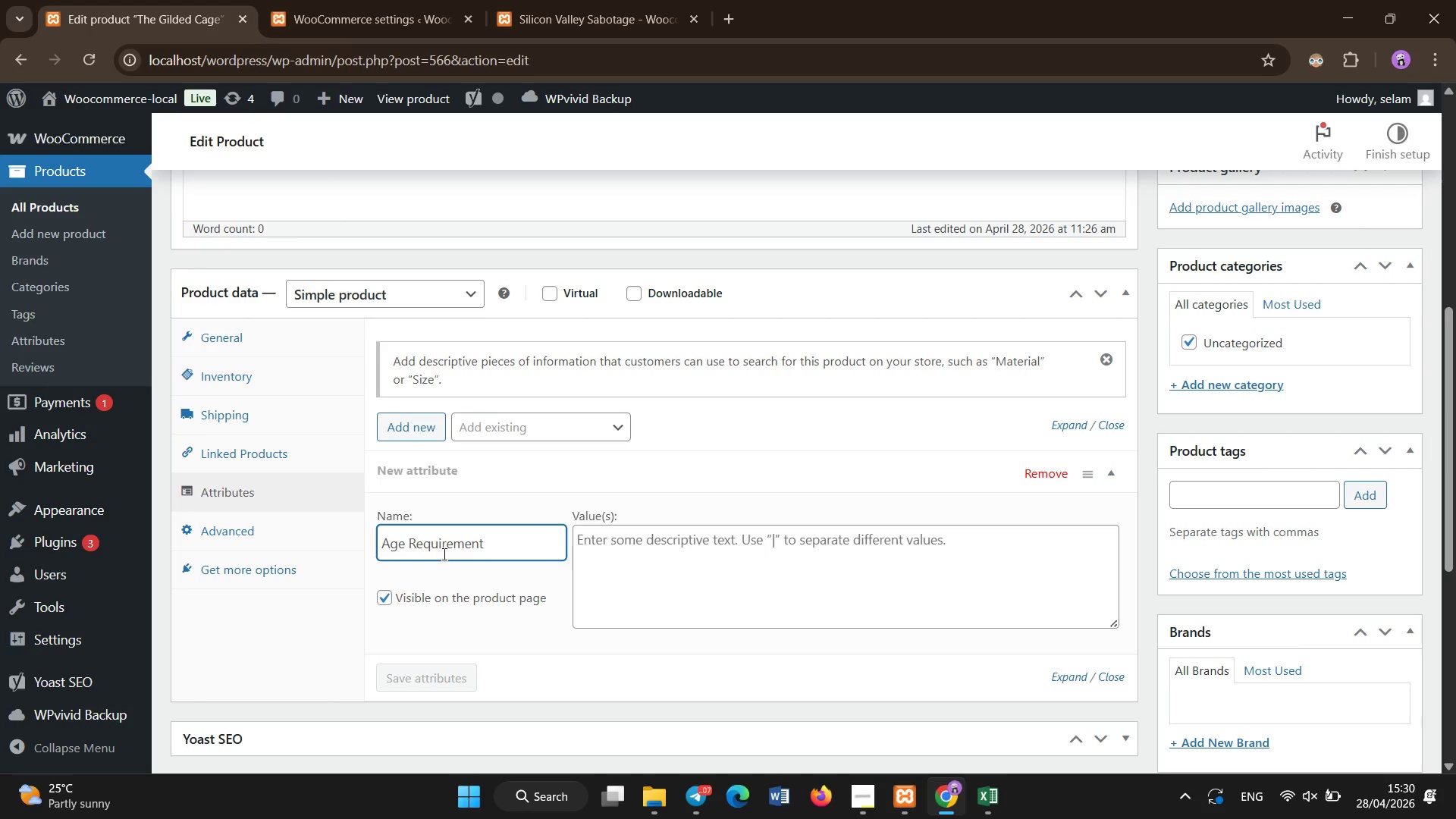 
type(18+)
 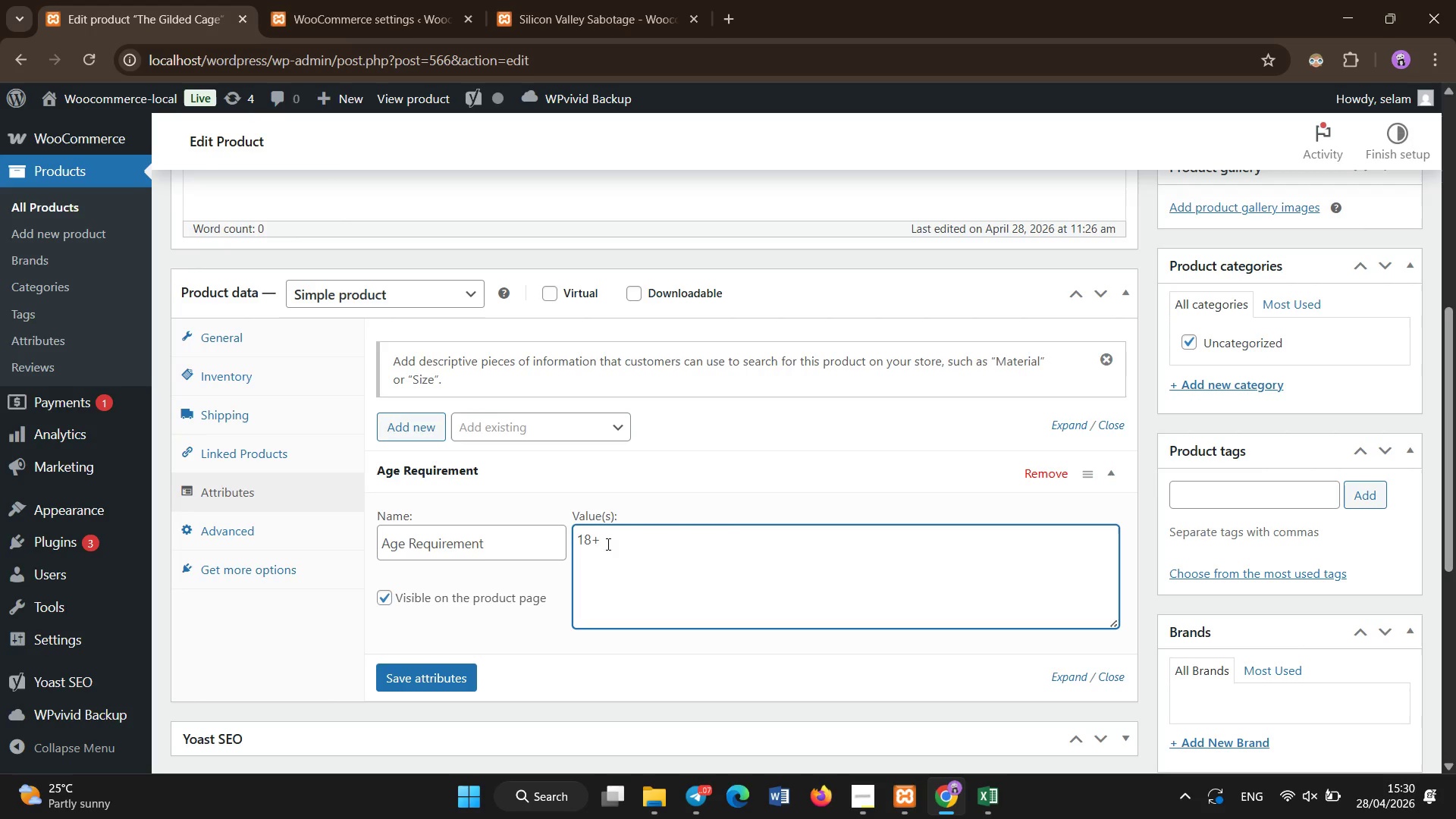 
left_click([458, 676])
 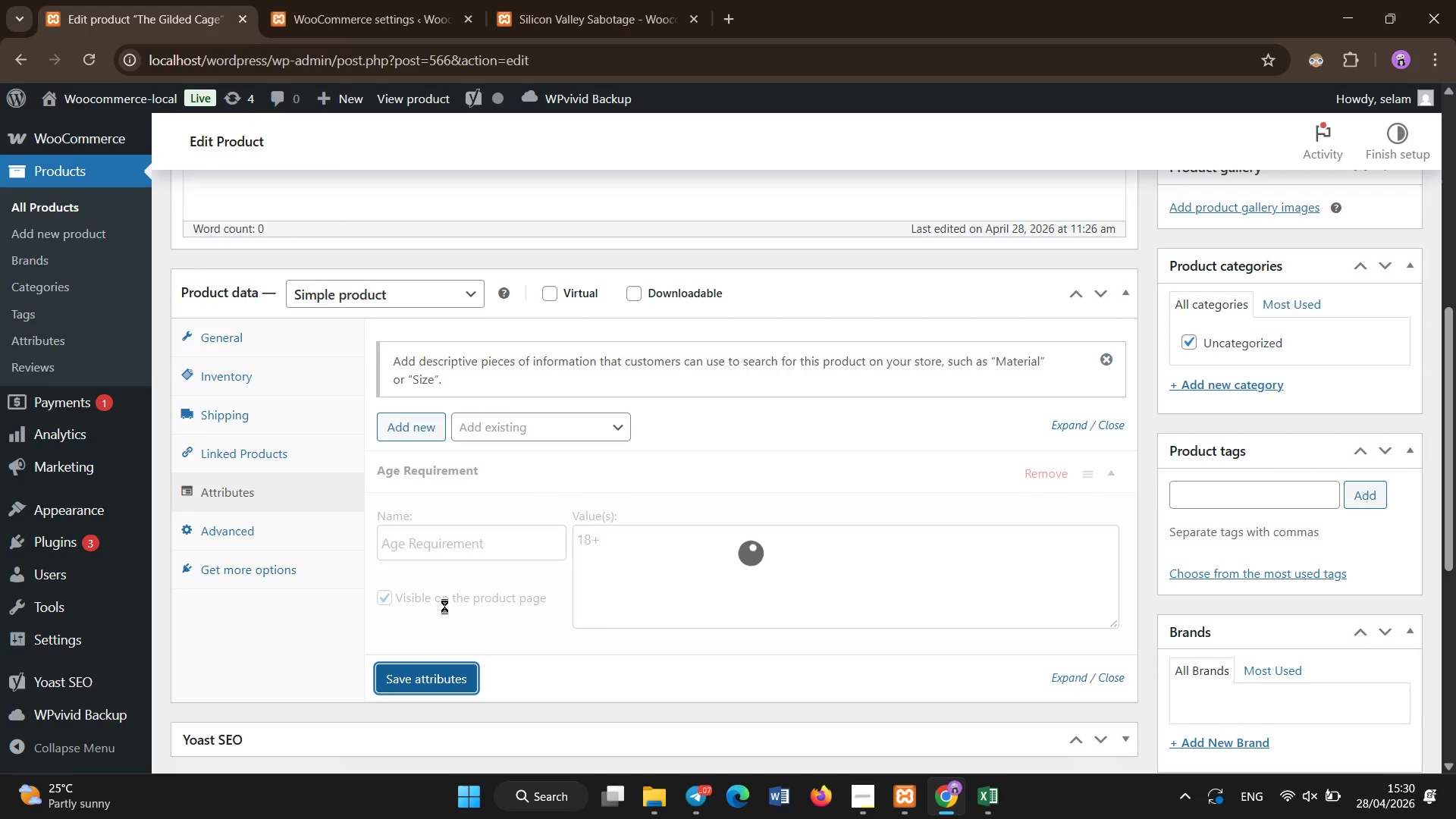 
left_click([438, 422])
 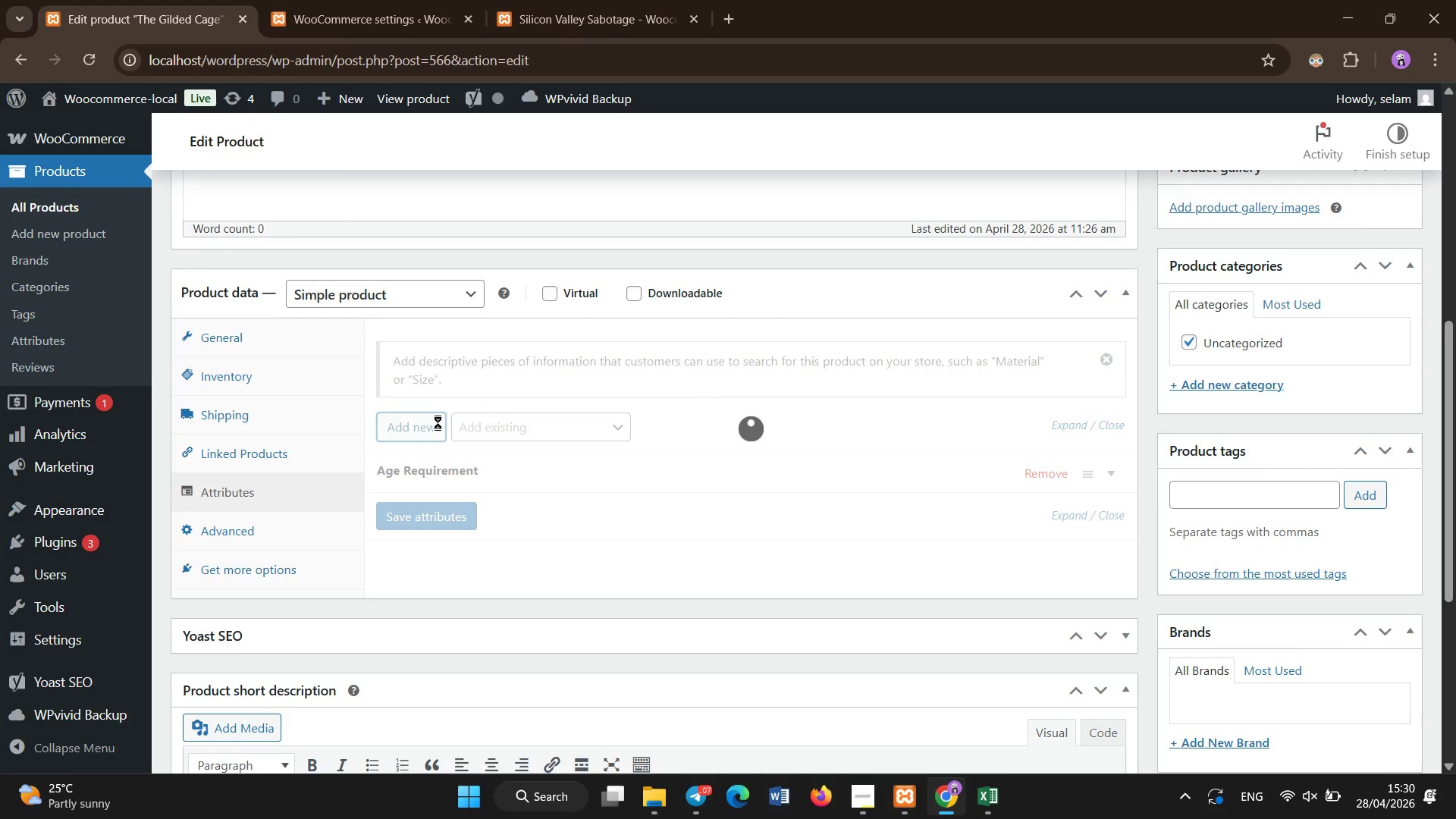 
mouse_move([427, 504])
 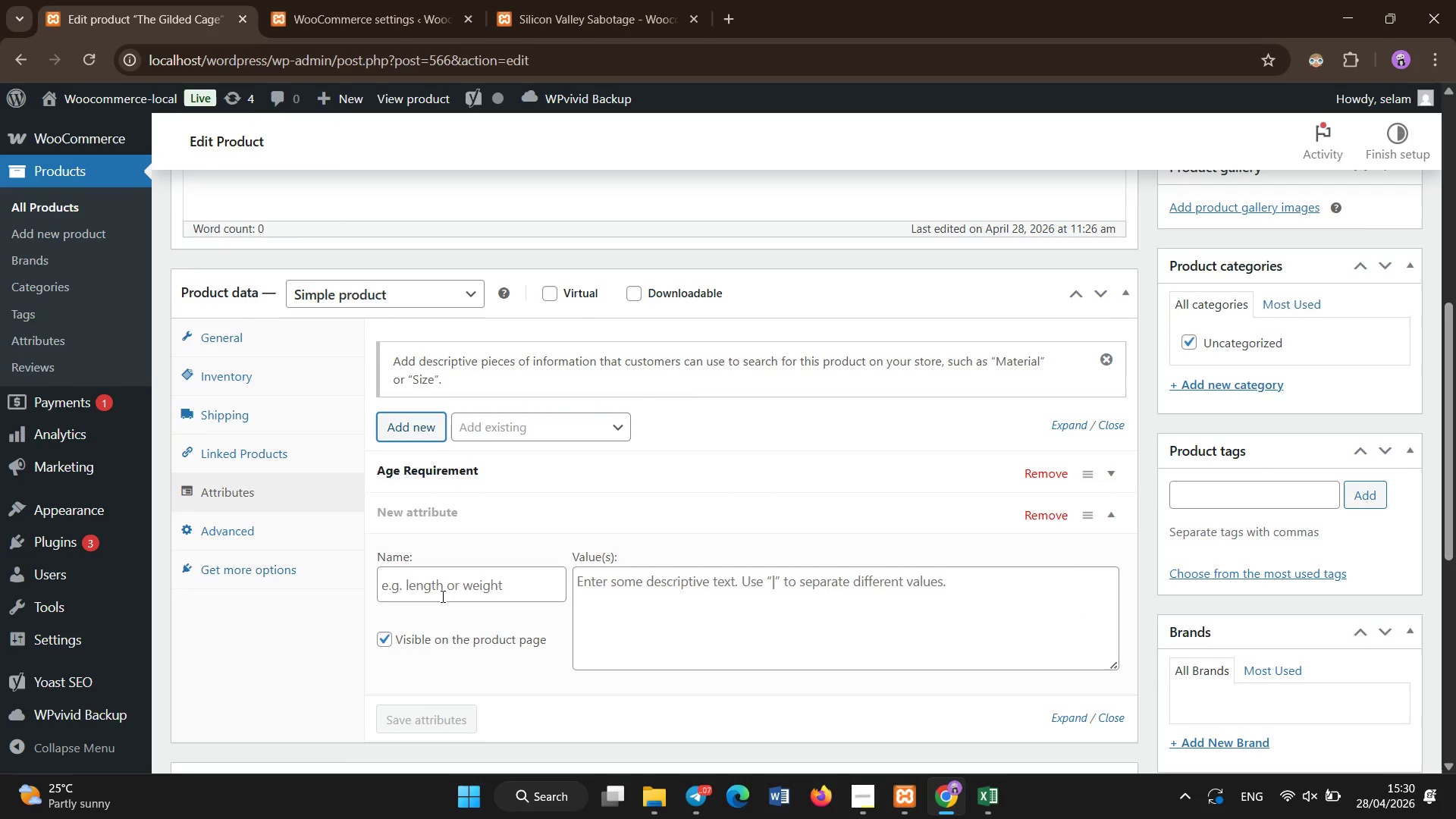 
left_click([441, 594])
 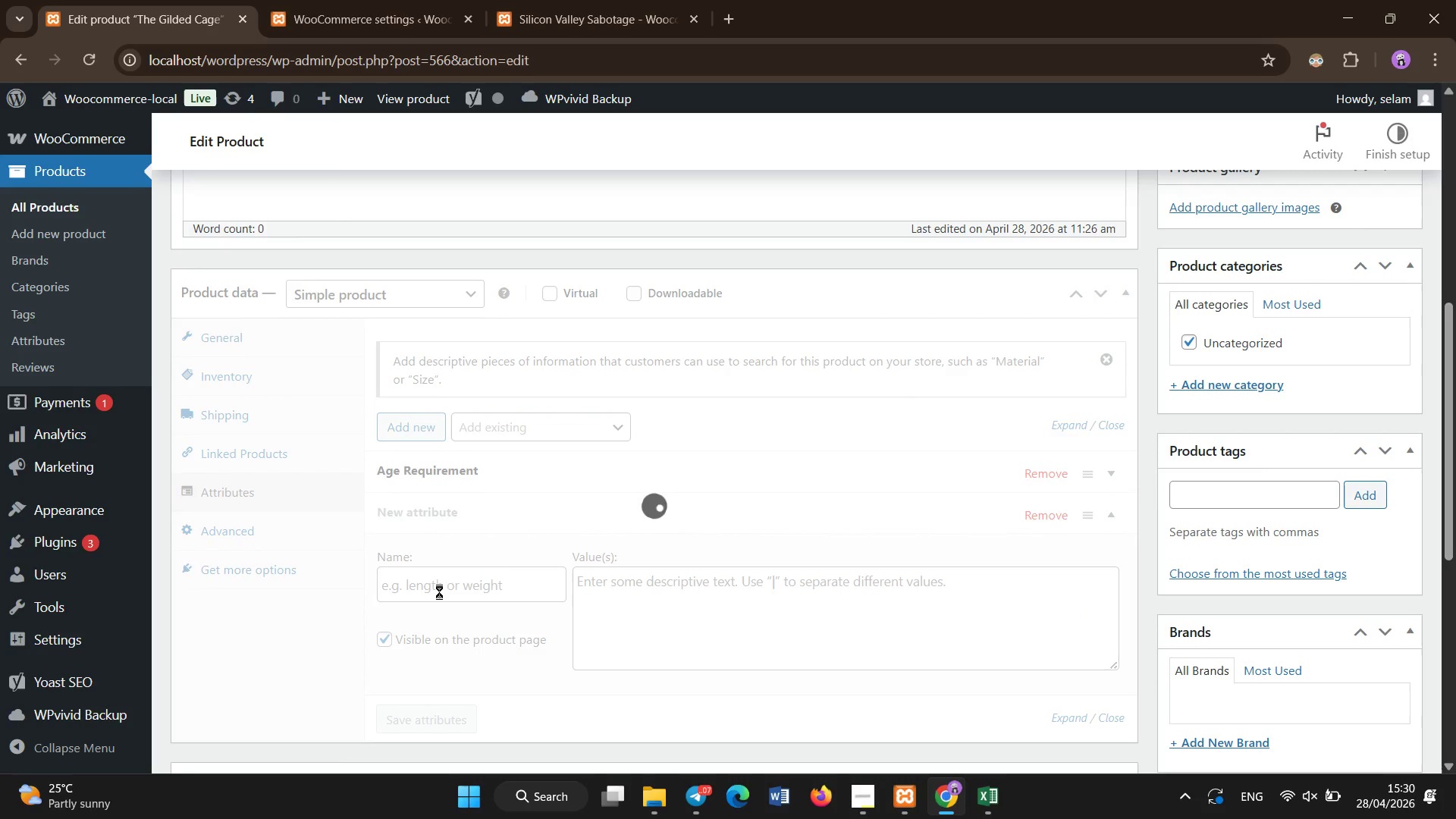 
hold_key(key=ShiftLeft, duration=0.31)
 